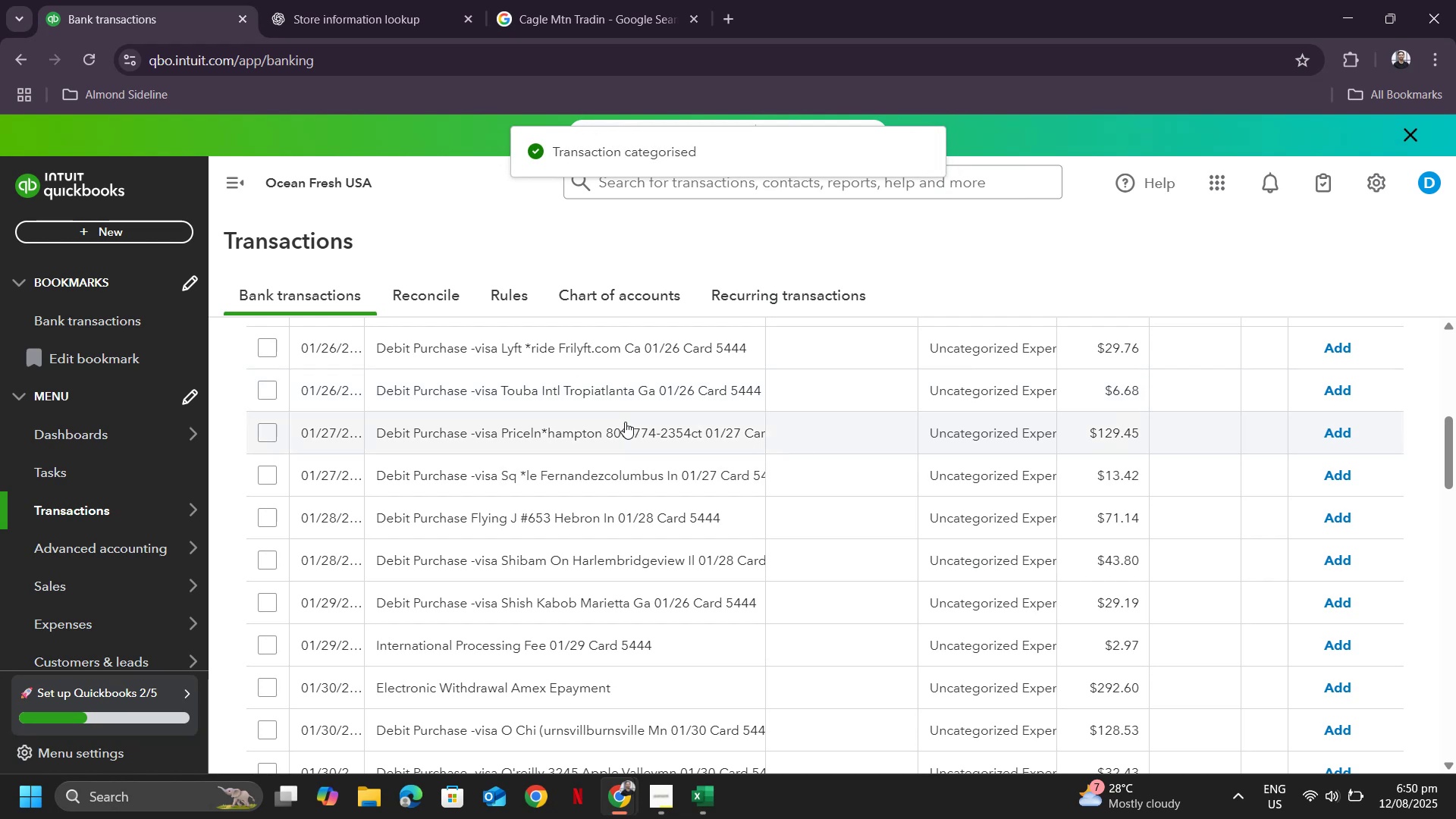 
scroll: coordinate [759, 472], scroll_direction: up, amount: 5.0
 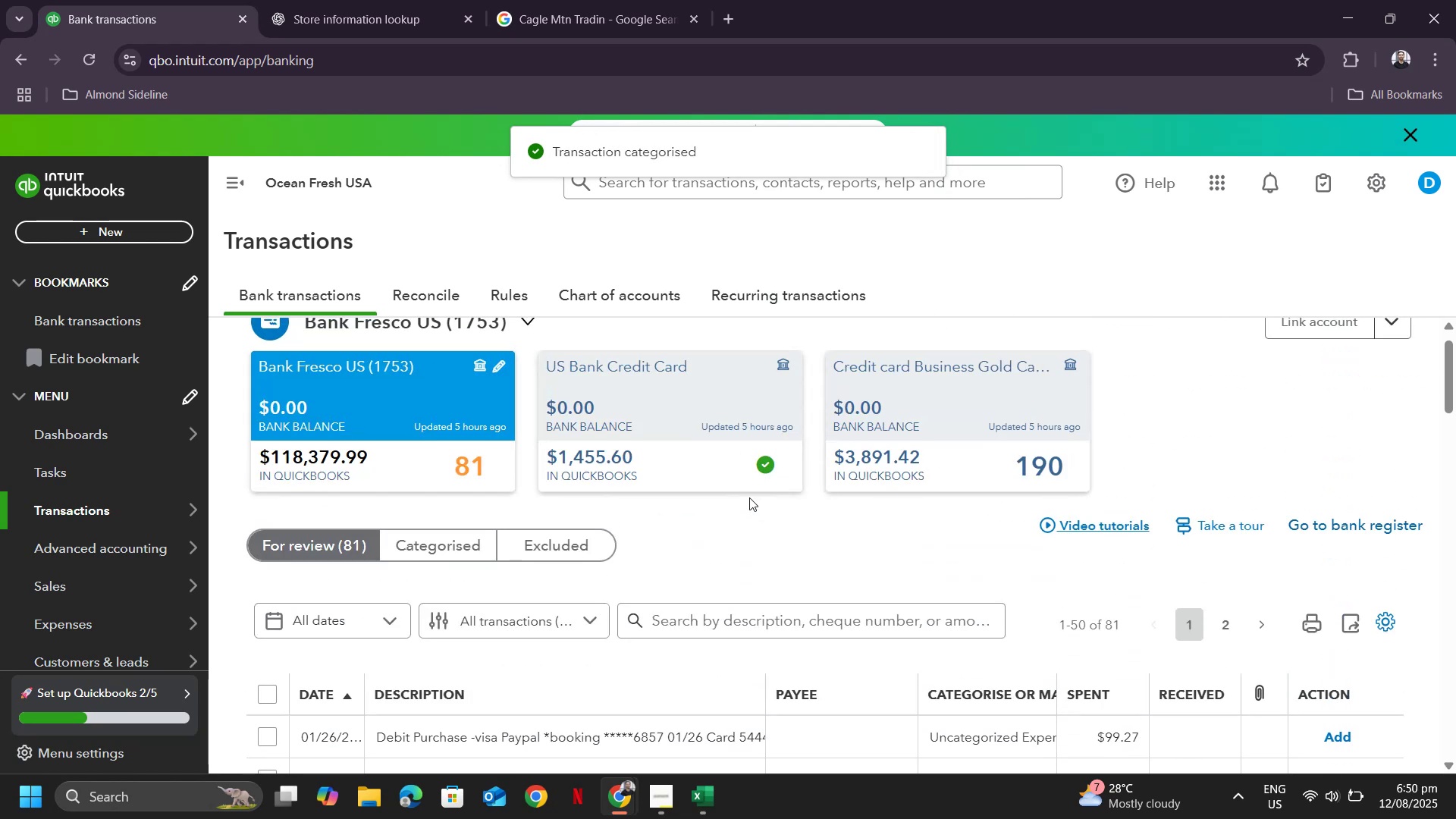 
scroll: coordinate [740, 535], scroll_direction: down, amount: 2.0
 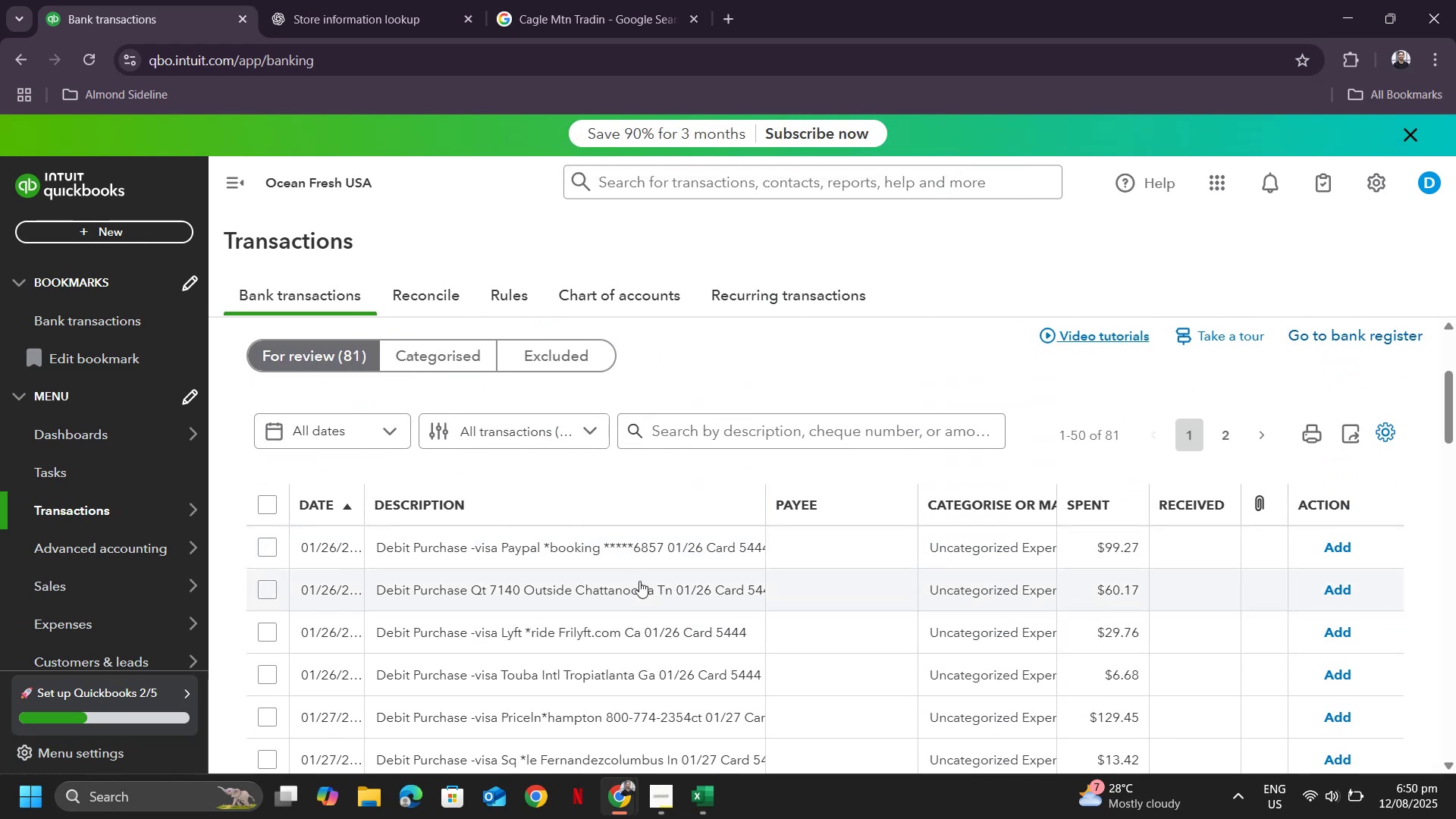 
left_click([785, 418])
 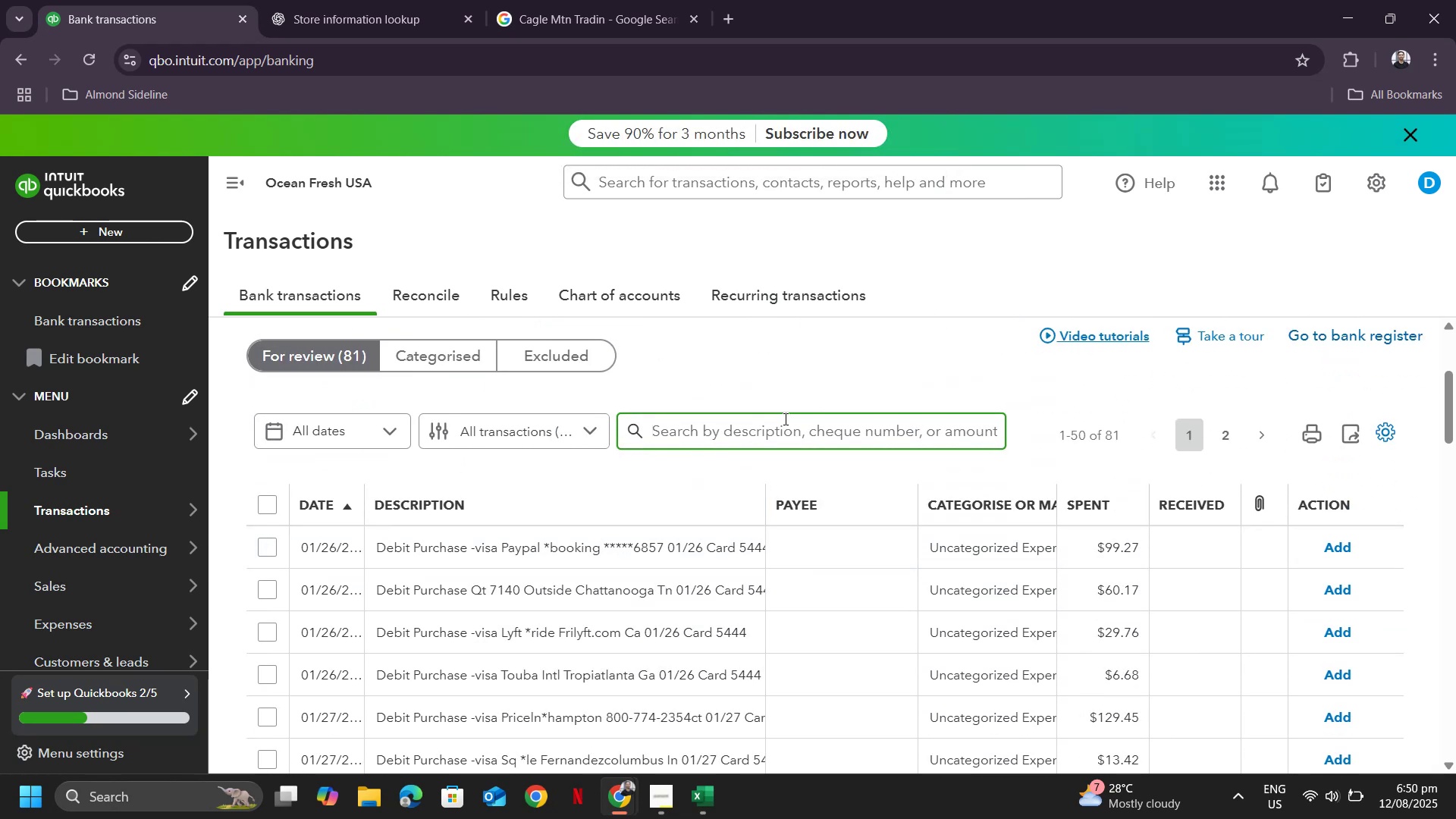 
type(lyft)
 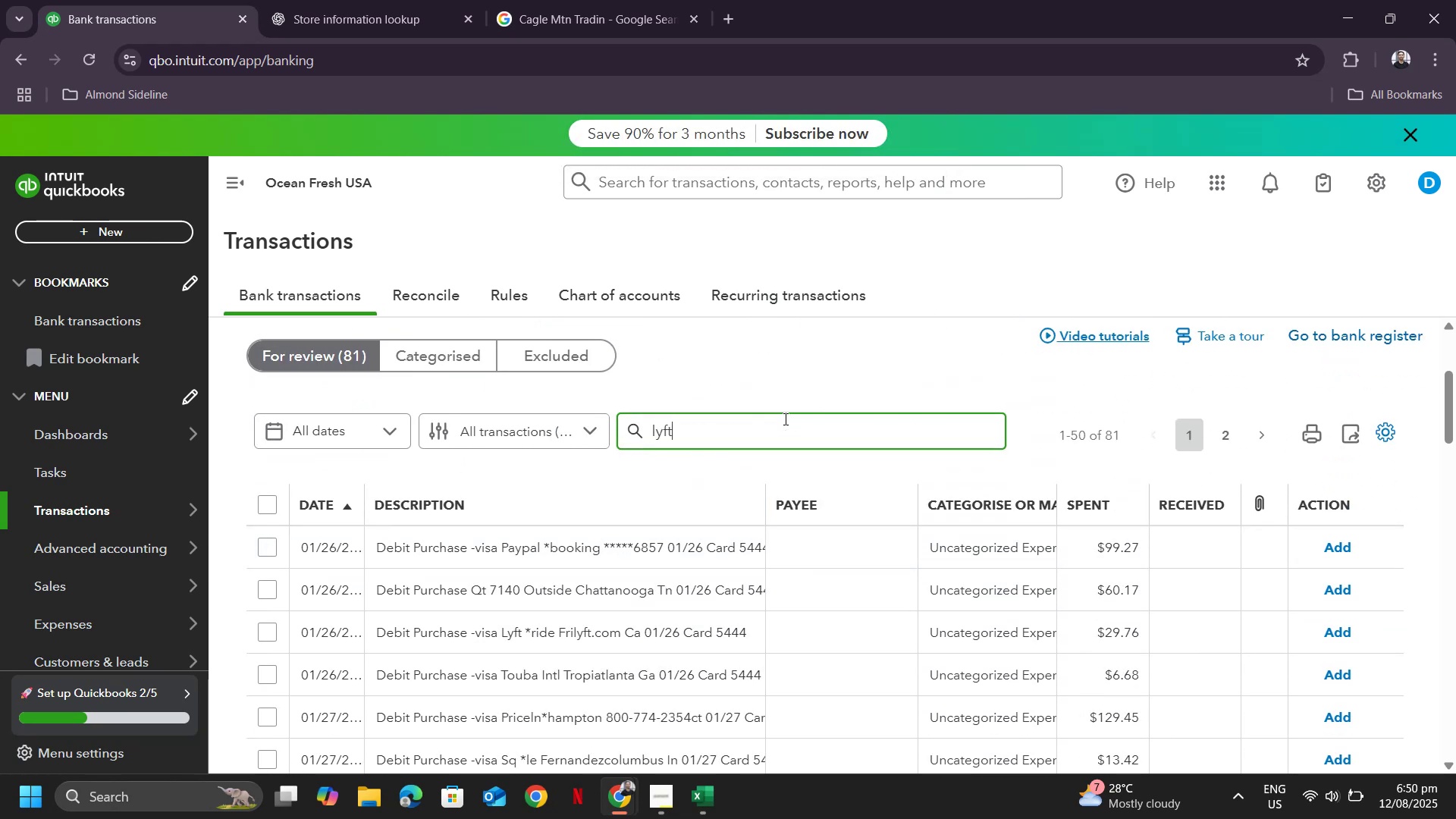 
key(Enter)
 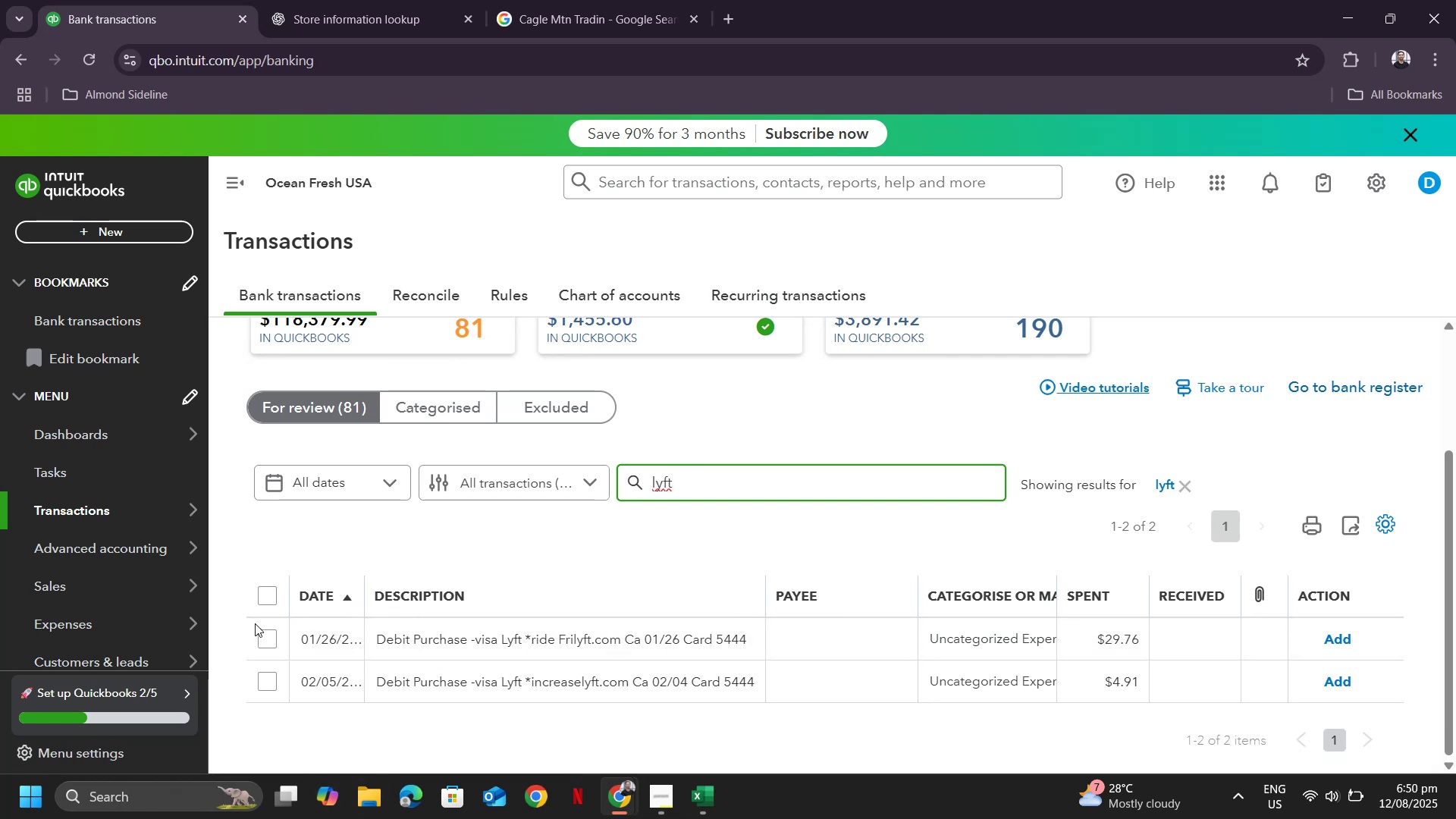 
wait(6.78)
 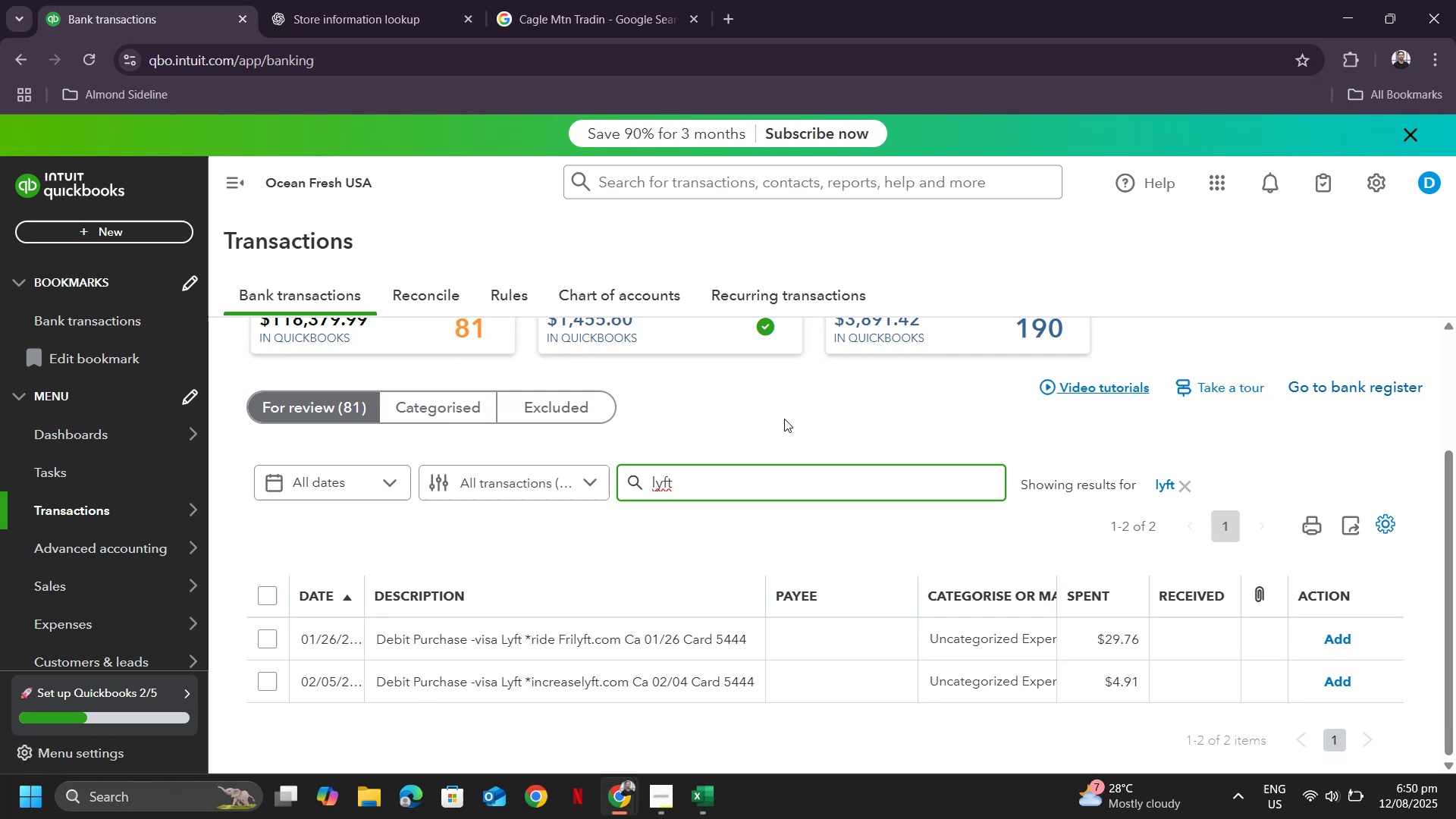 
left_click([263, 641])
 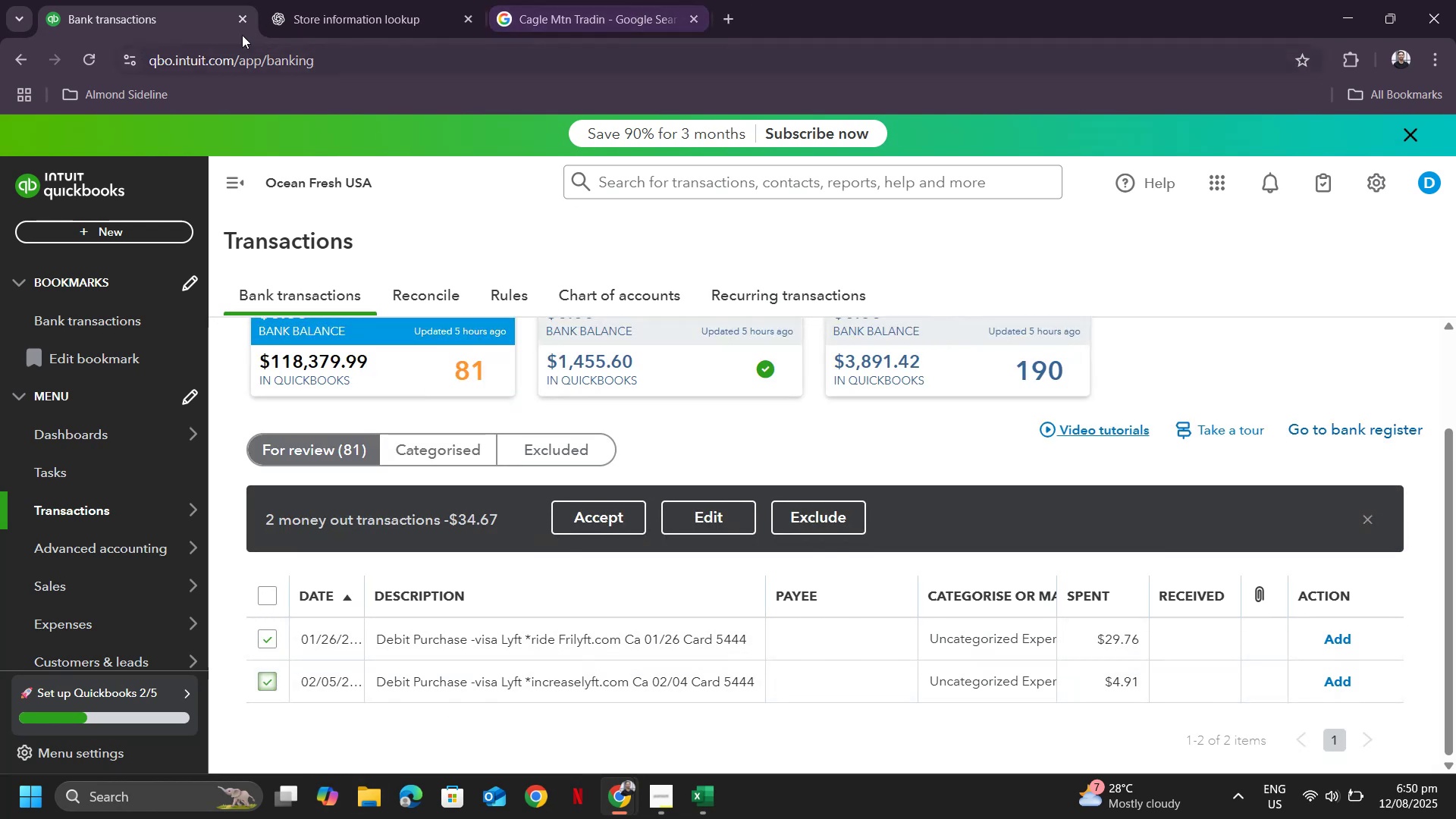 
left_click([361, 14])
 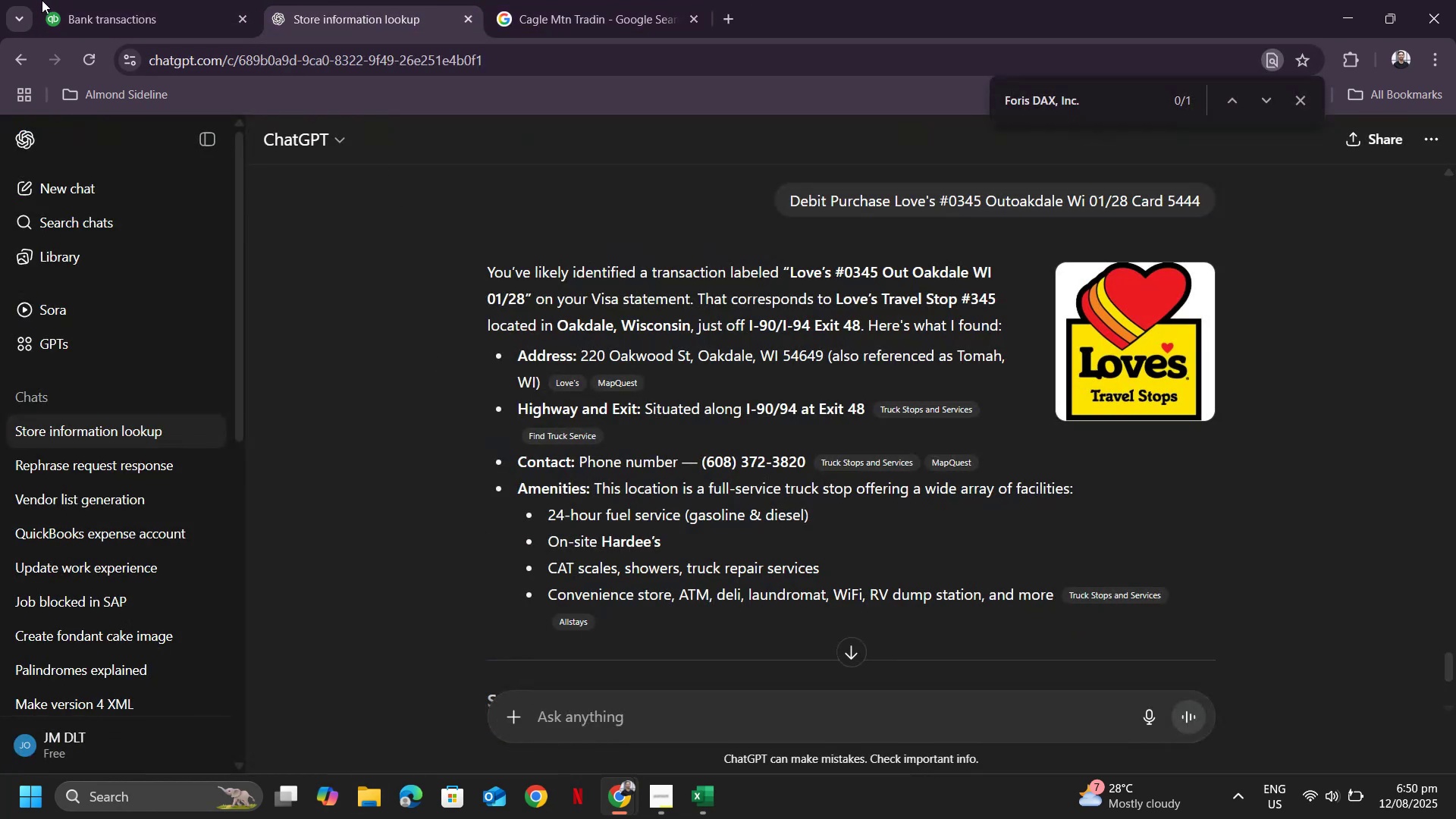 
double_click([89, 0])
 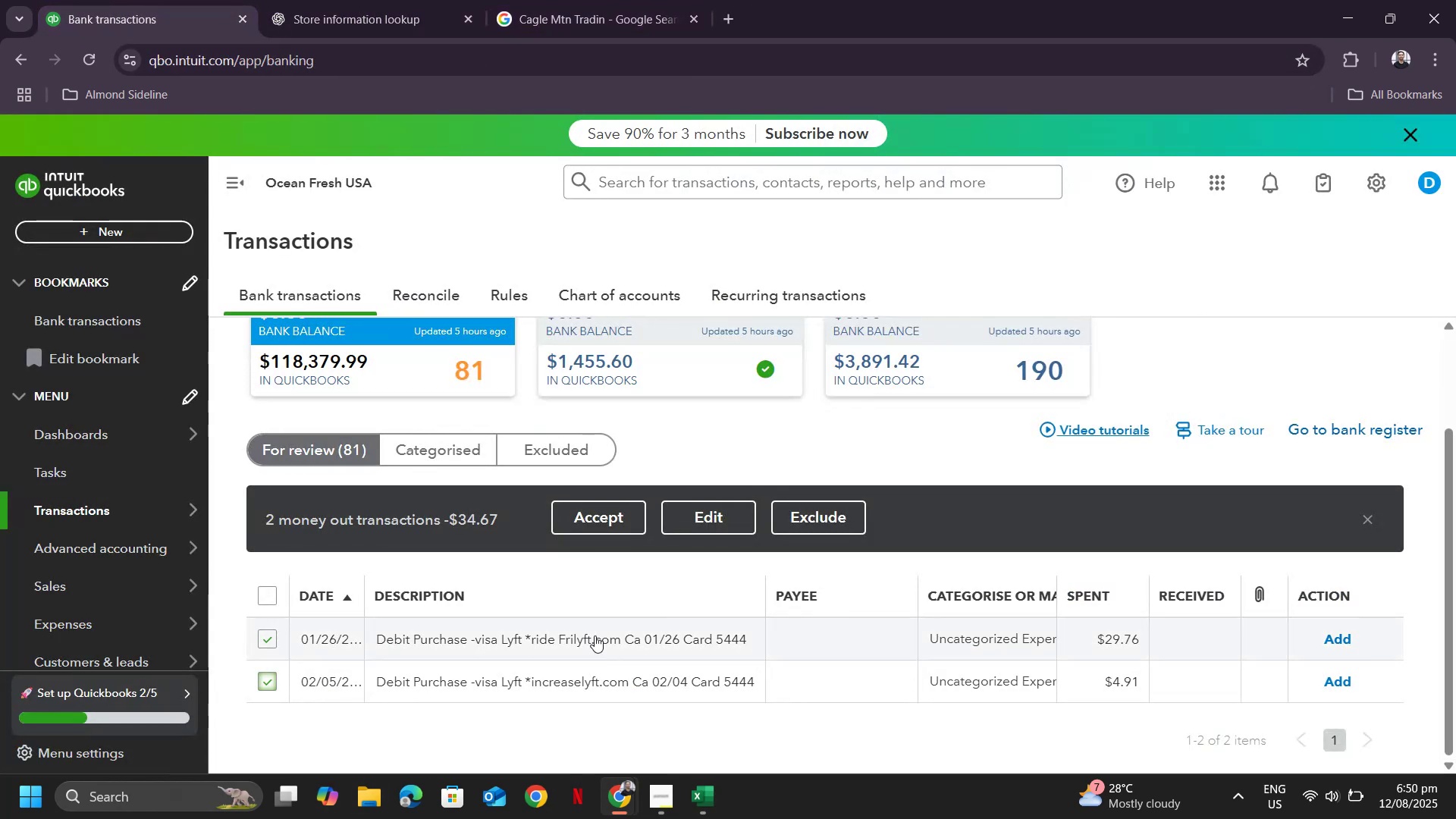 
left_click([592, 633])
 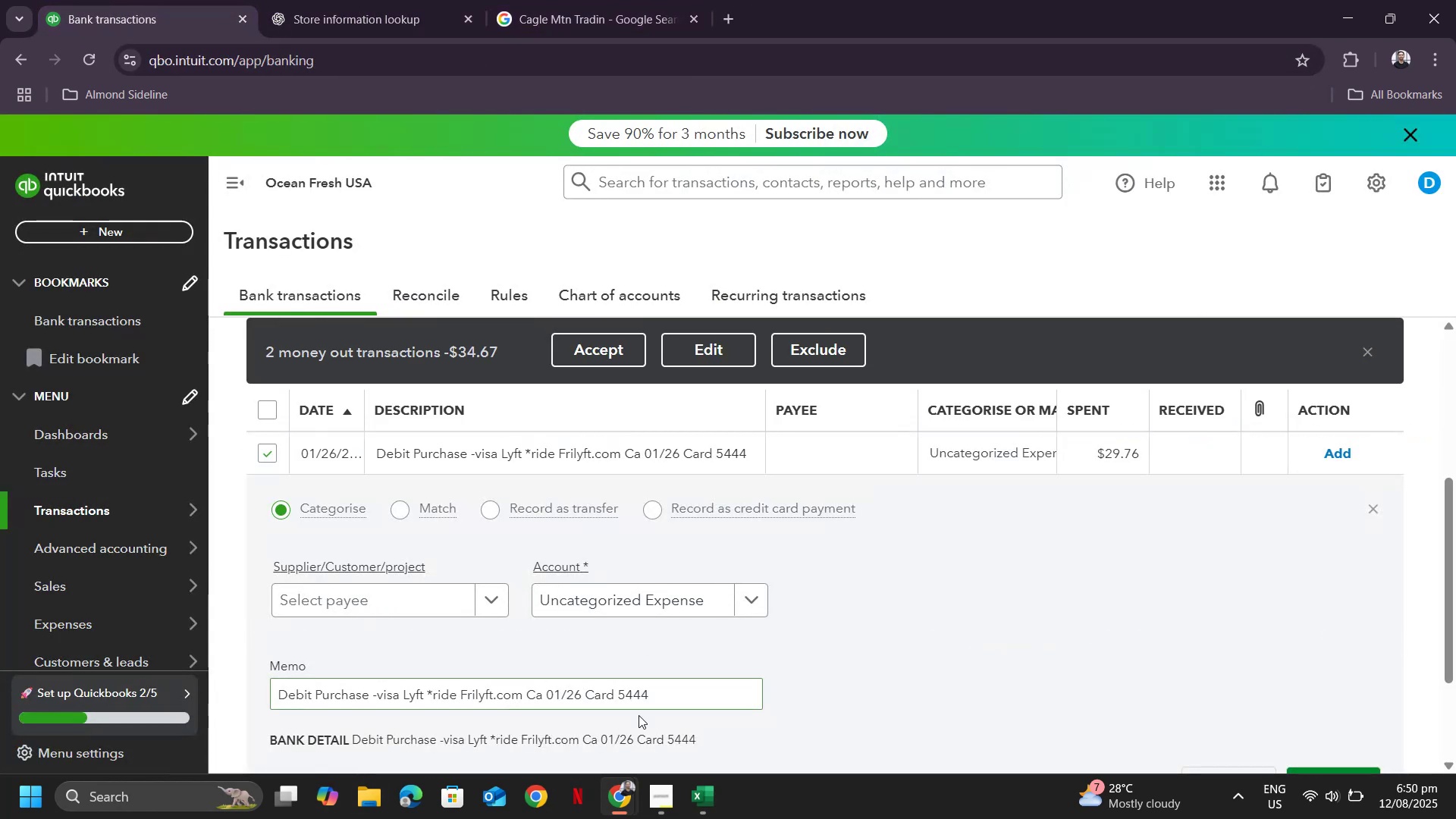 
left_click_drag(start_coordinate=[711, 690], to_coordinate=[161, 679])
 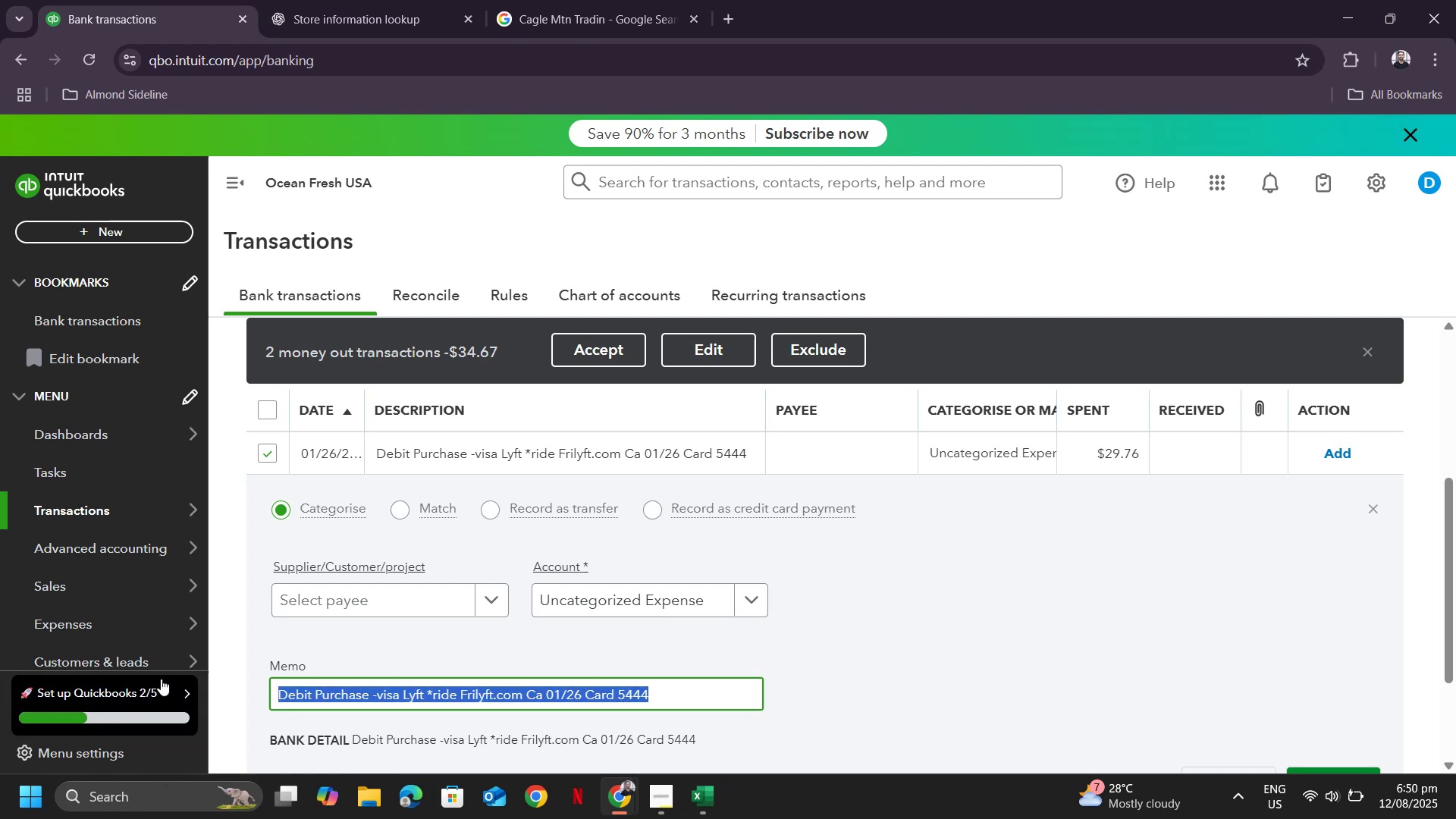 
key(Control+C)
 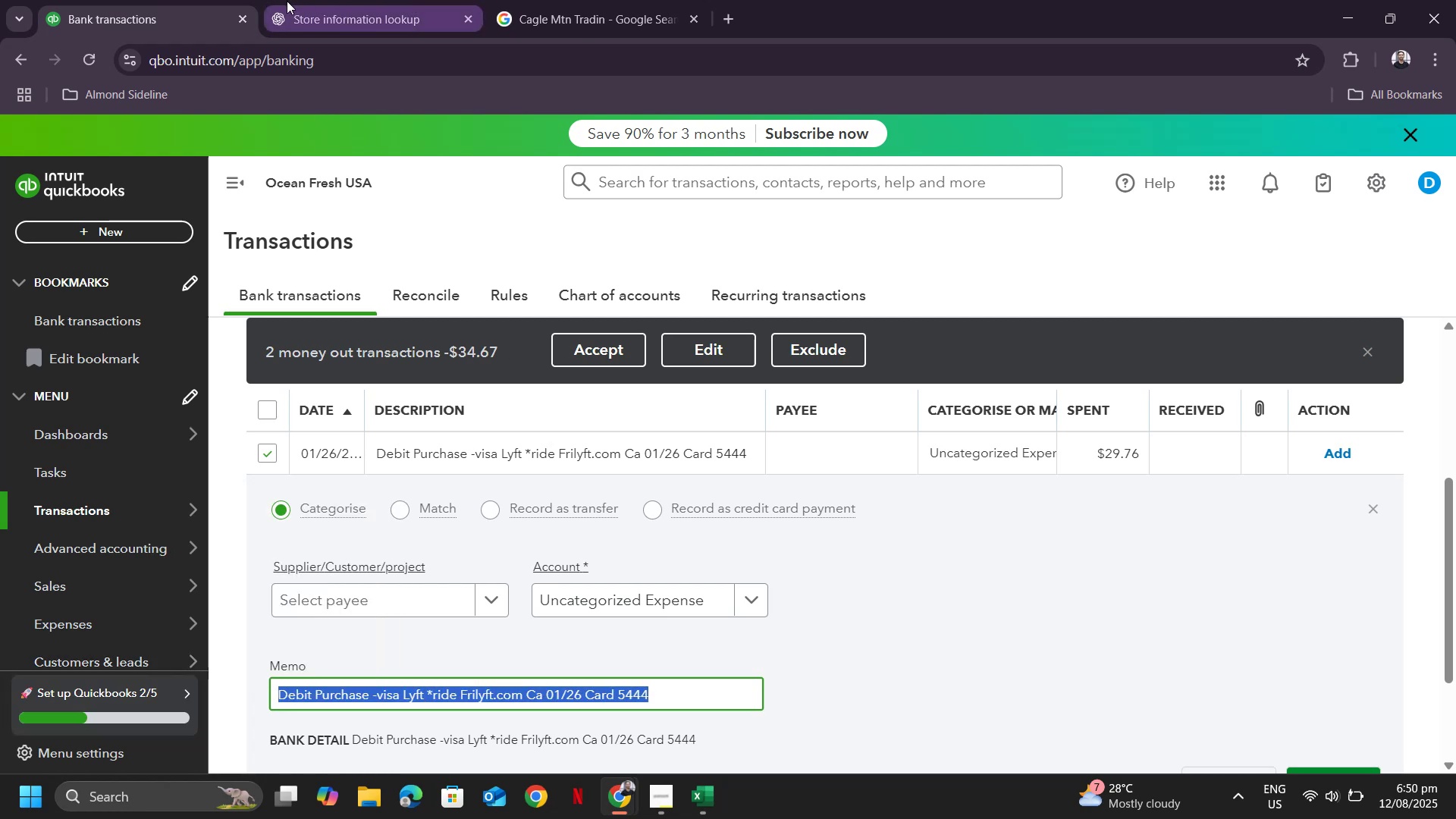 
left_click([375, 19])
 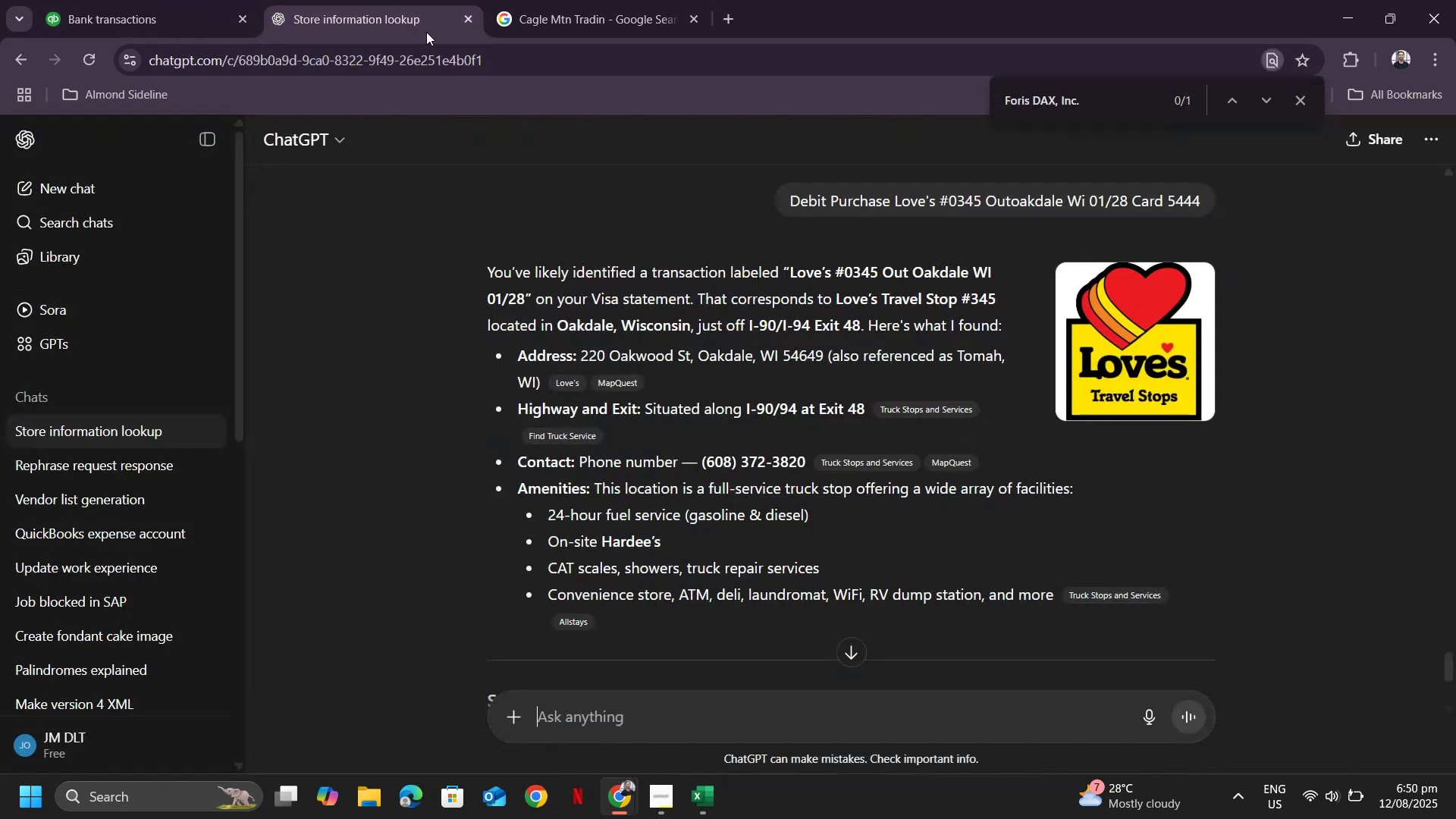 
key(Control+ControlLeft)
 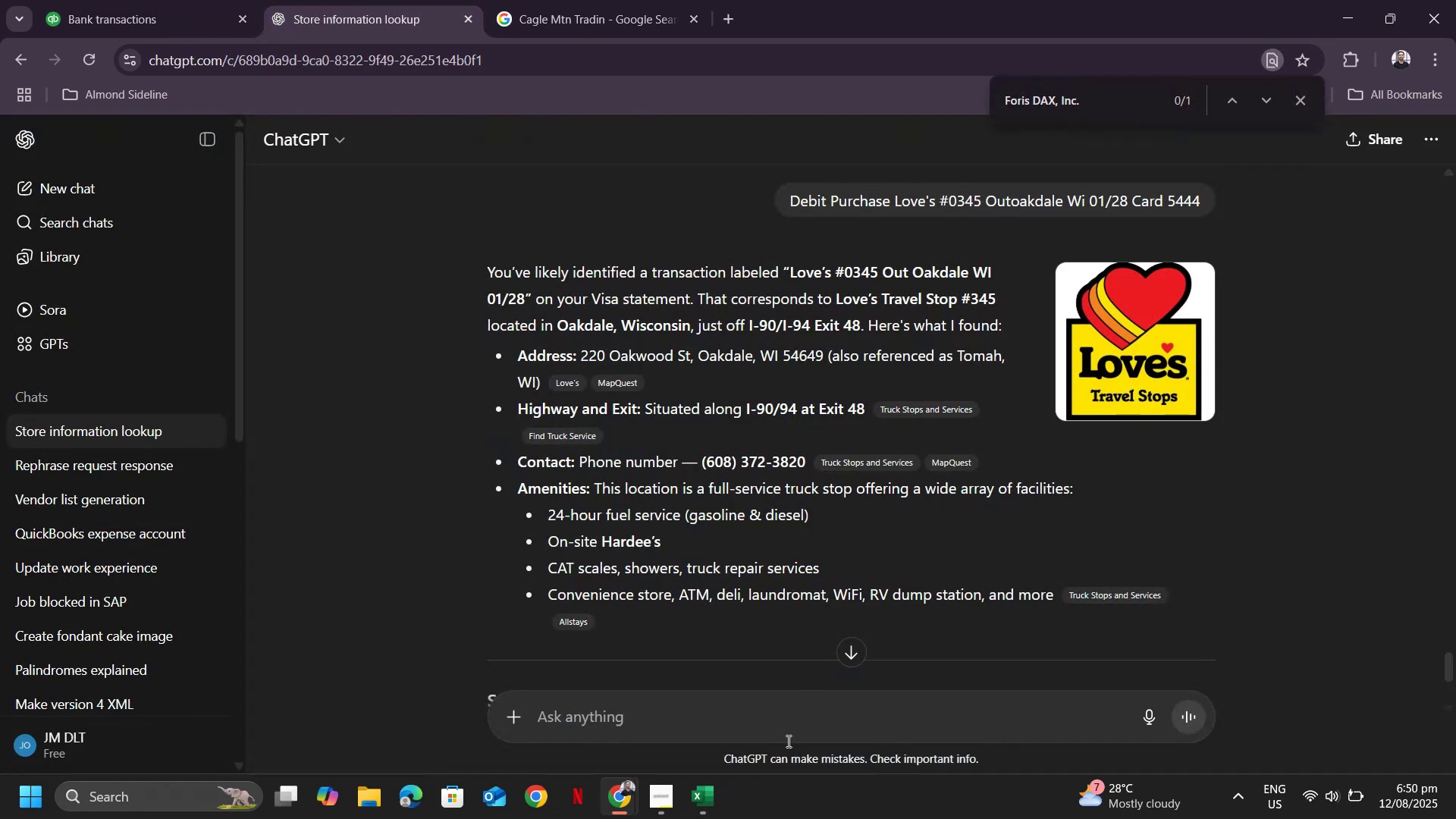 
left_click([762, 704])
 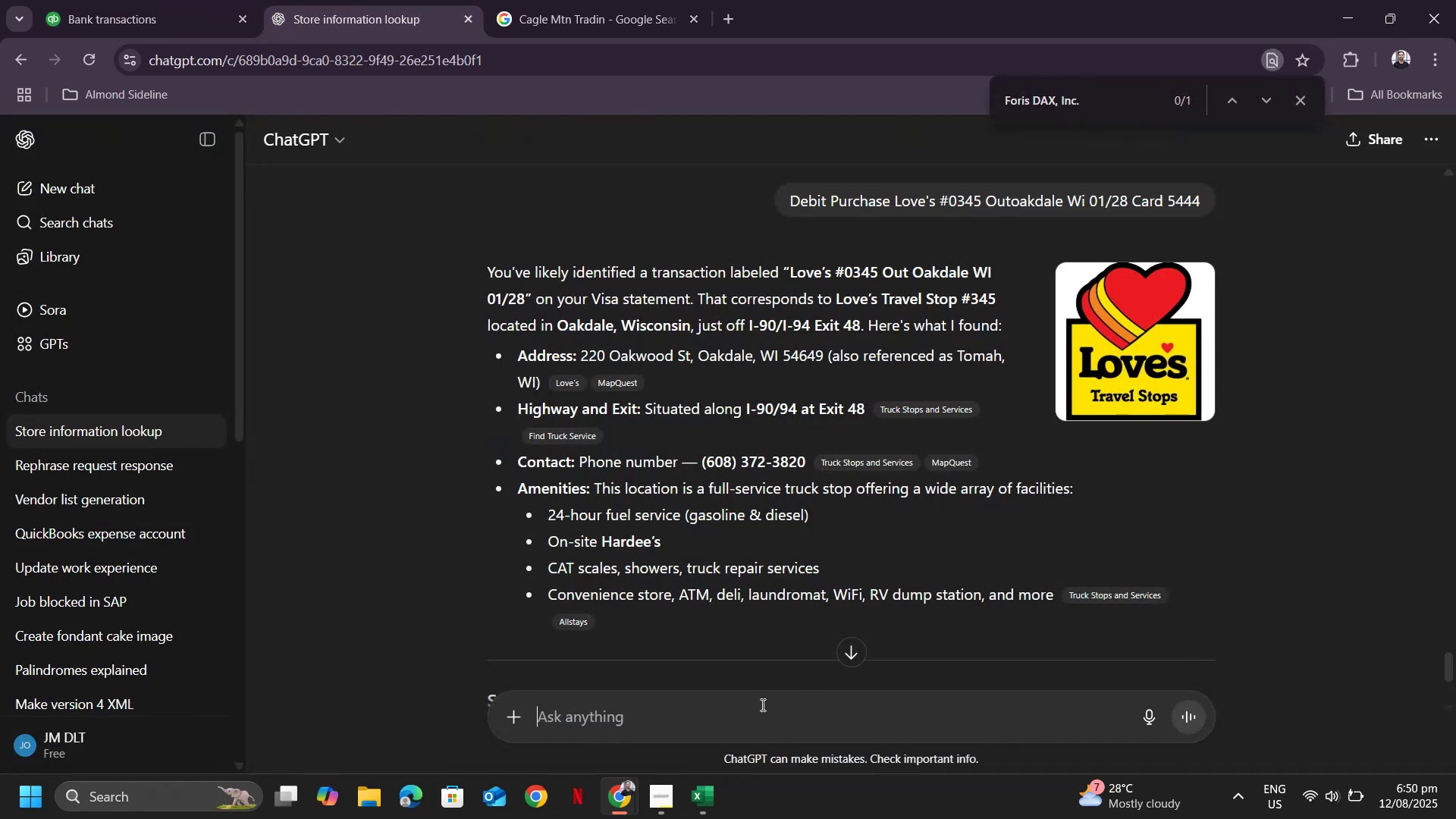 
key(Control+V)
 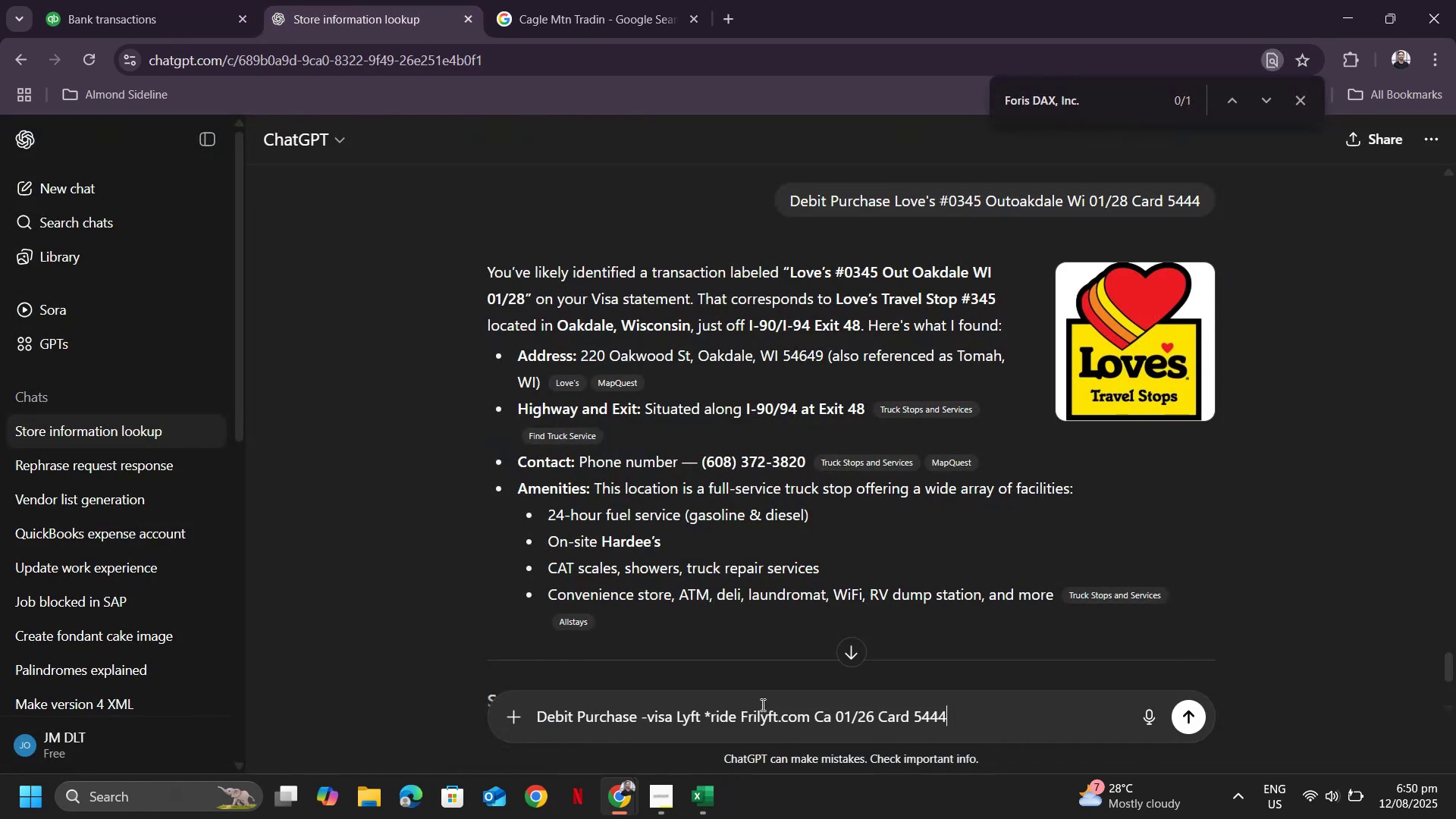 
key(Enter)
 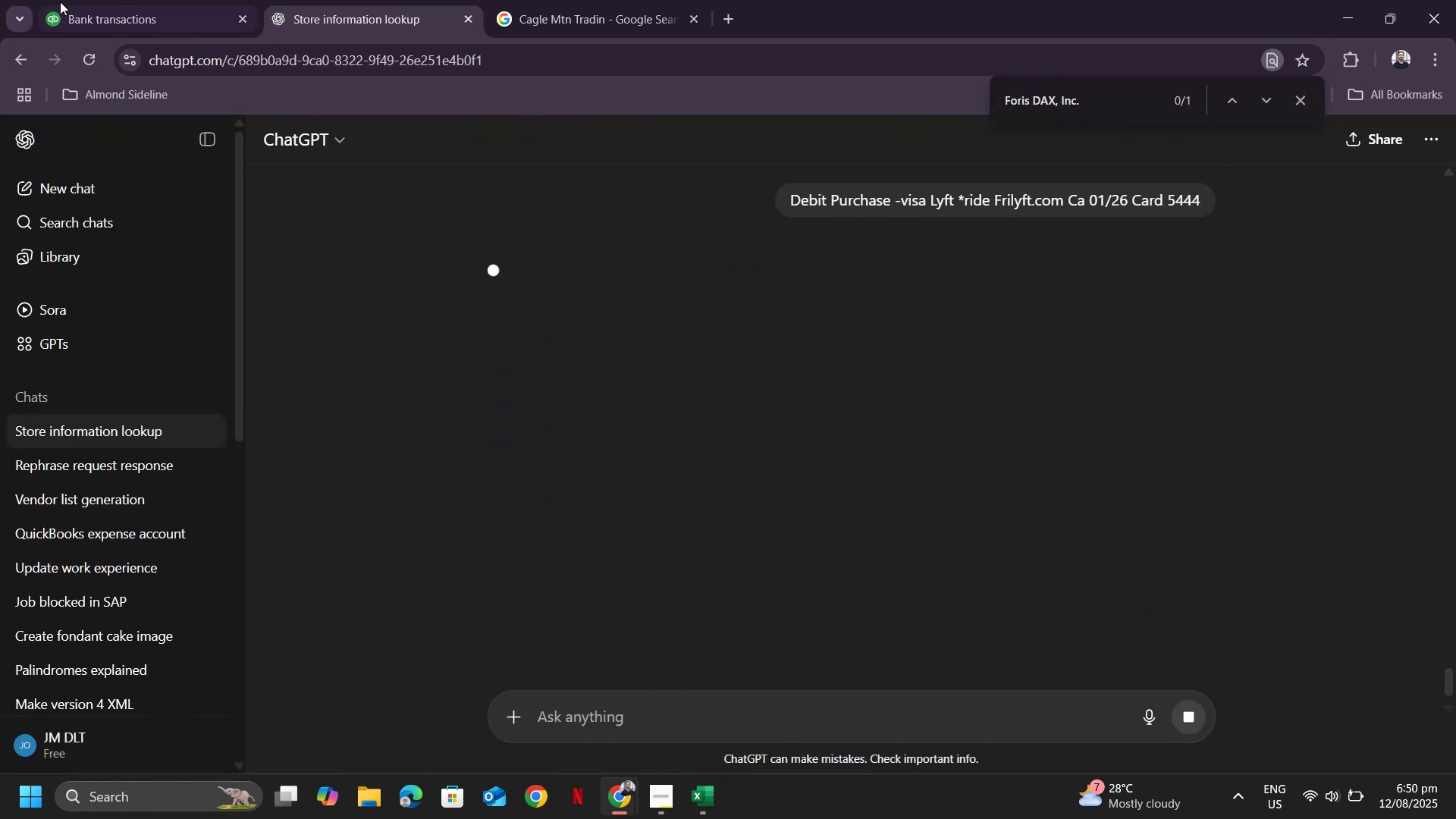 
mouse_move([203, 20])
 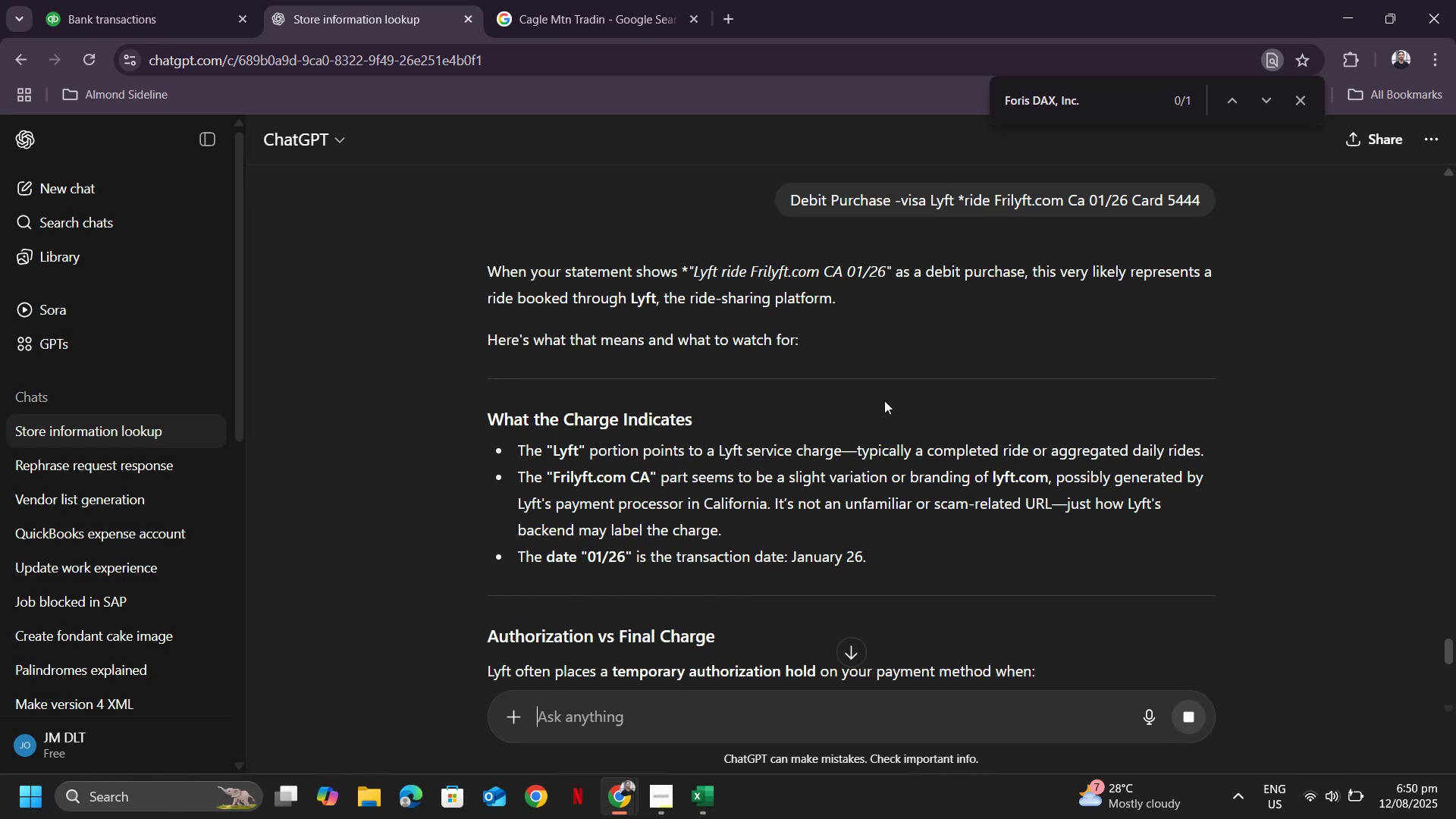 
wait(6.18)
 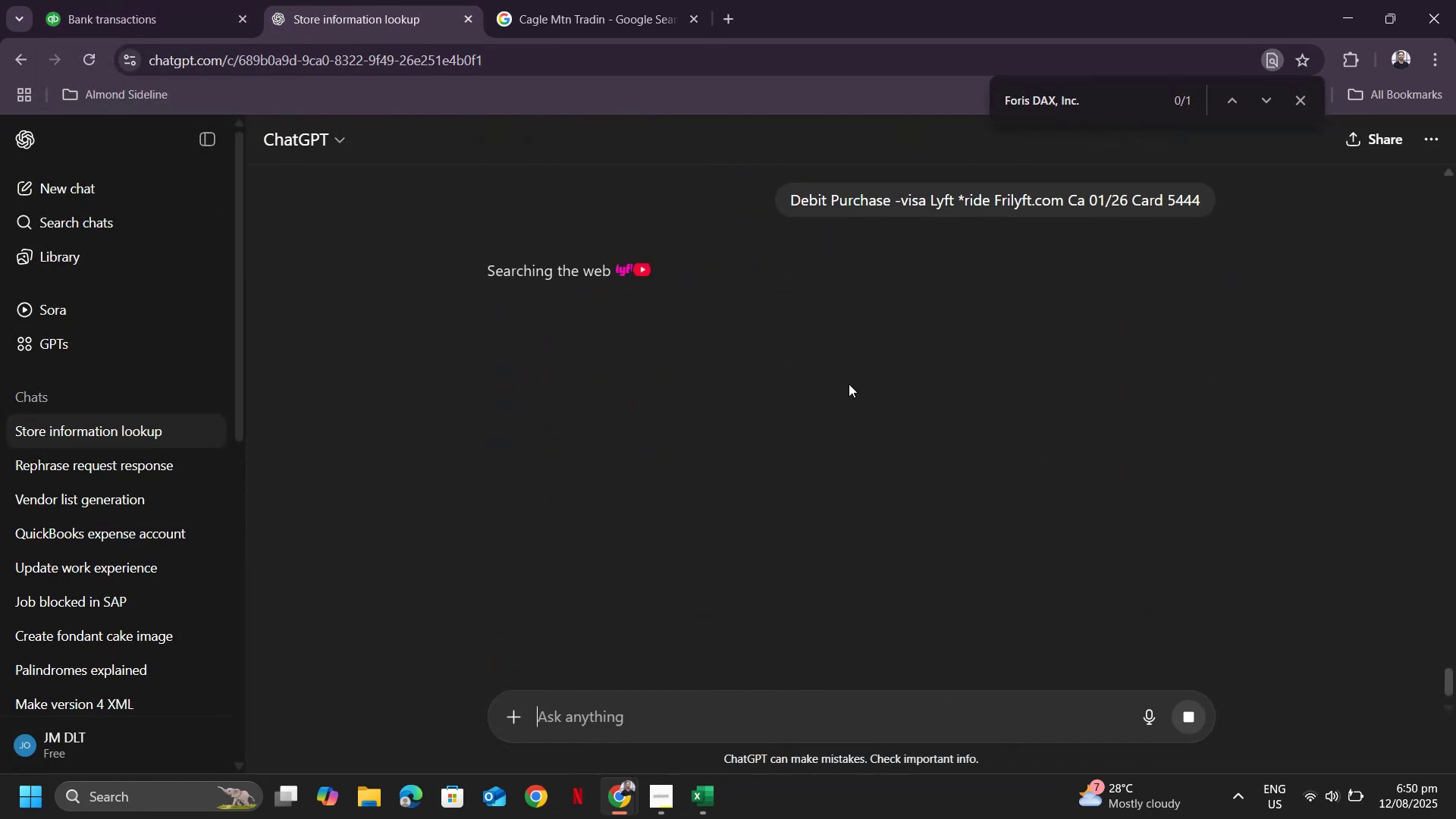 
left_click_drag(start_coordinate=[668, 450], to_coordinate=[855, 466])
 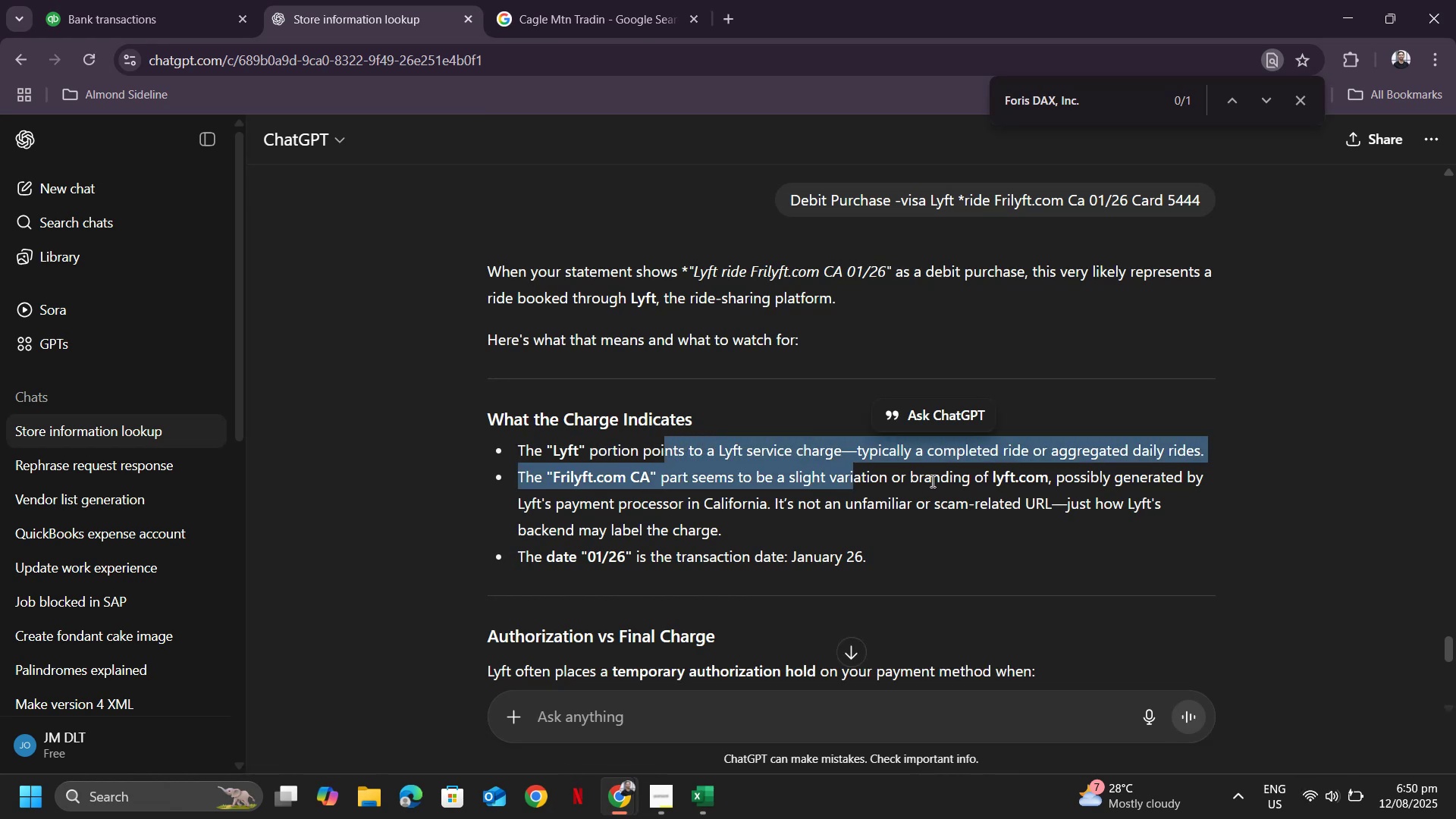 
left_click([931, 480])
 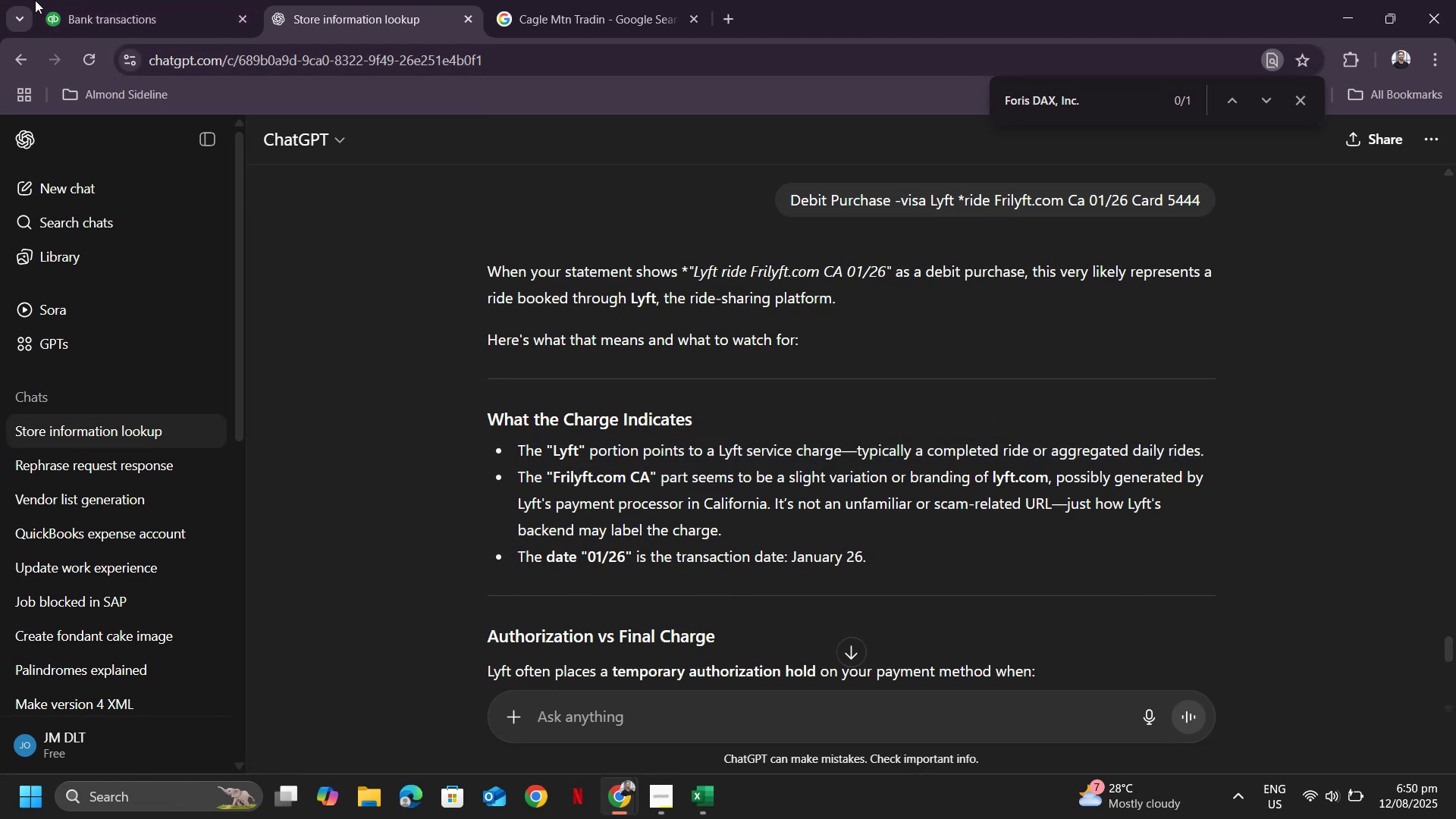 
wait(5.18)
 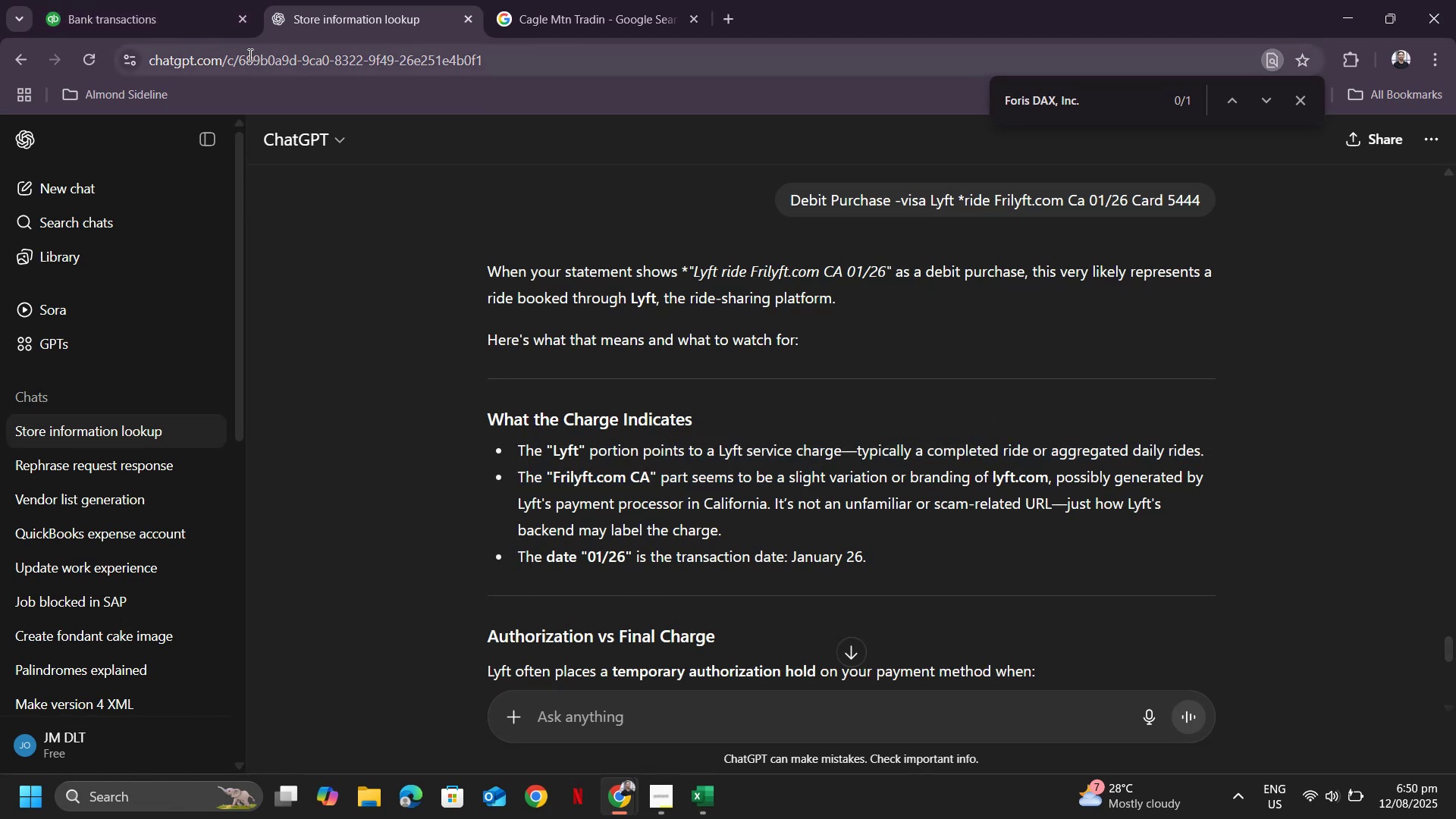 
mouse_move([121, 17])
 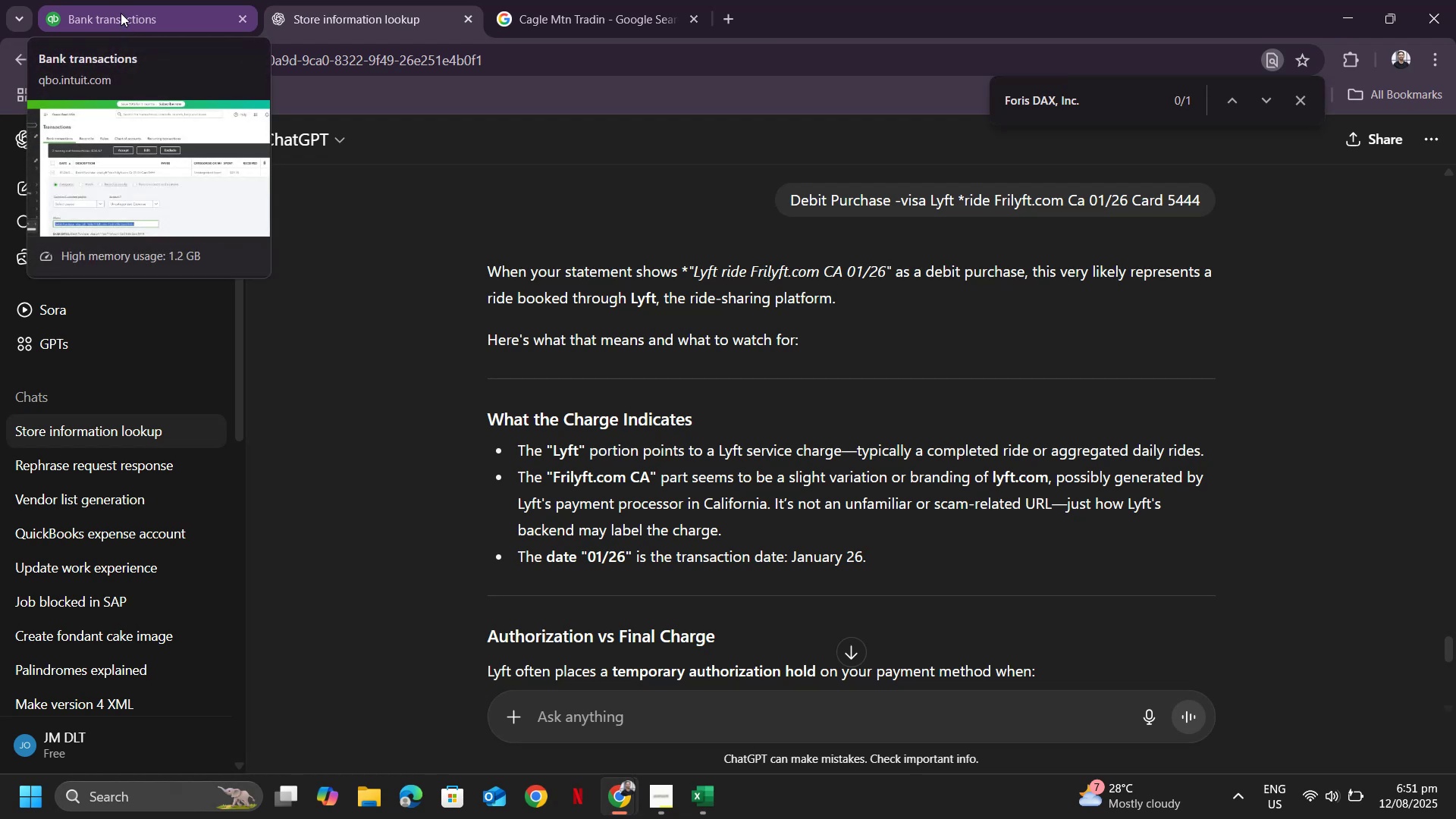 
left_click([121, 13])
 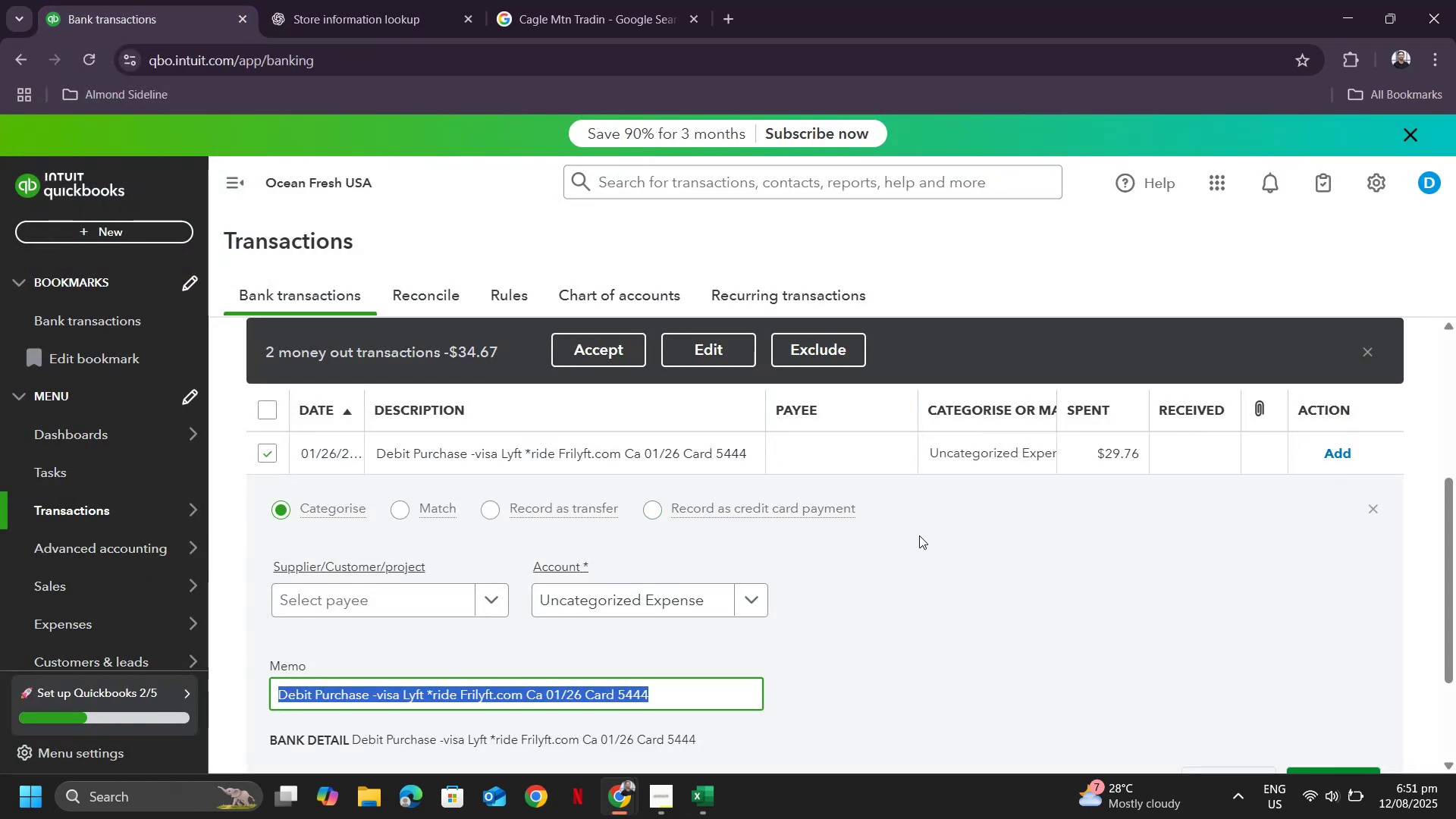 
scroll: coordinate [902, 557], scroll_direction: down, amount: 1.0
 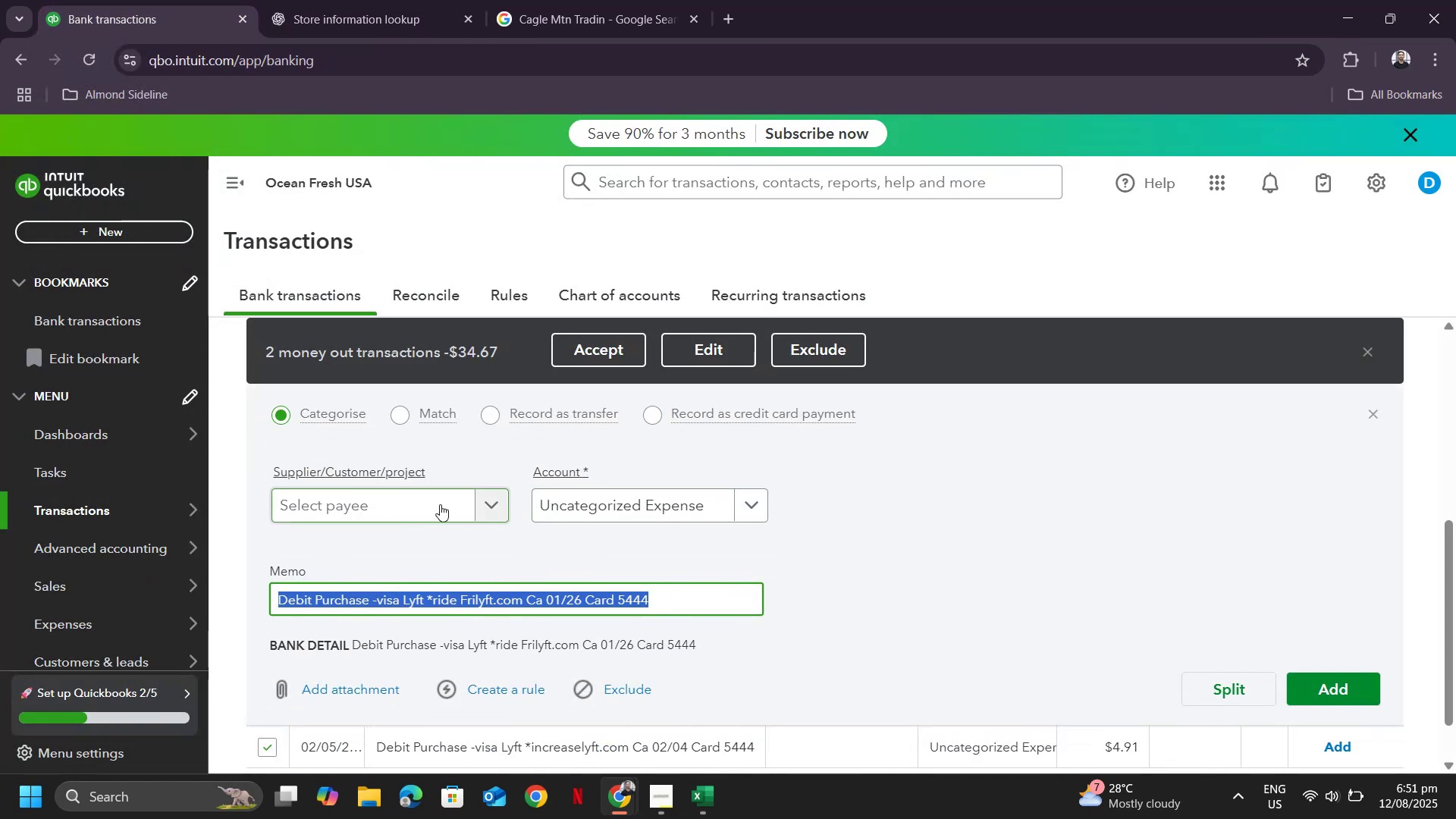 
left_click([363, 6])
 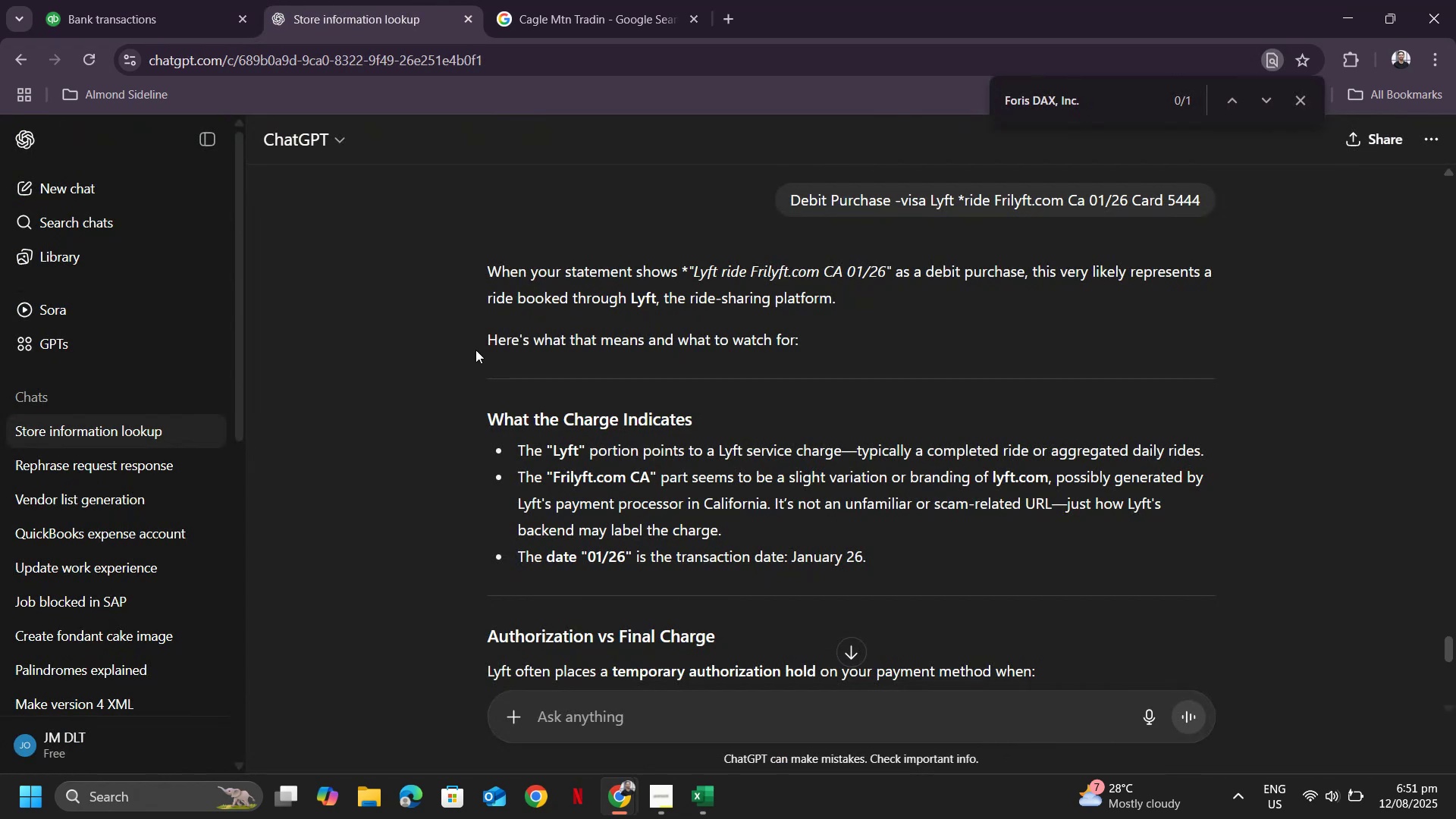 
left_click([124, 0])
 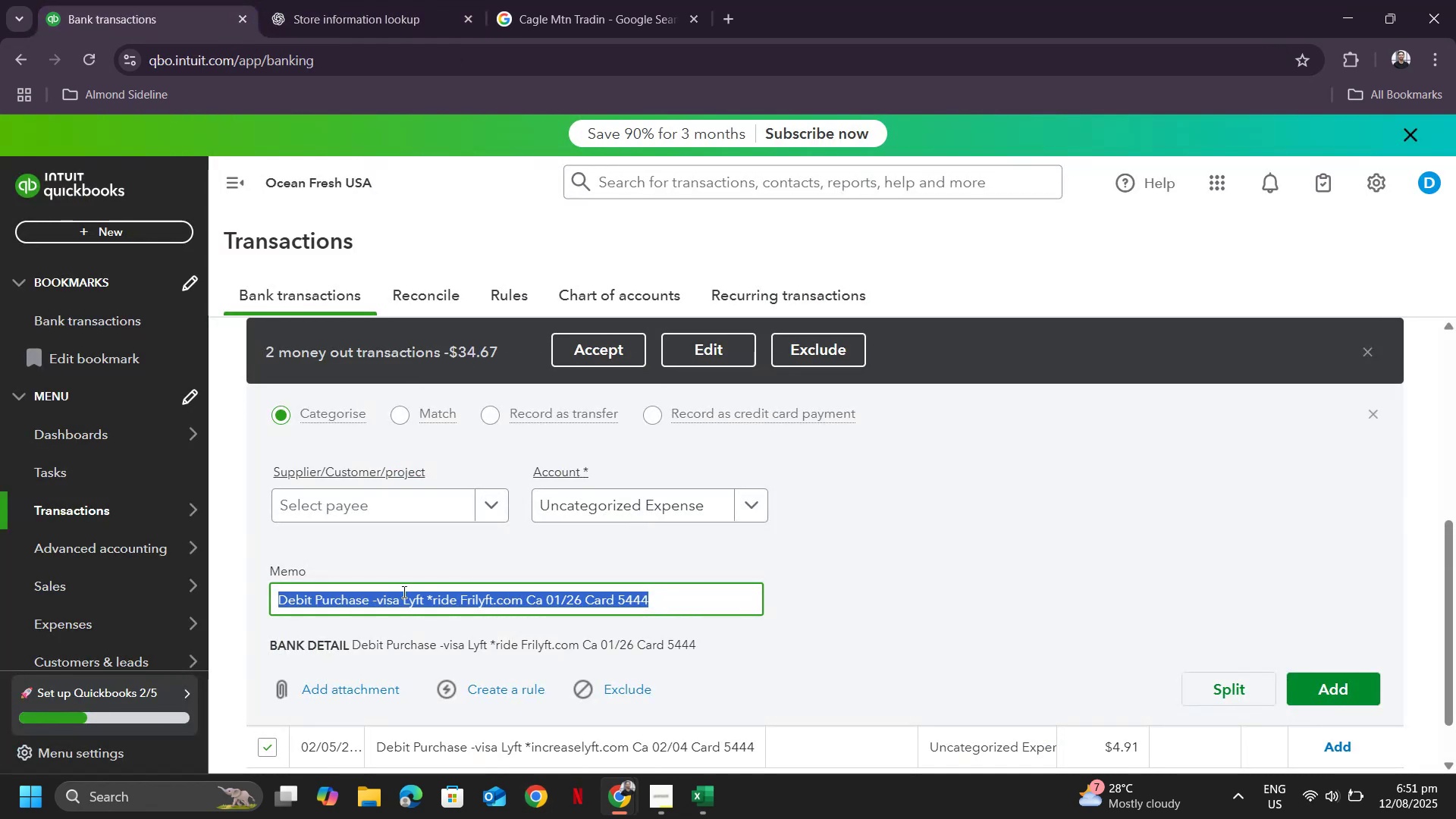 
left_click_drag(start_coordinate=[403, 595], to_coordinate=[425, 595])
 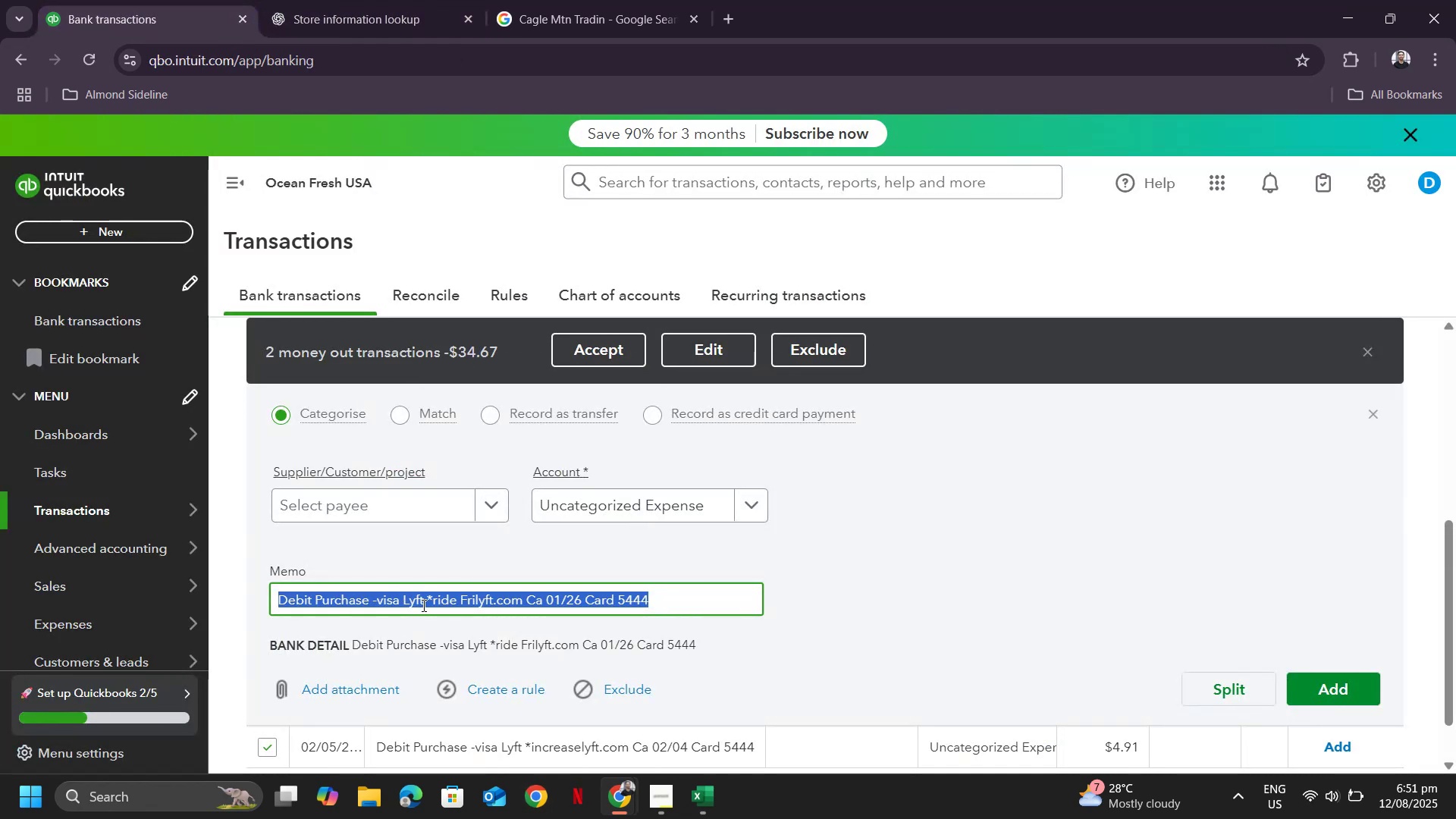 
left_click([422, 605])
 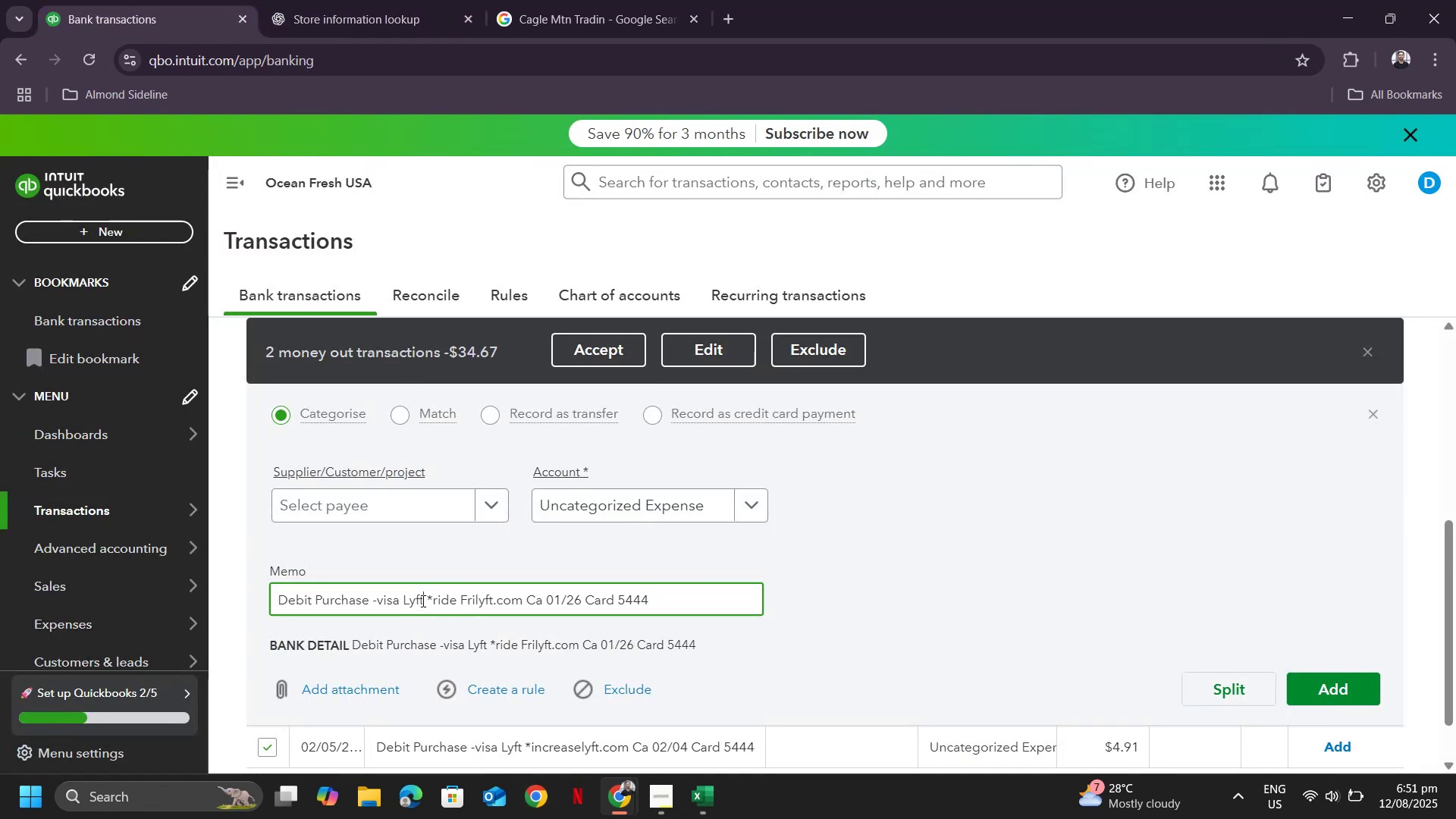 
left_click_drag(start_coordinate=[422, 599], to_coordinate=[403, 599])
 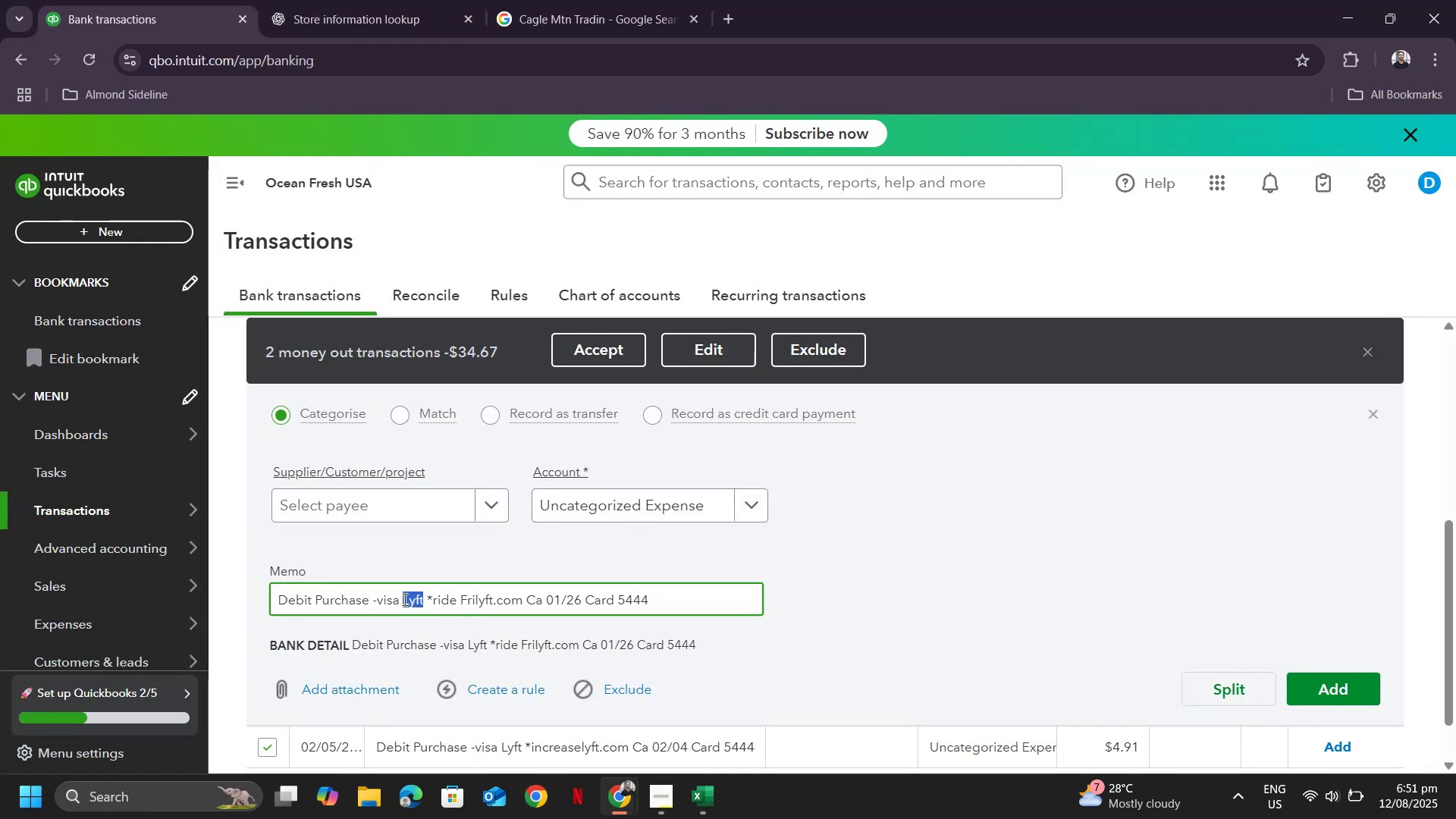 
key(Control+ControlLeft)
 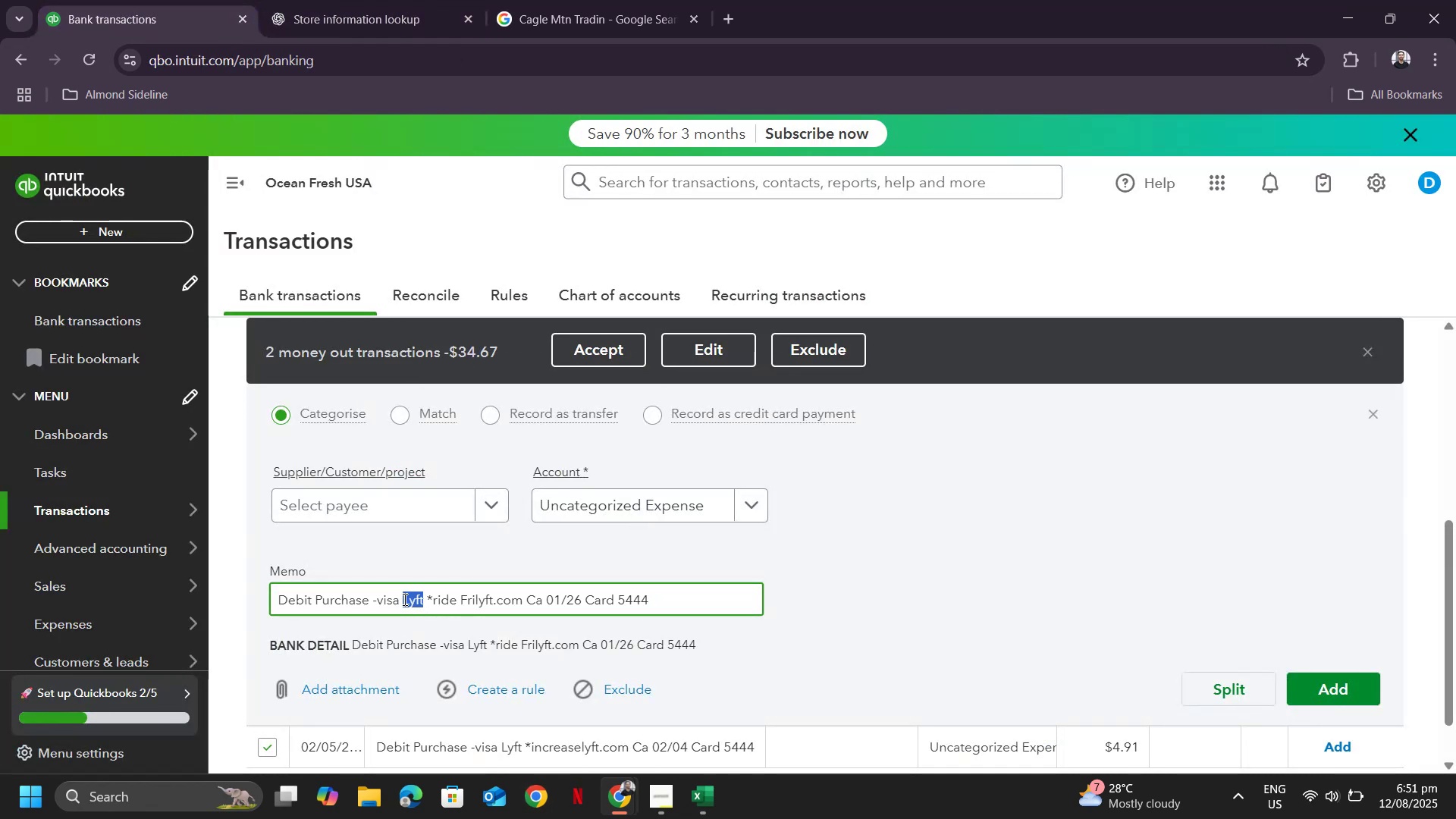 
key(Control+C)
 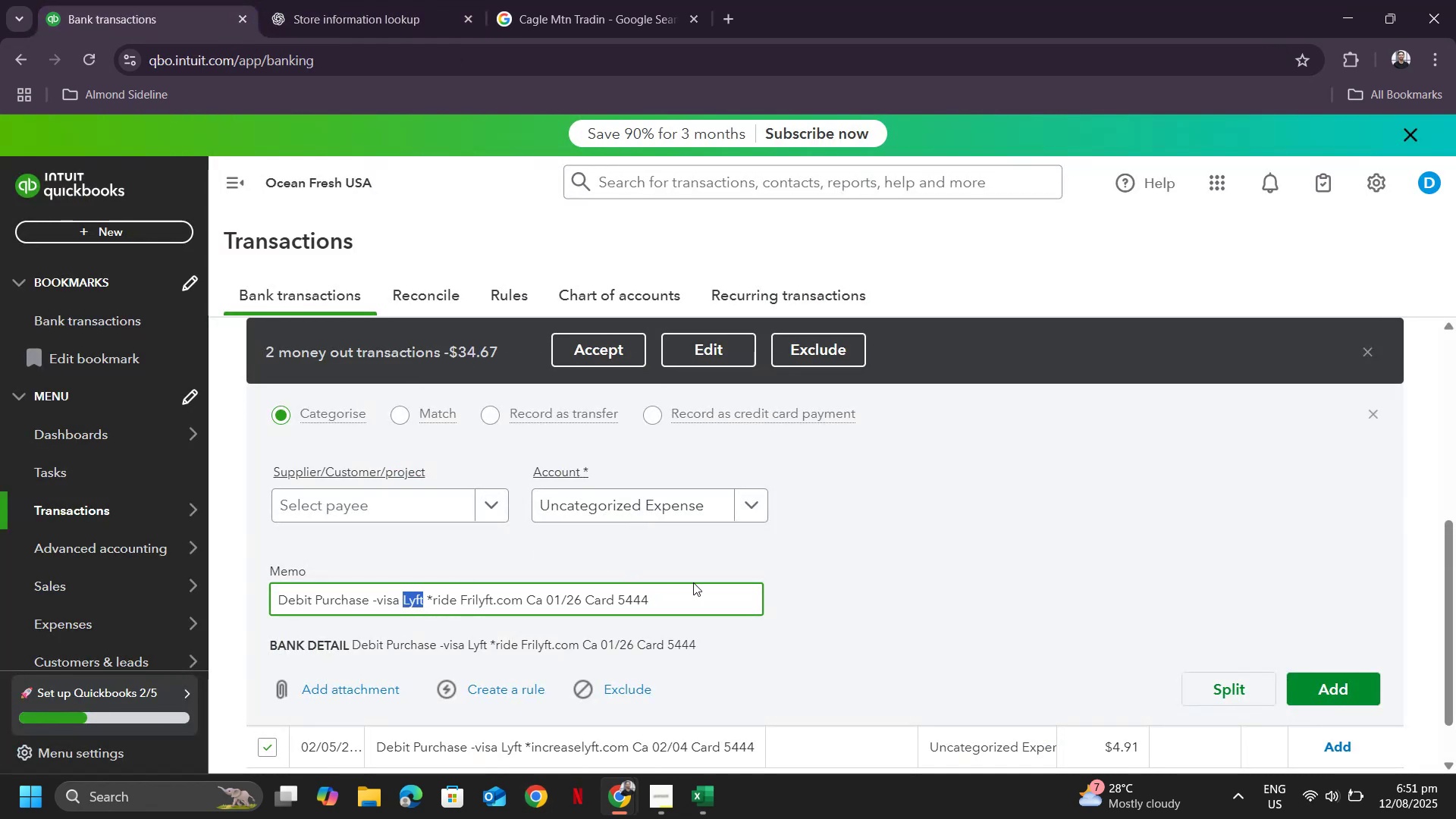 
scroll: coordinate [999, 450], scroll_direction: up, amount: 2.0
 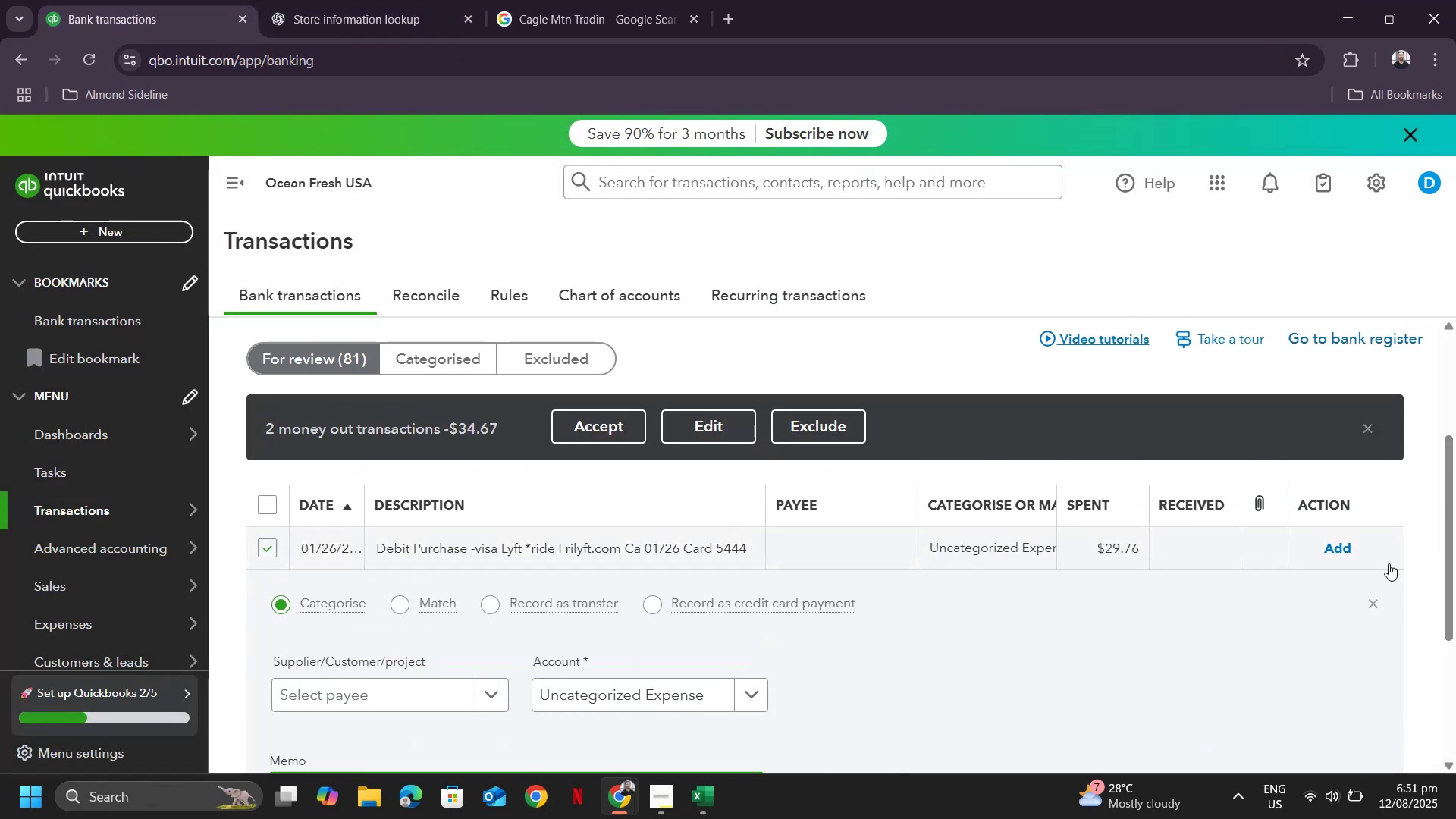 
left_click([1373, 605])
 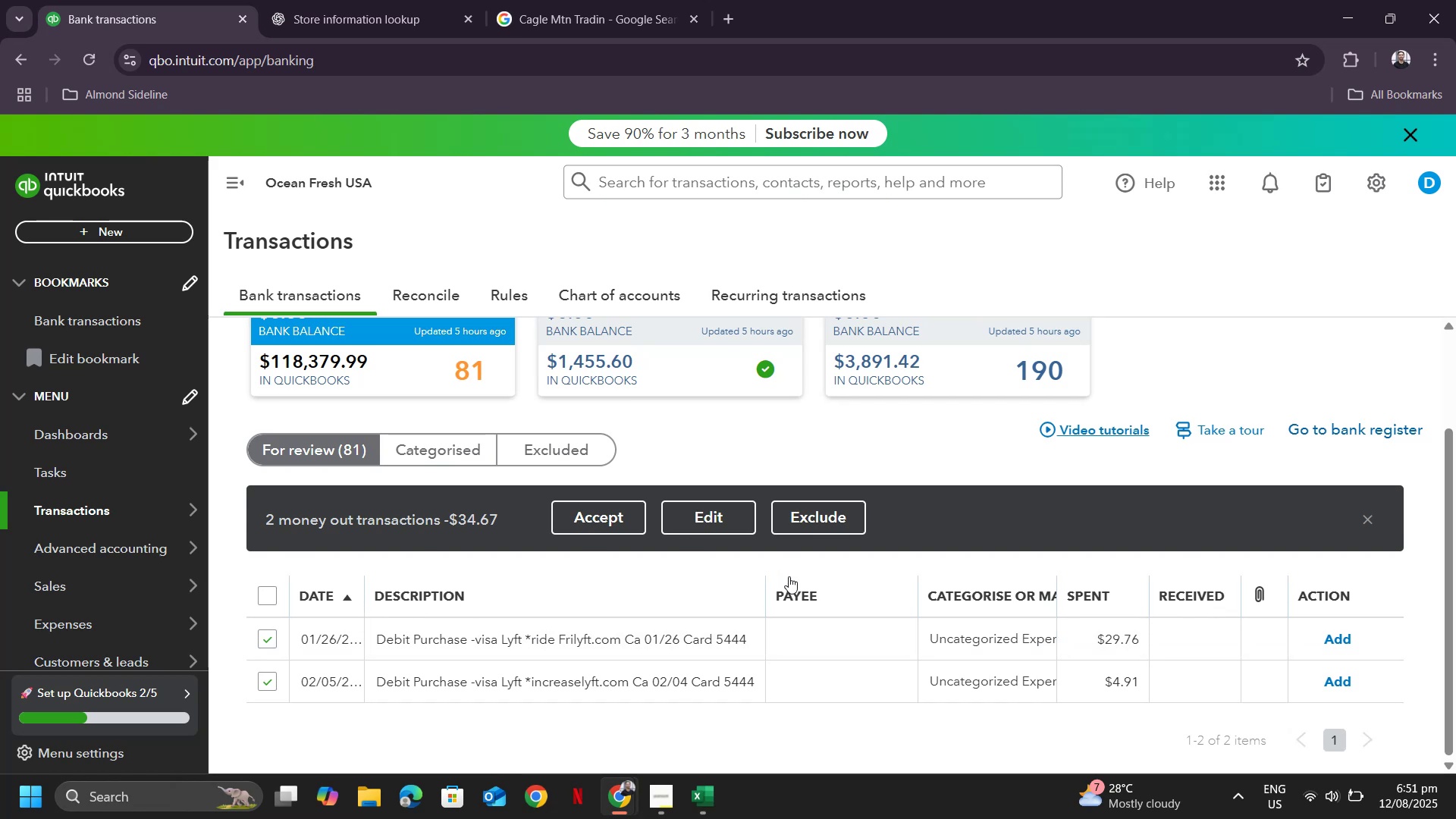 
left_click([722, 517])
 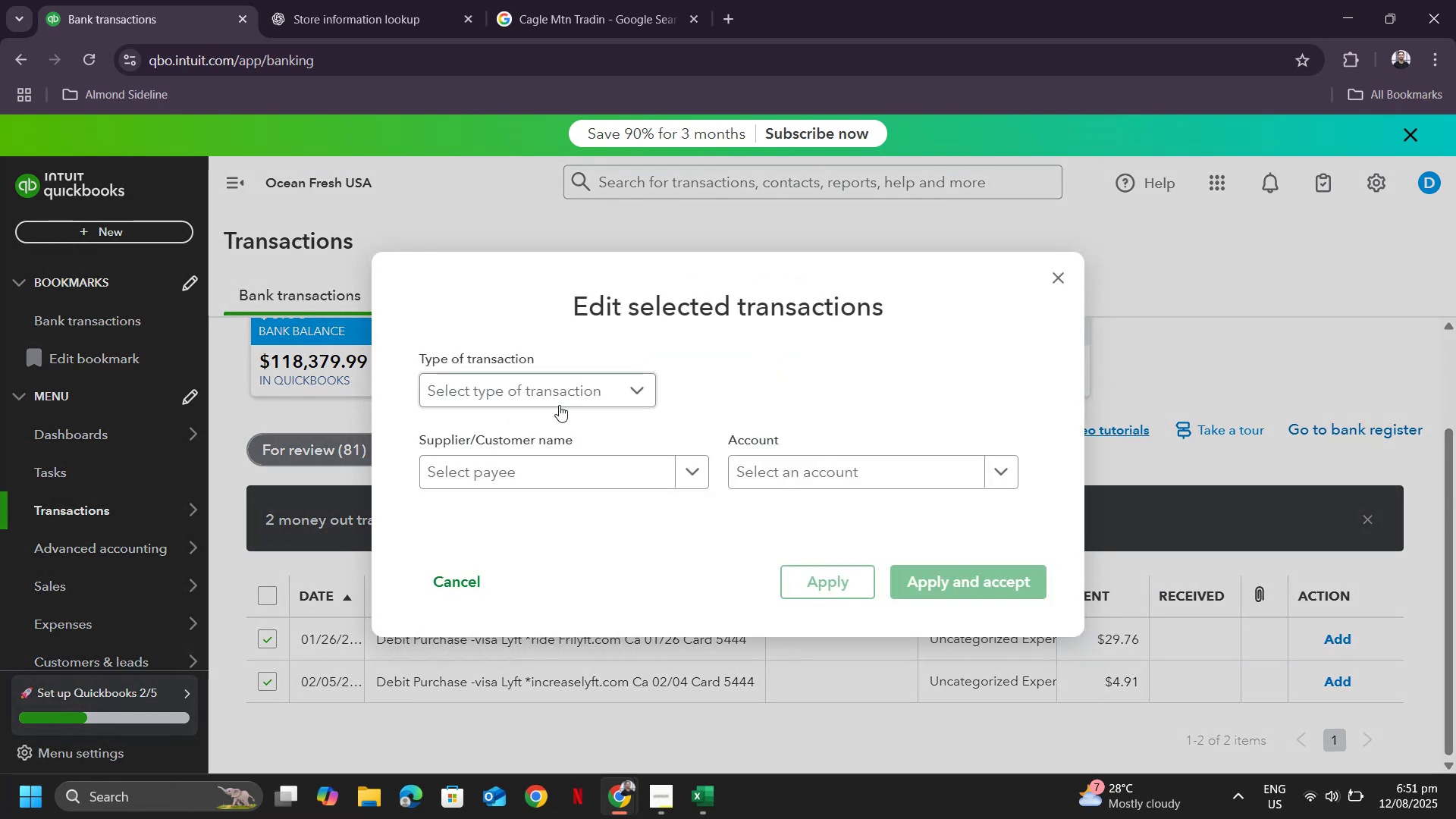 
left_click([571, 385])
 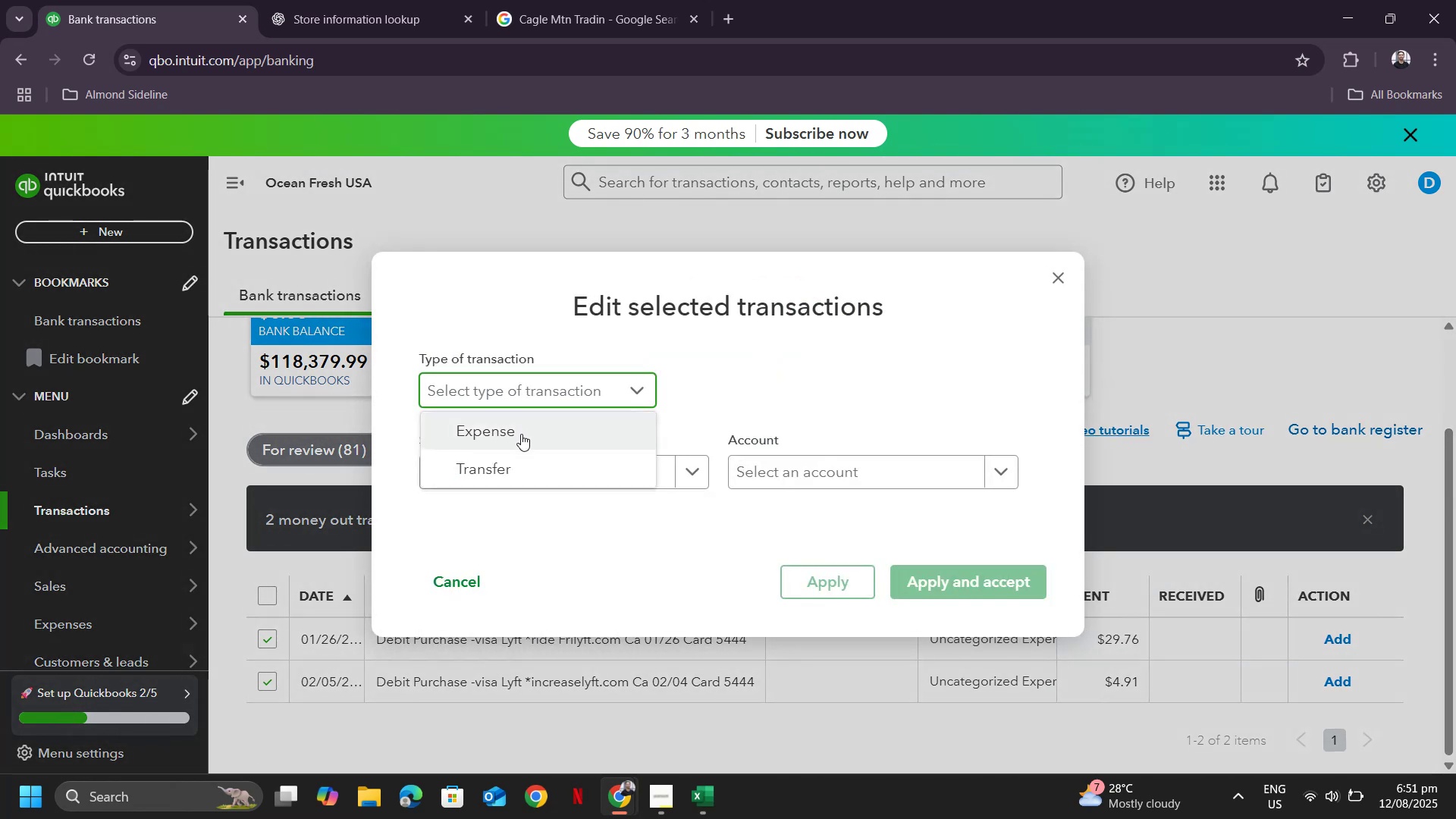 
left_click_drag(start_coordinate=[516, 433], to_coordinate=[519, 431])
 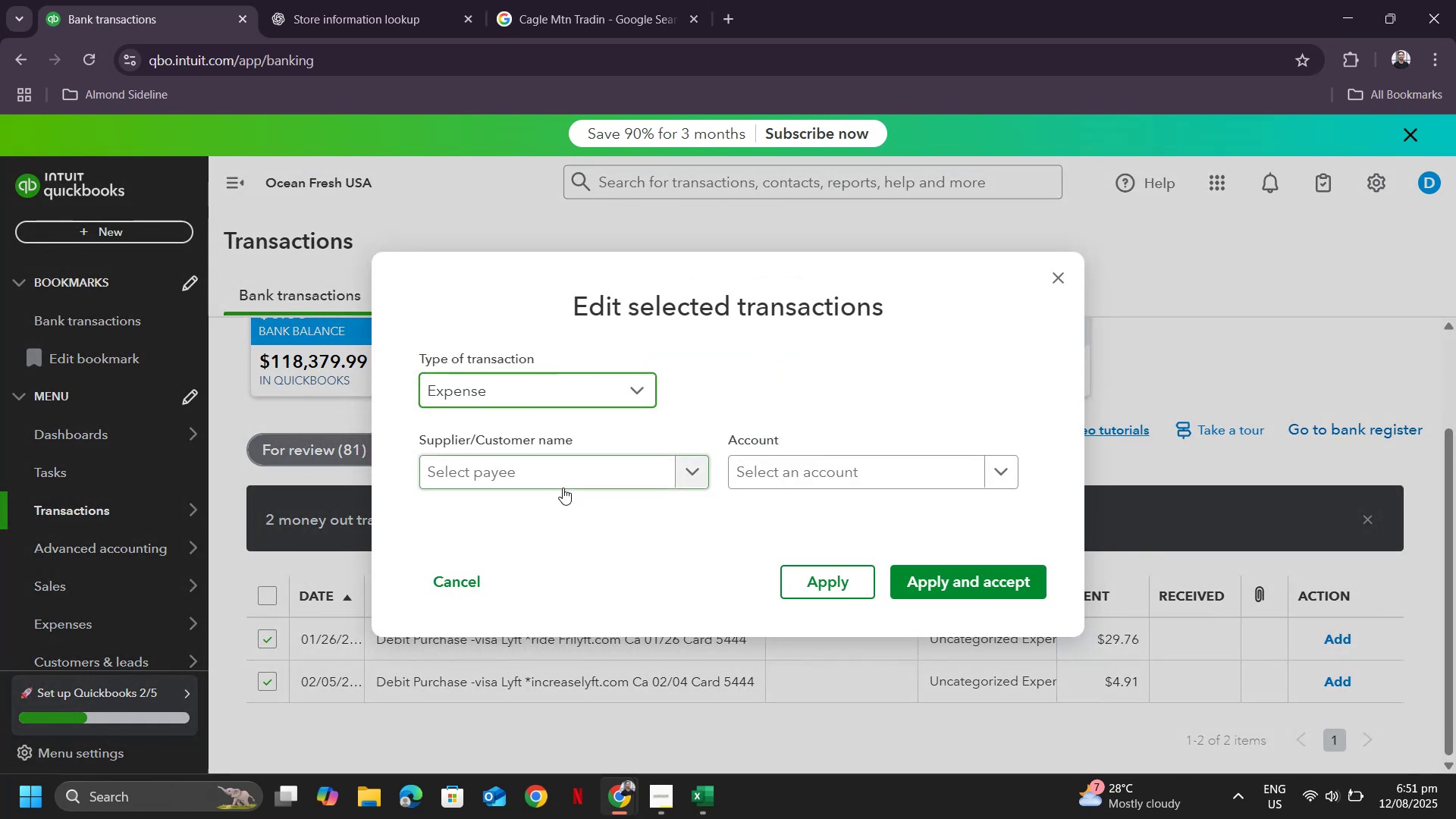 
left_click([563, 488])
 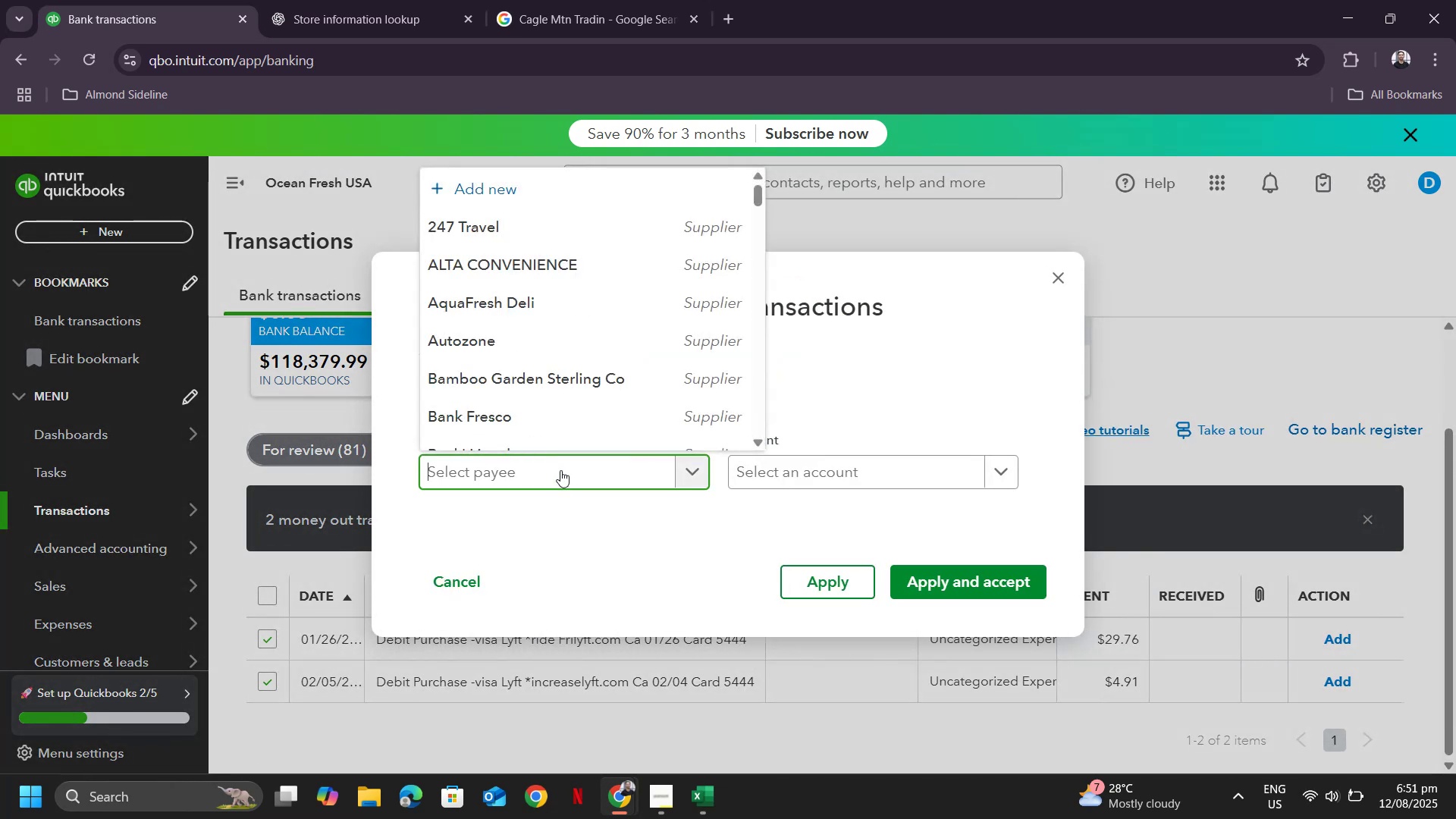 
key(Control+ControlLeft)
 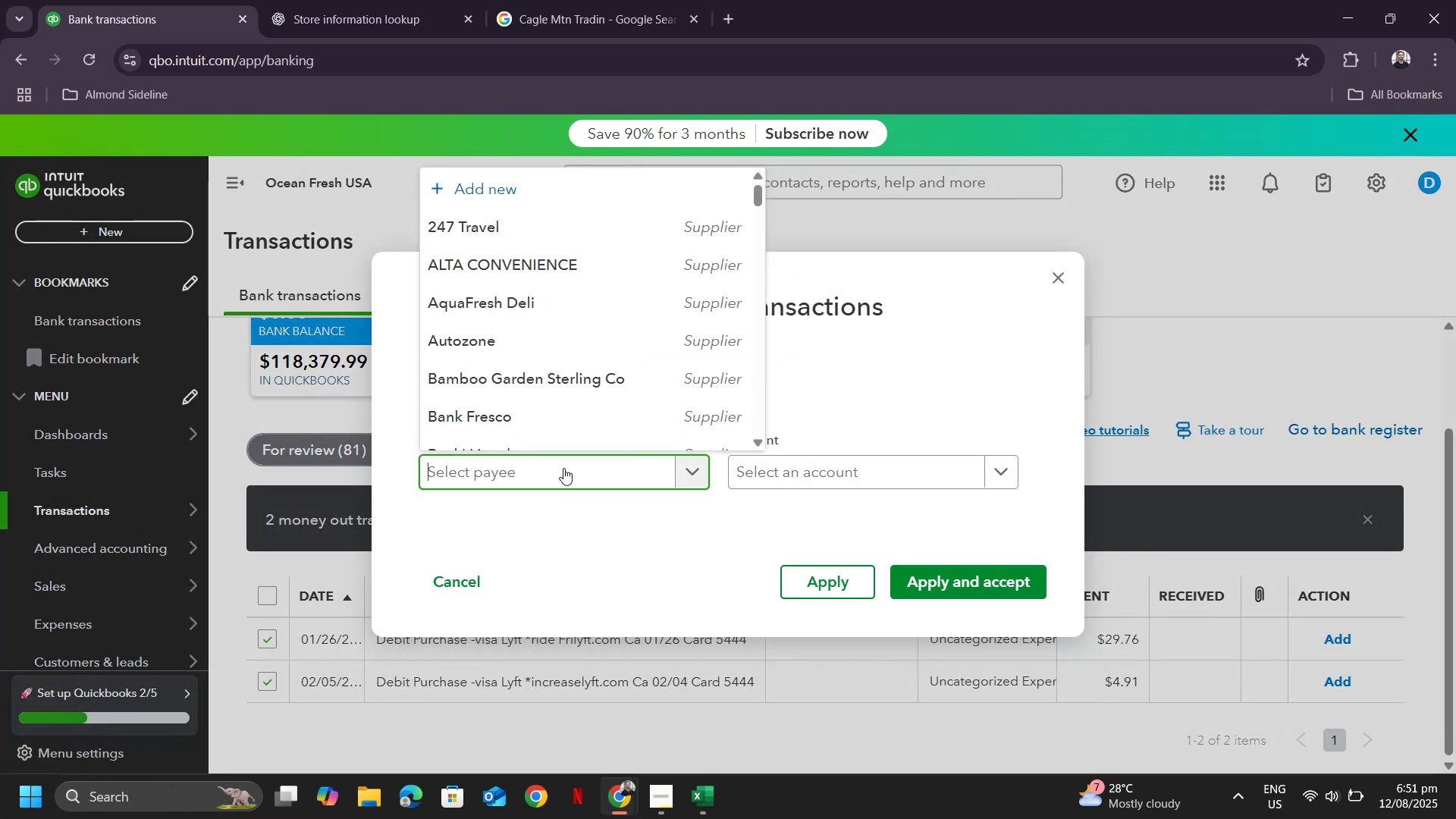 
key(Control+V)
 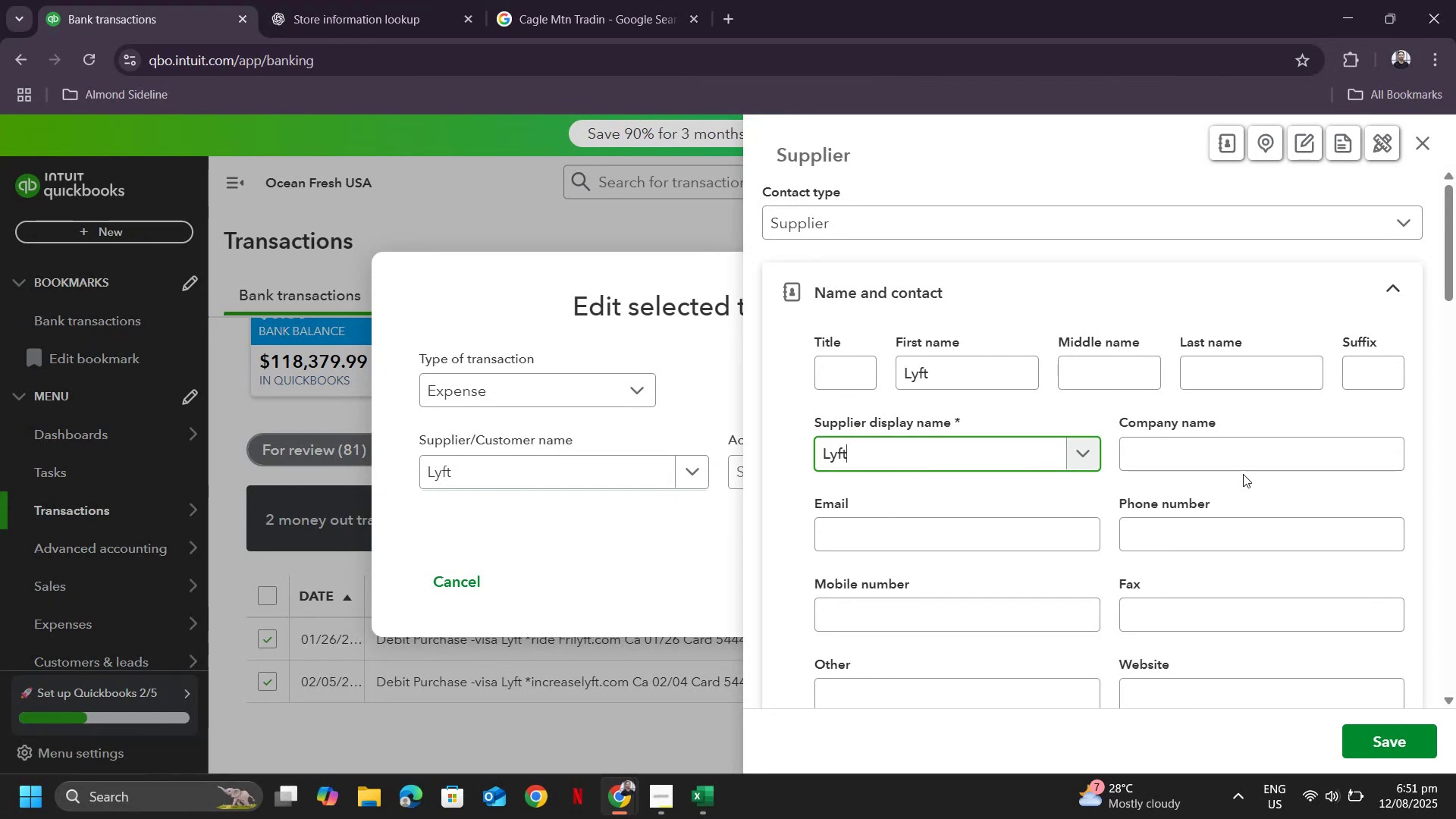 
wait(5.25)
 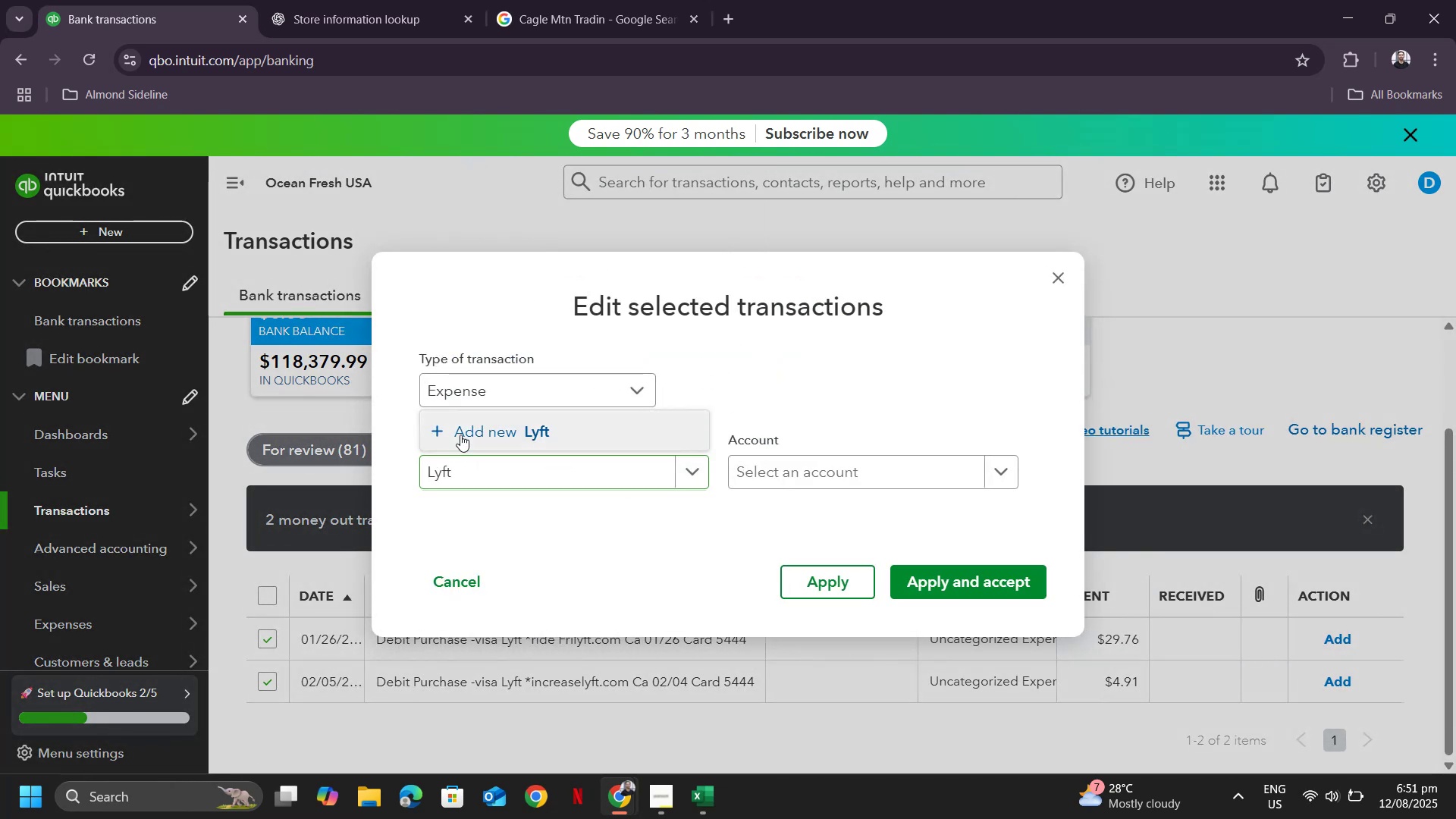 
scroll: coordinate [1238, 610], scroll_direction: down, amount: 23.0
 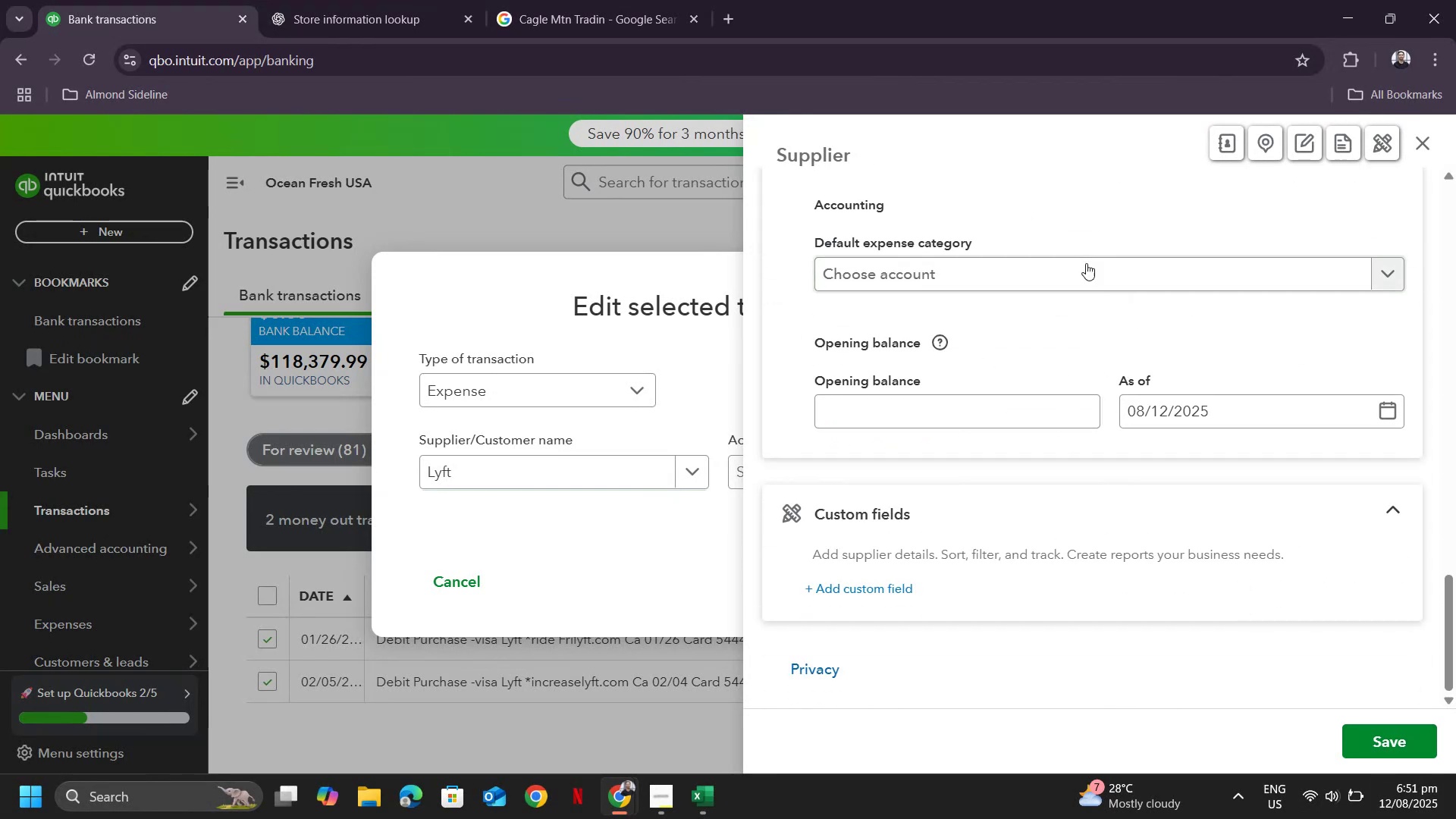 
left_click([1081, 261])
 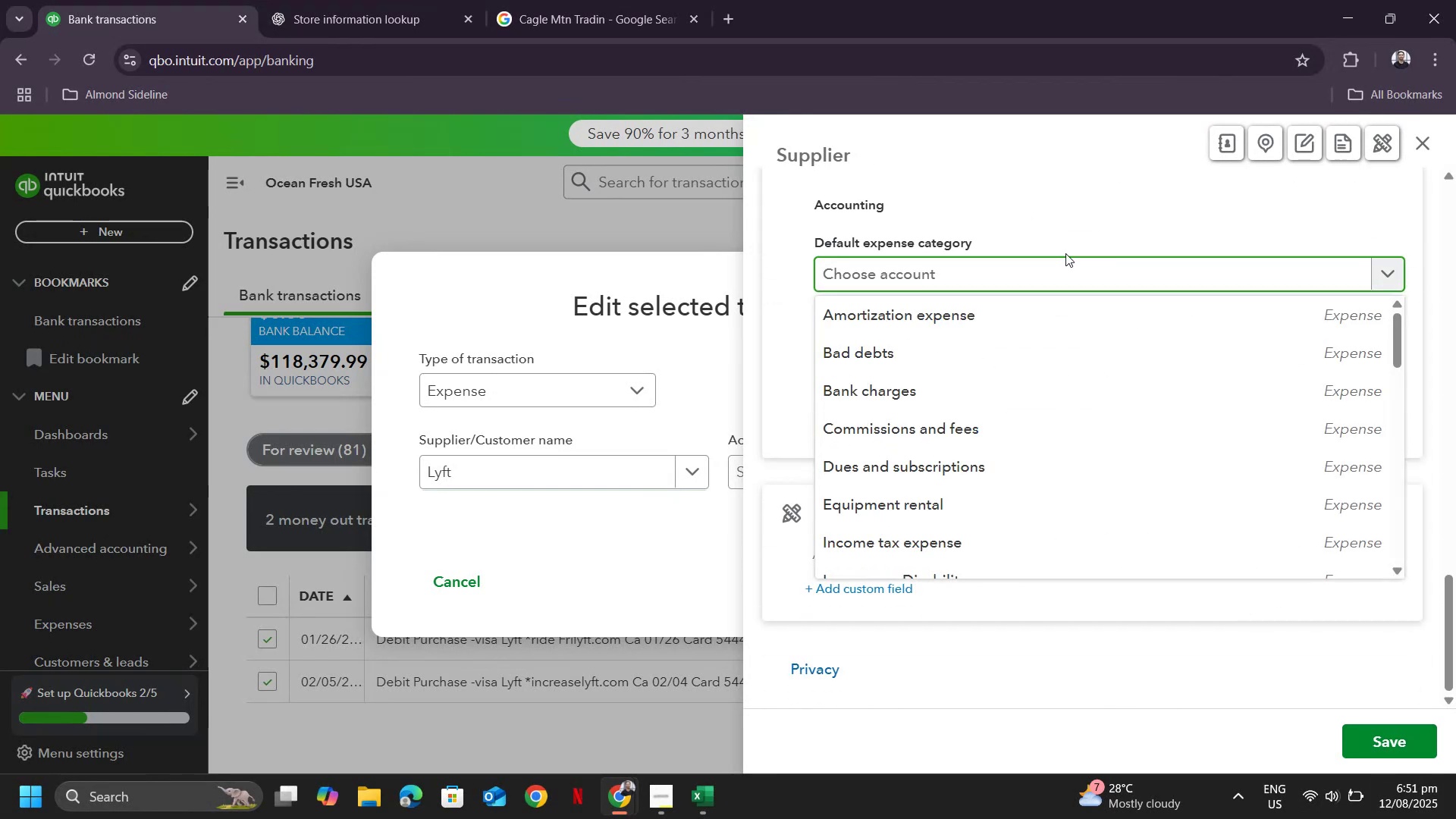 
type(purcha)
 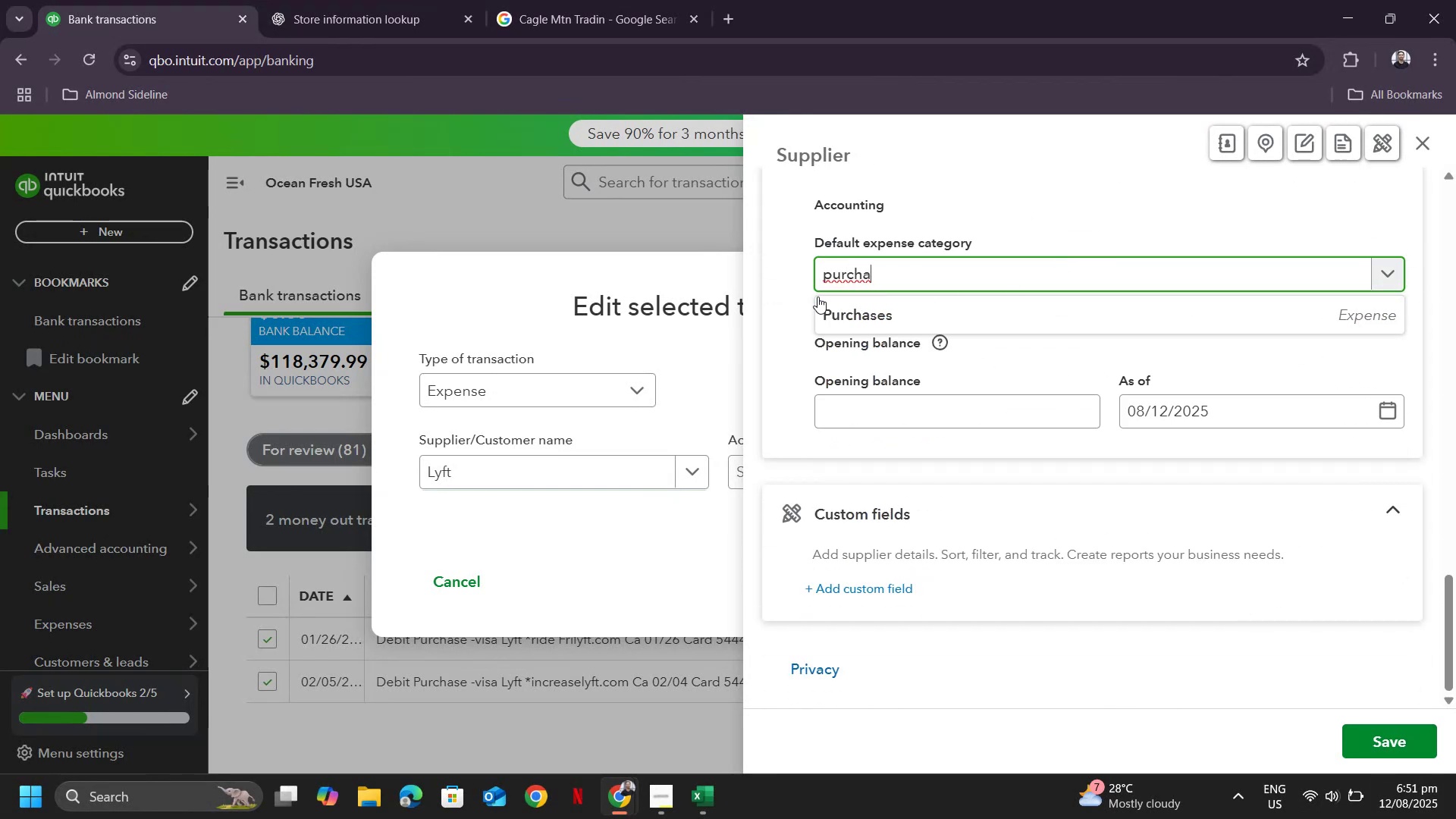 
left_click([849, 306])
 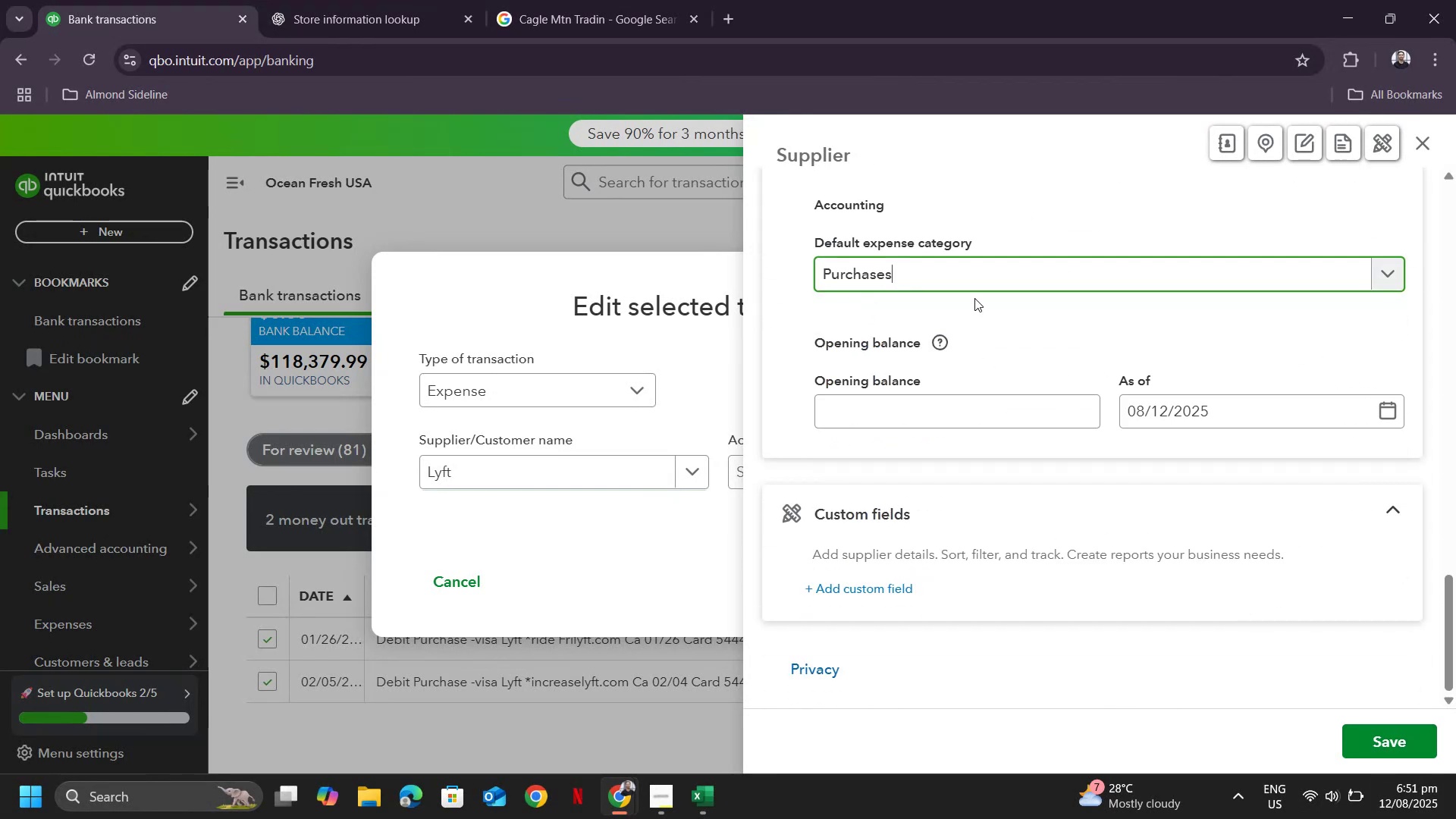 
left_click_drag(start_coordinate=[937, 263], to_coordinate=[695, 256])
 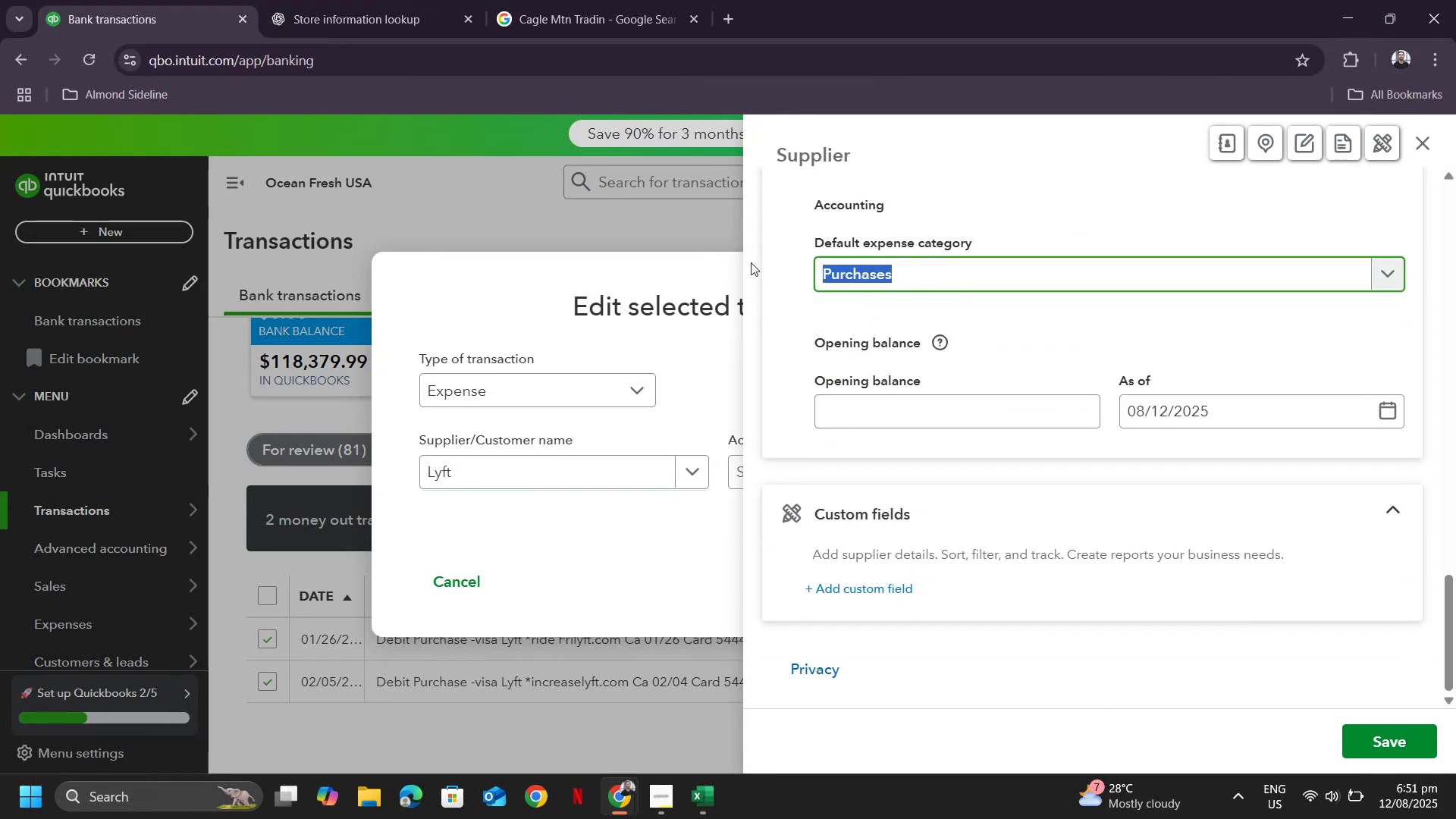 
key(Control+ControlLeft)
 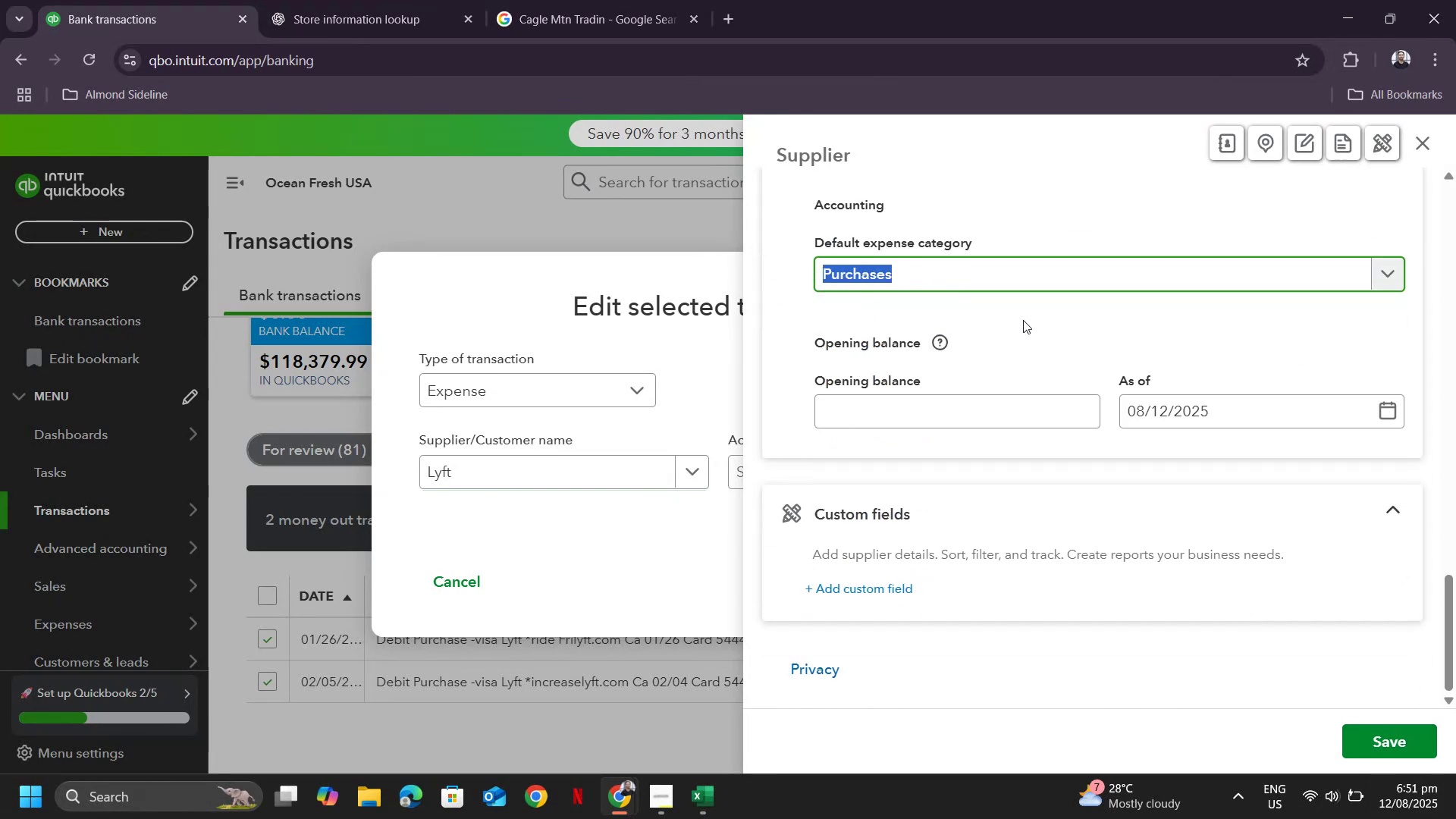 
key(Control+C)
 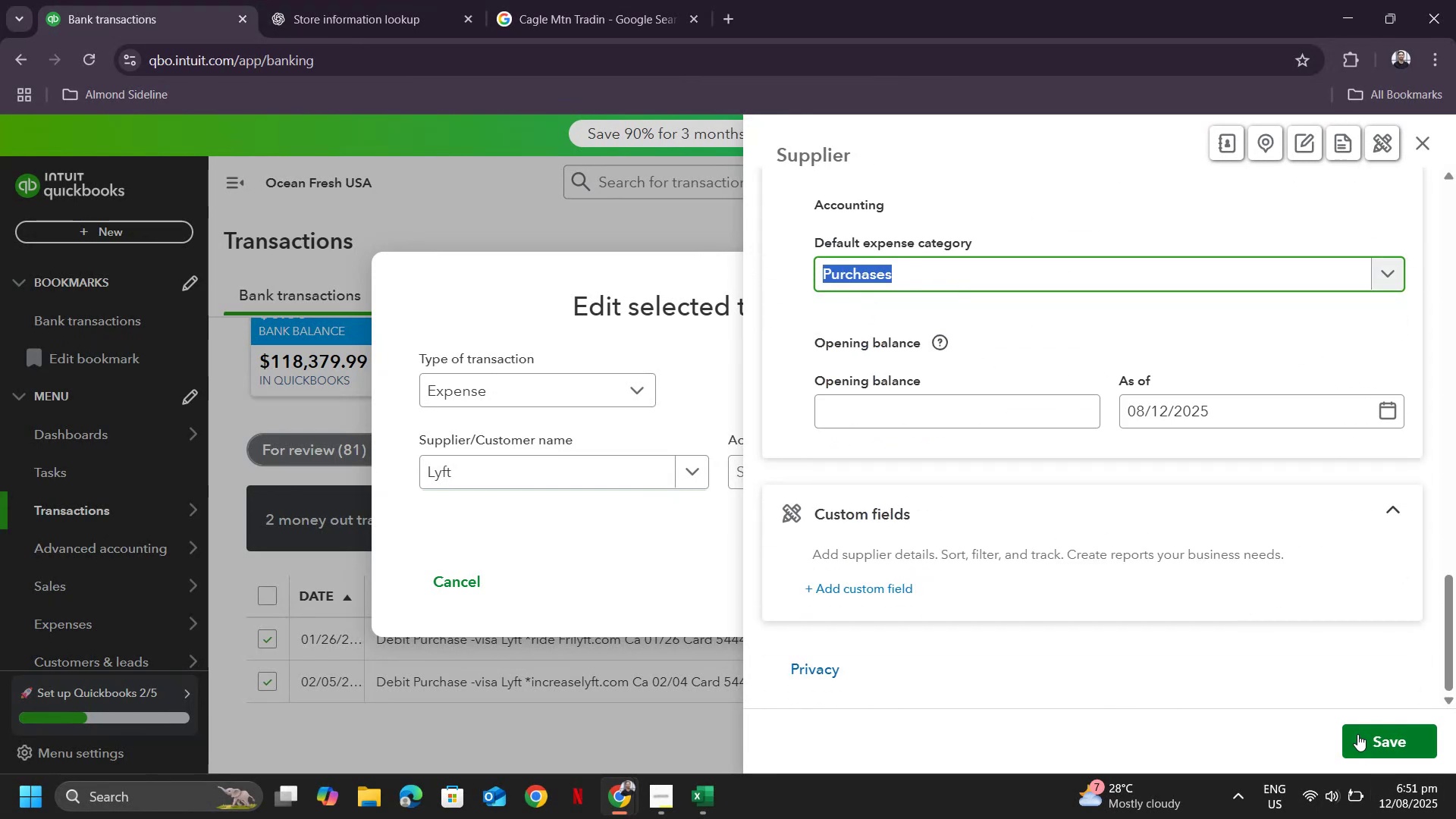 
left_click([1358, 731])
 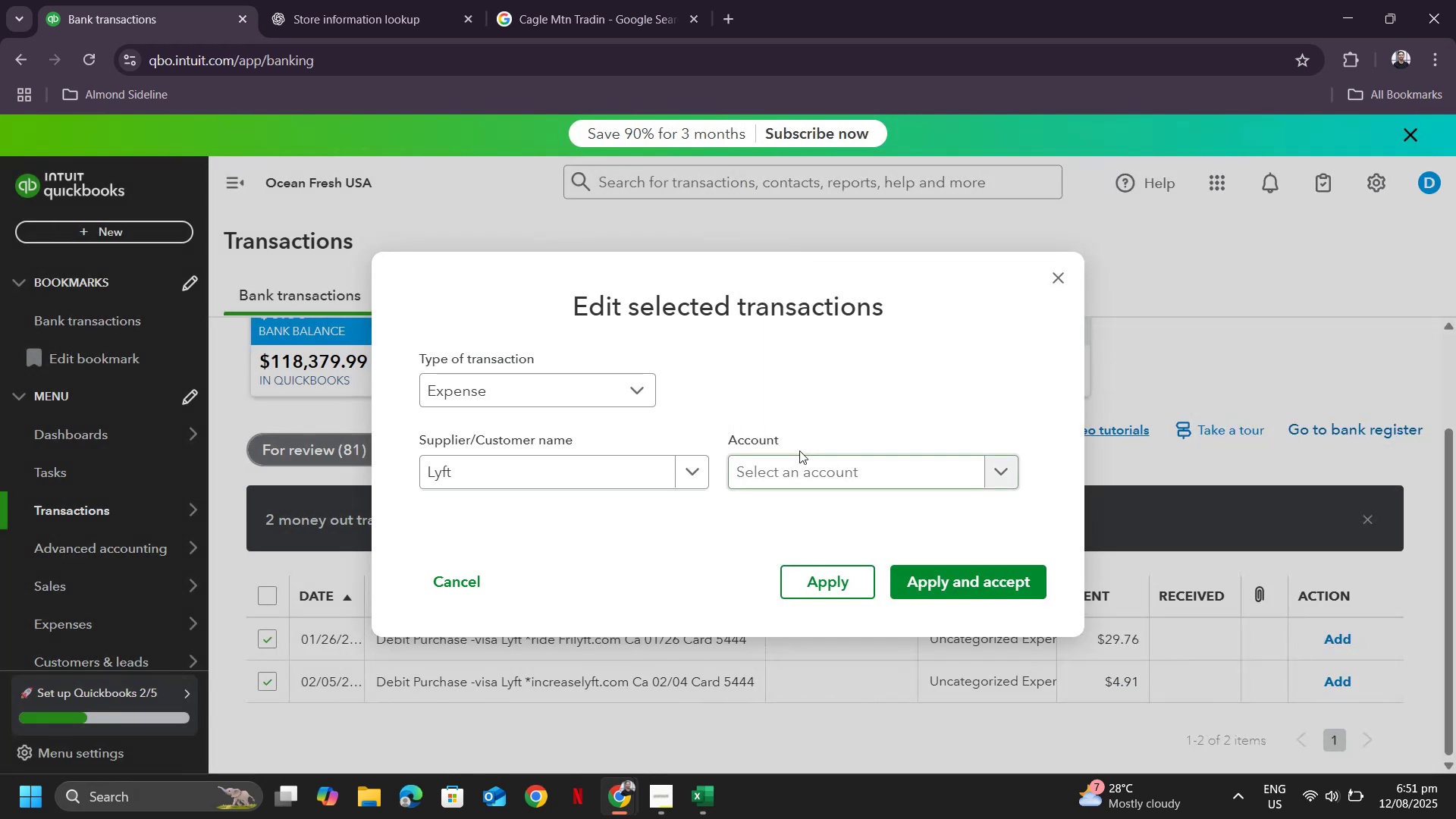 
left_click([885, 463])
 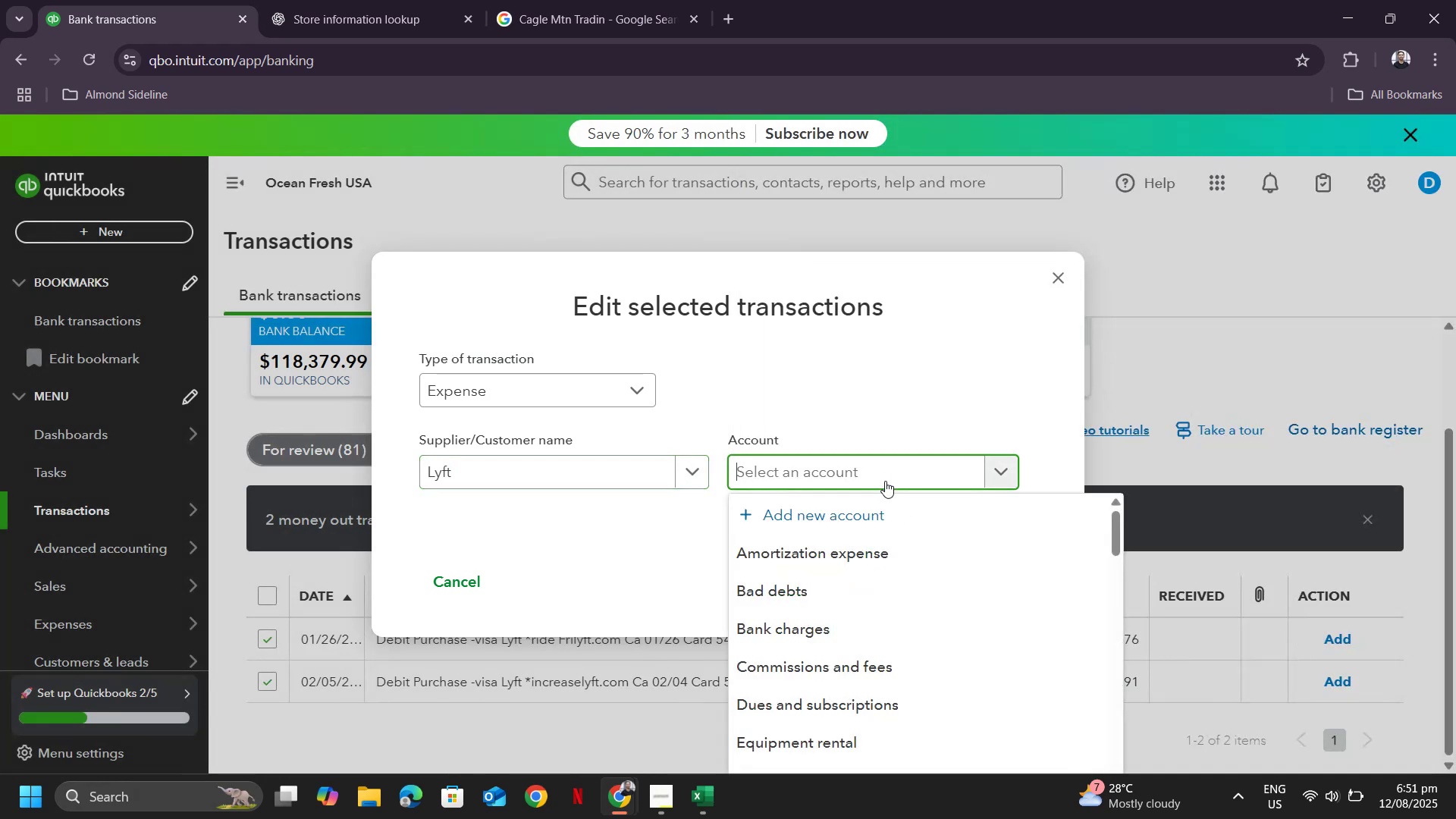 
key(Control+V)
 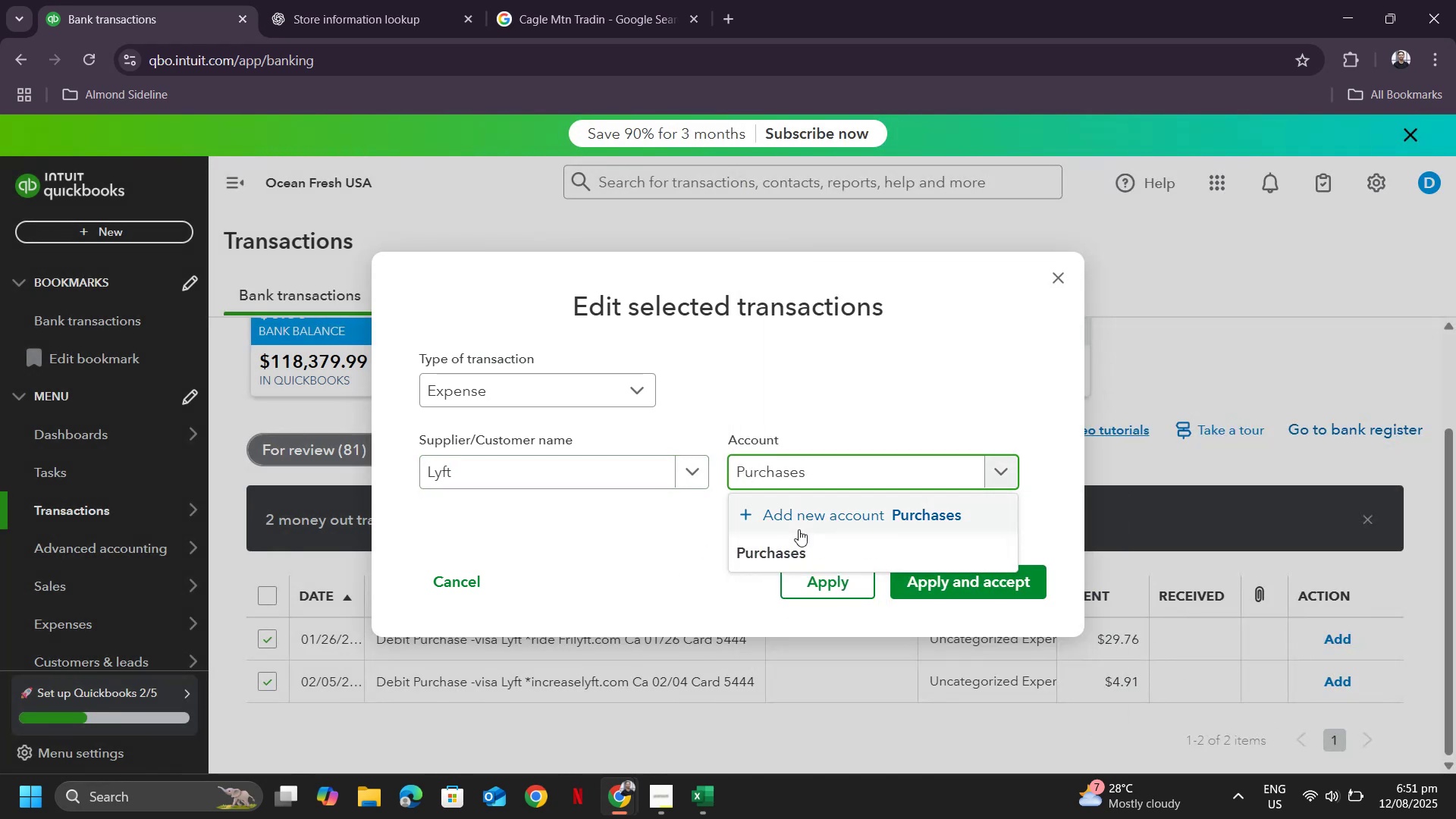 
left_click([783, 549])
 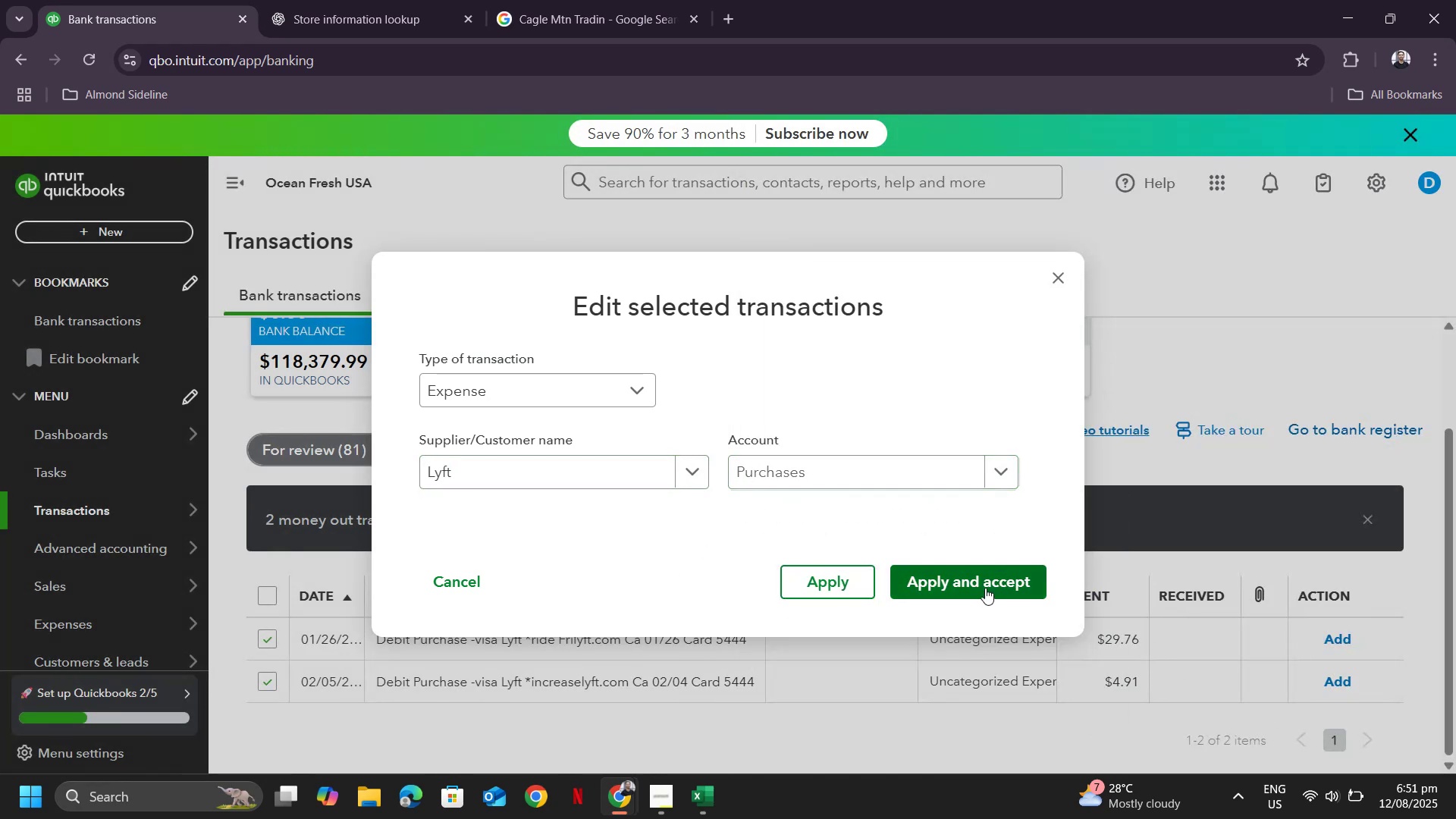 
left_click([985, 588])
 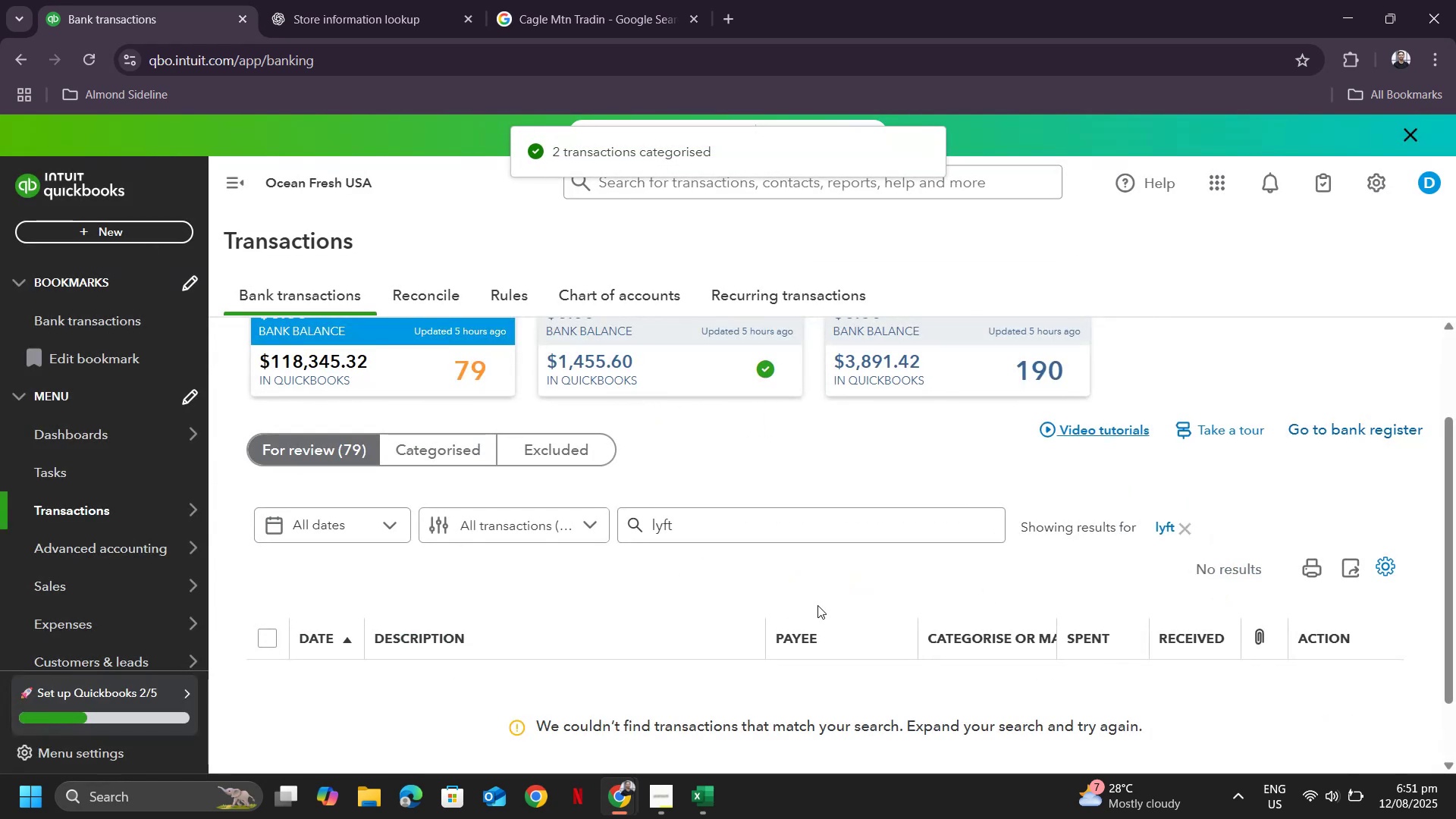 
left_click([1182, 525])
 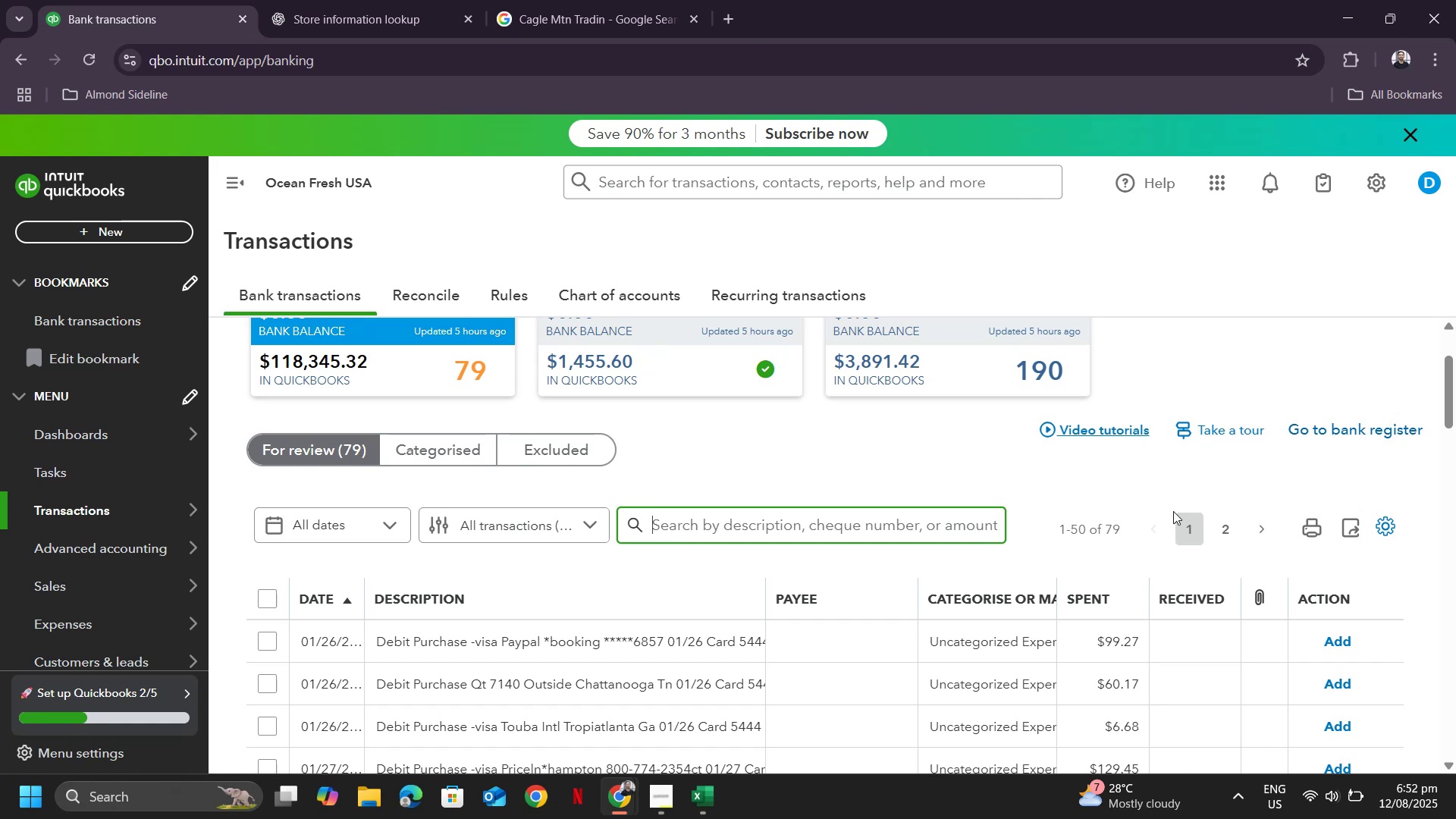 
wait(51.12)
 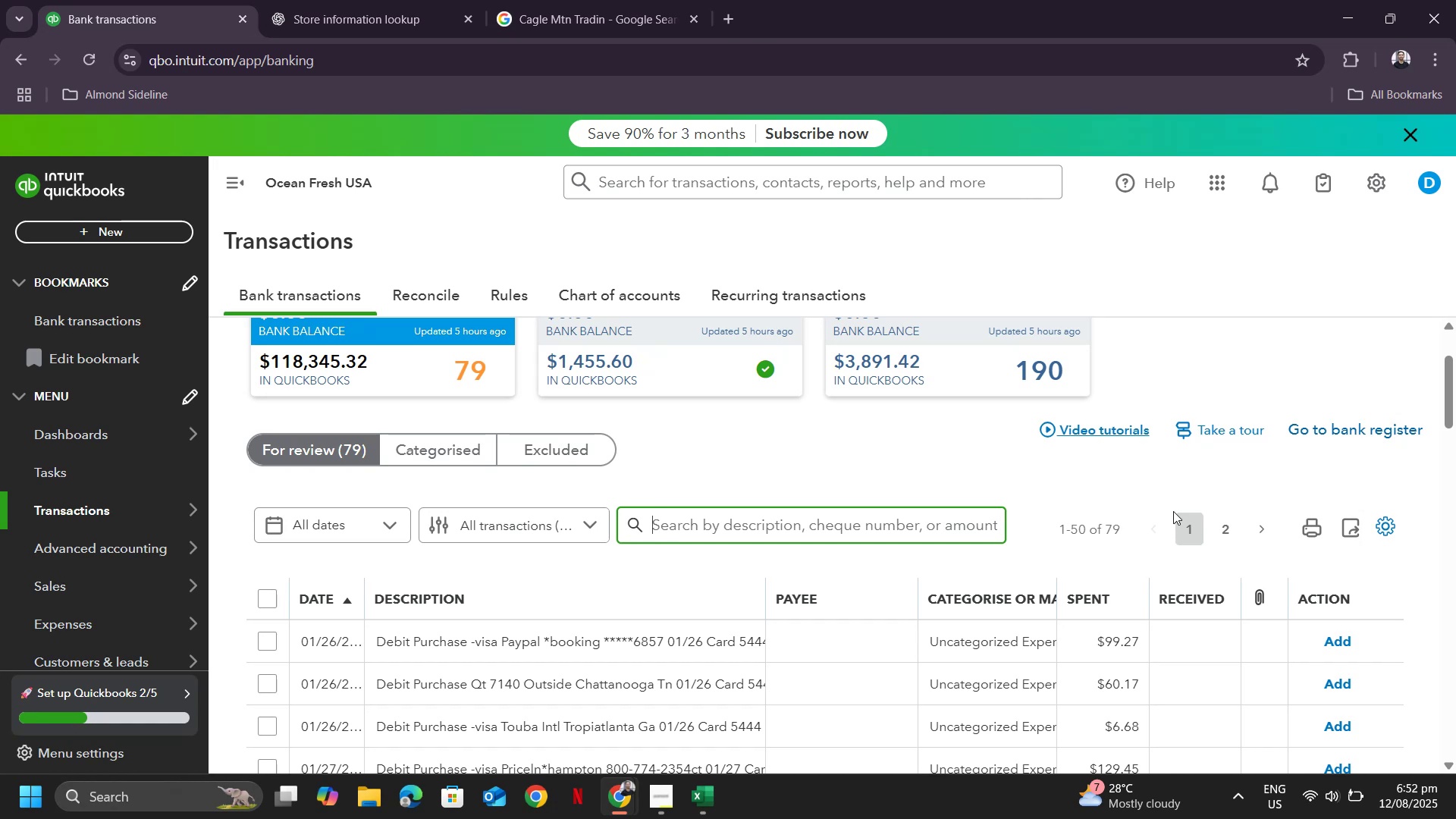 
scroll: coordinate [659, 542], scroll_direction: down, amount: 11.0
 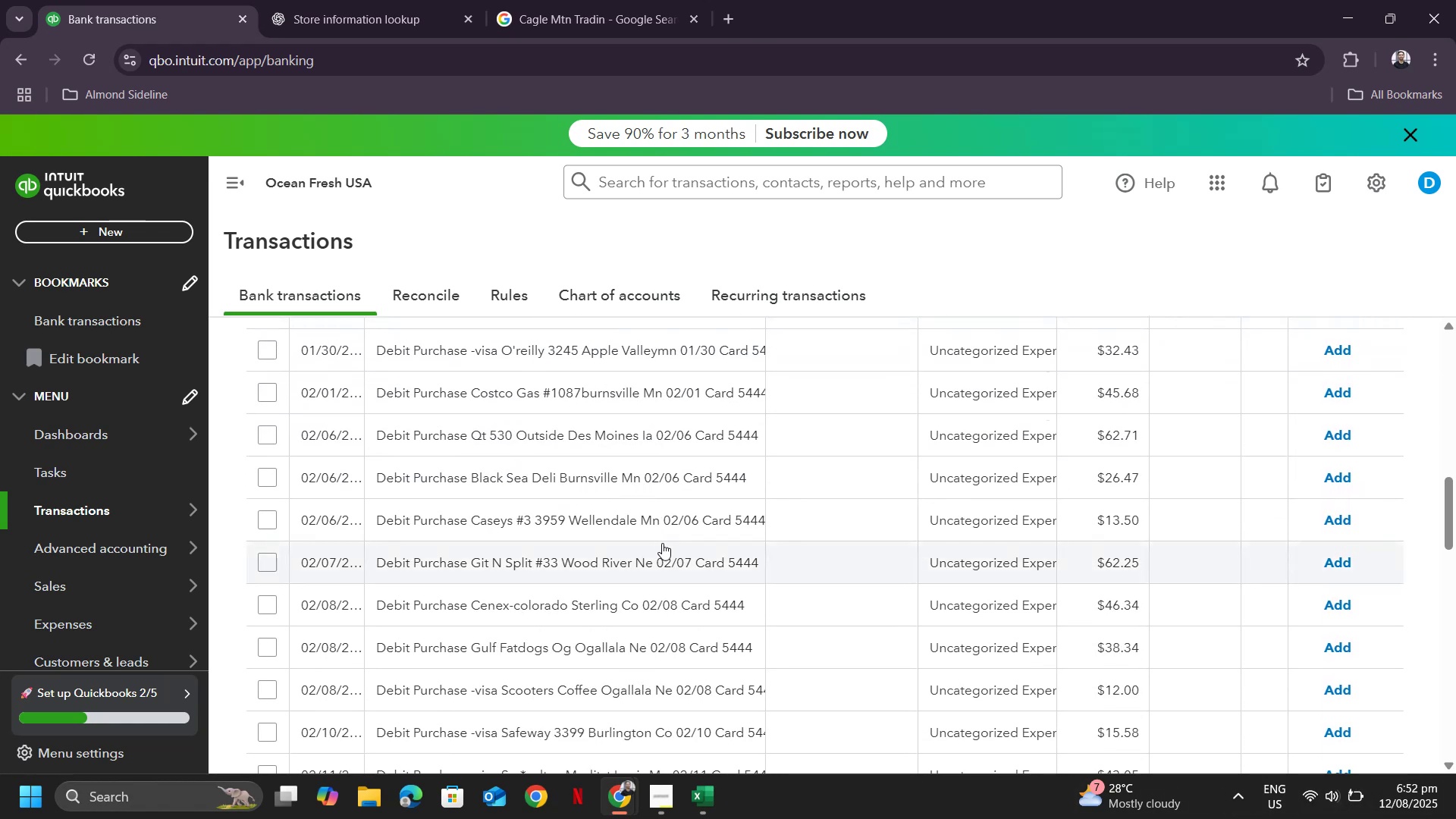 
scroll: coordinate [698, 535], scroll_direction: up, amount: 14.0
 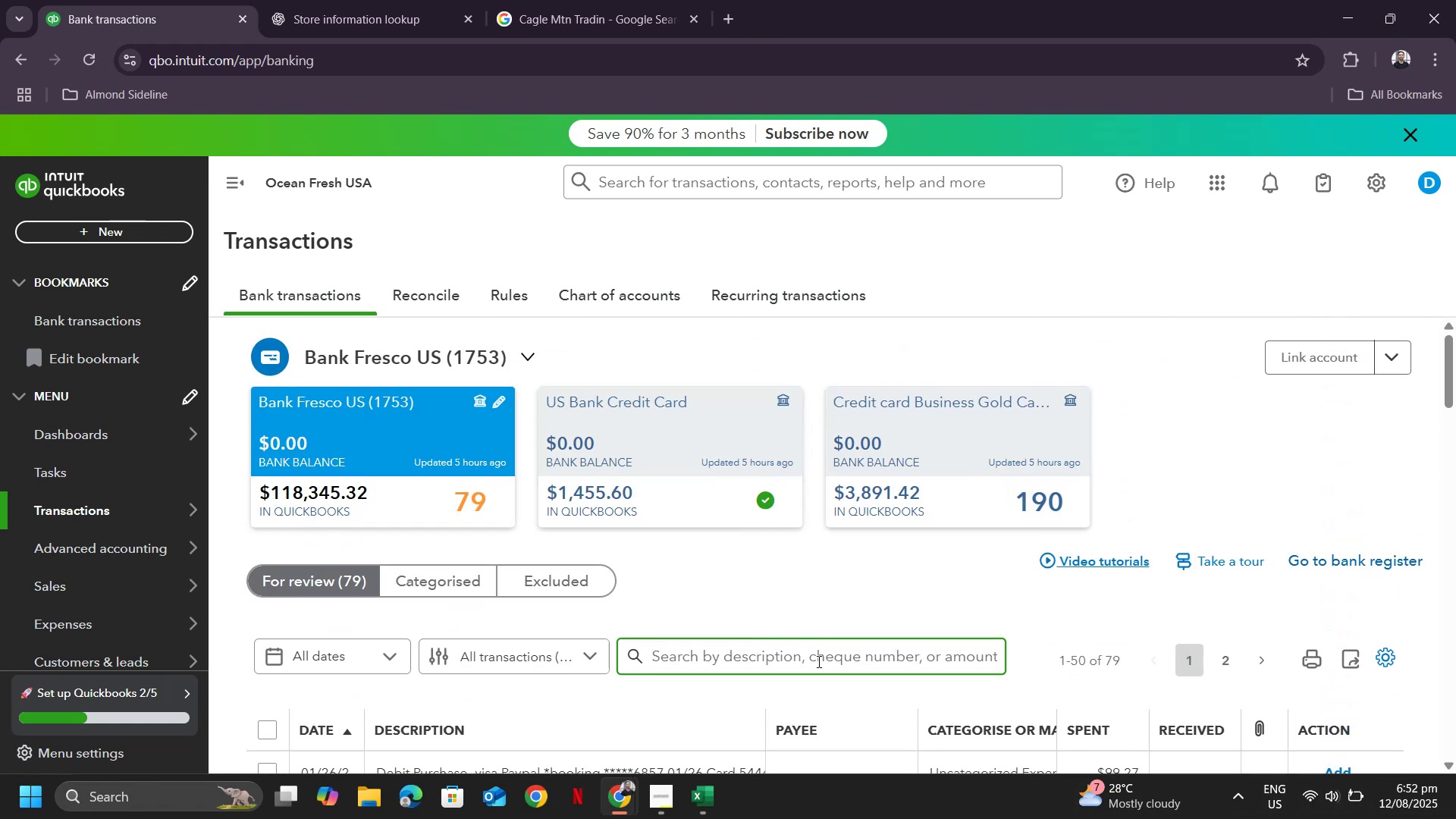 
left_click([817, 662])
 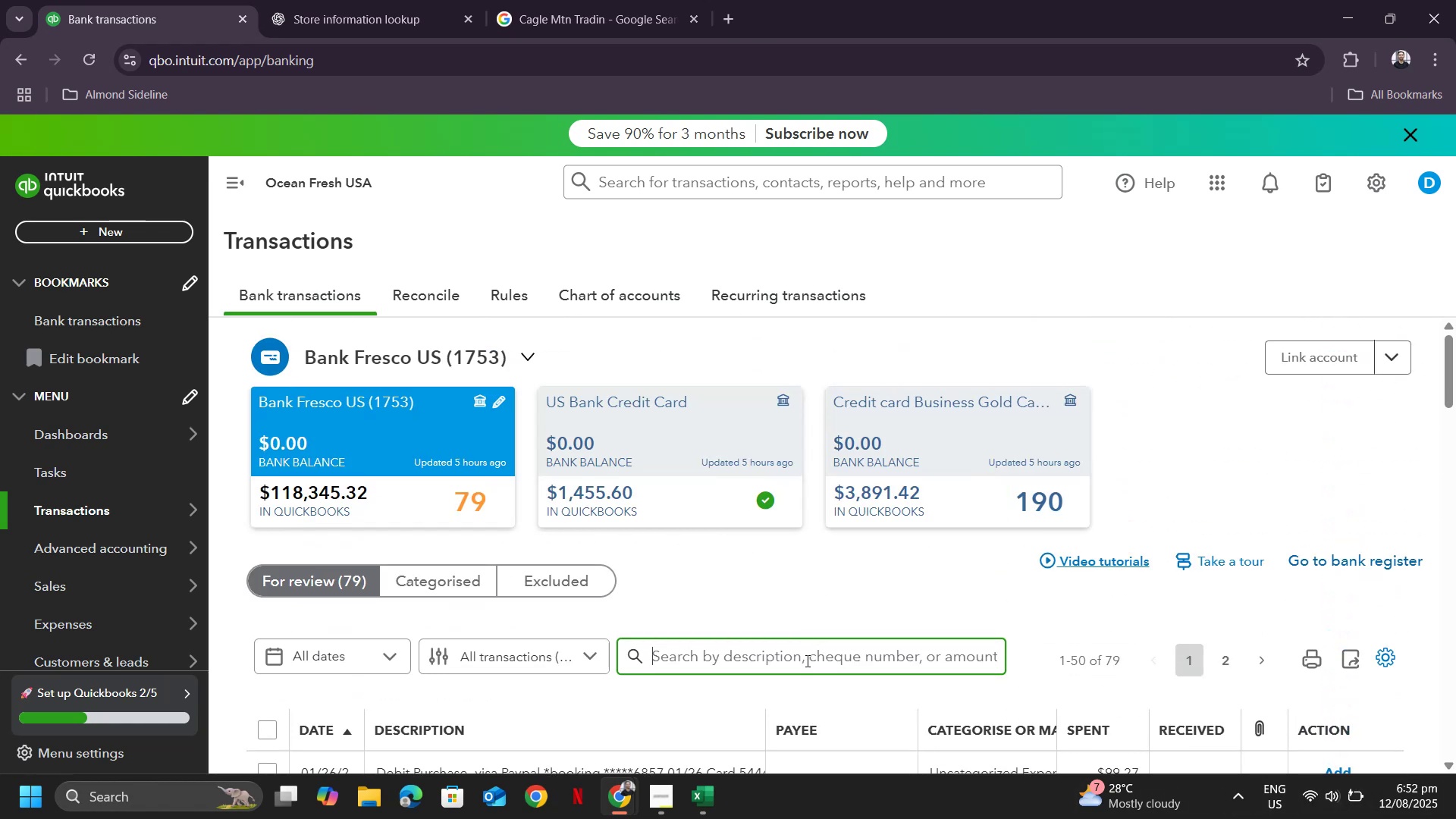 
type(amex)
 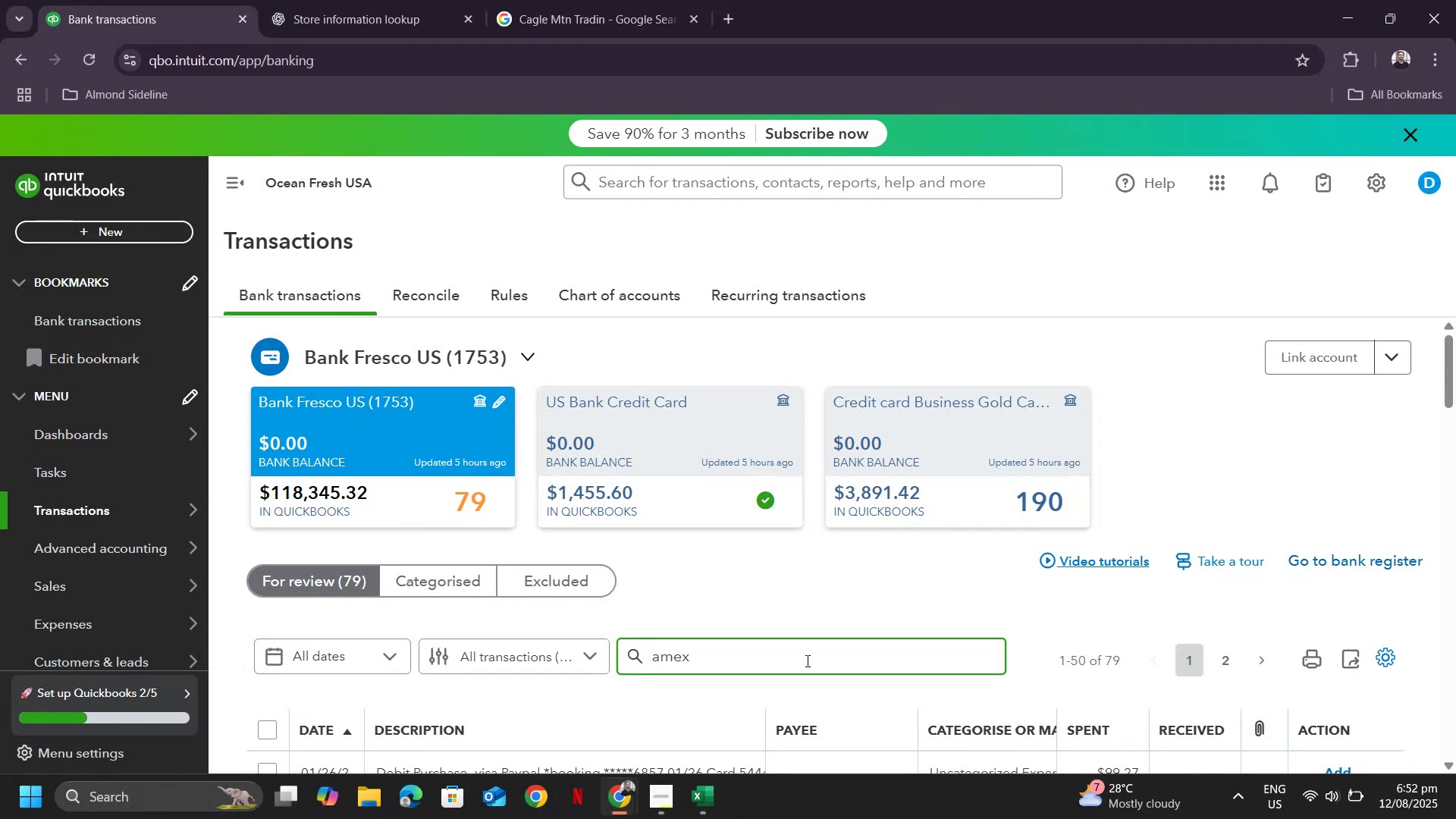 
key(Enter)
 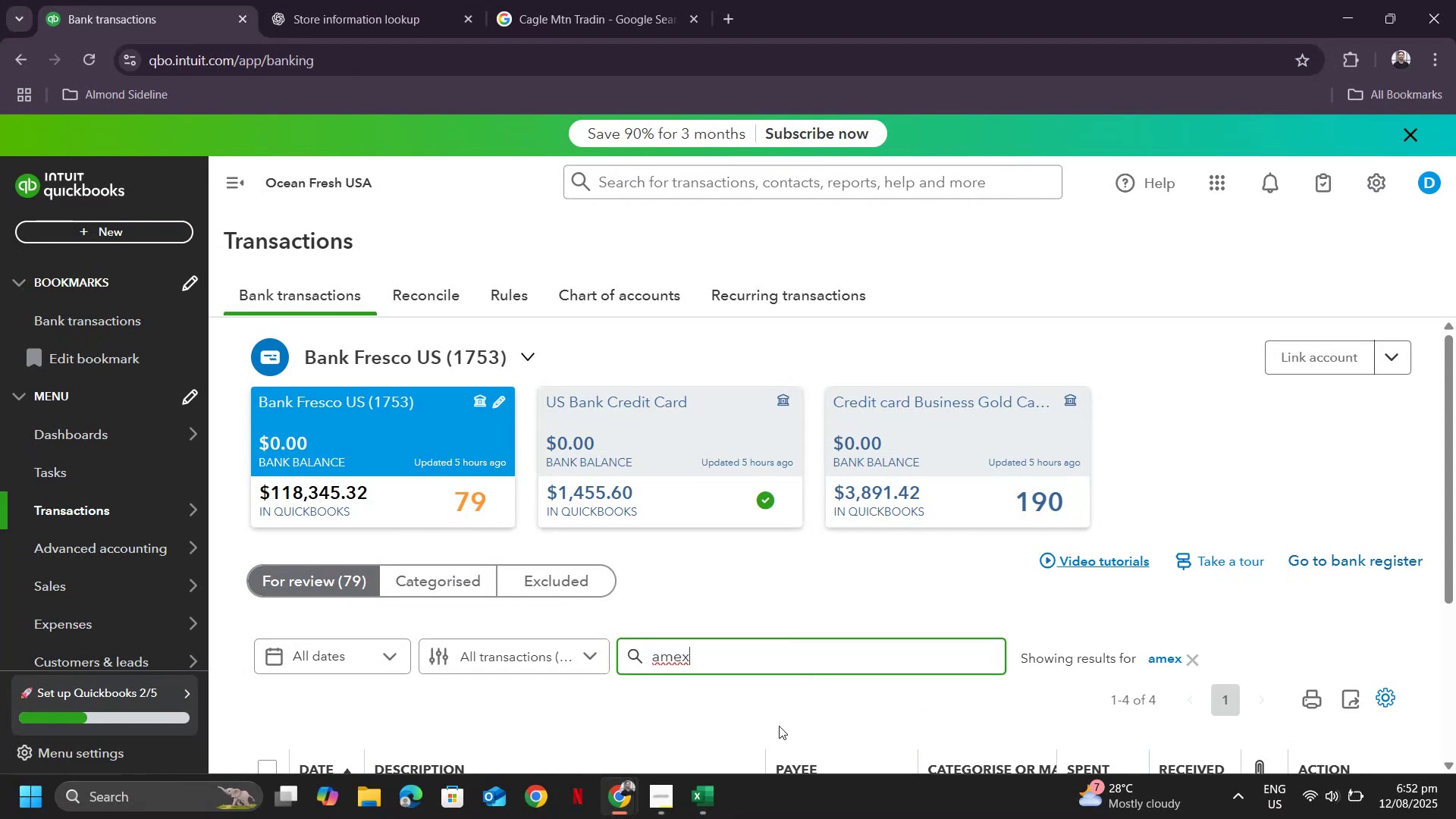 
scroll: coordinate [754, 607], scroll_direction: down, amount: 4.0
 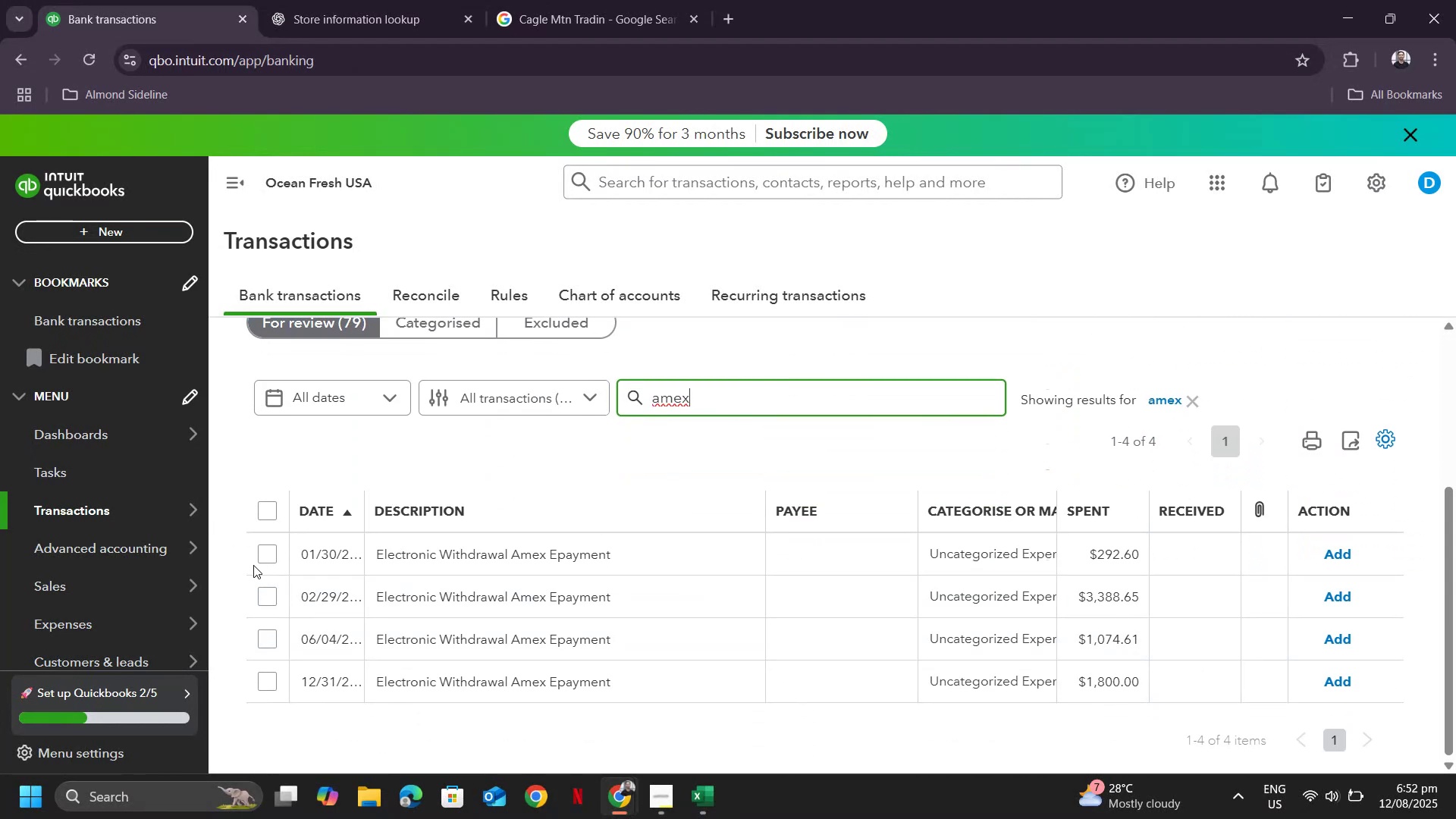 
left_click([266, 559])
 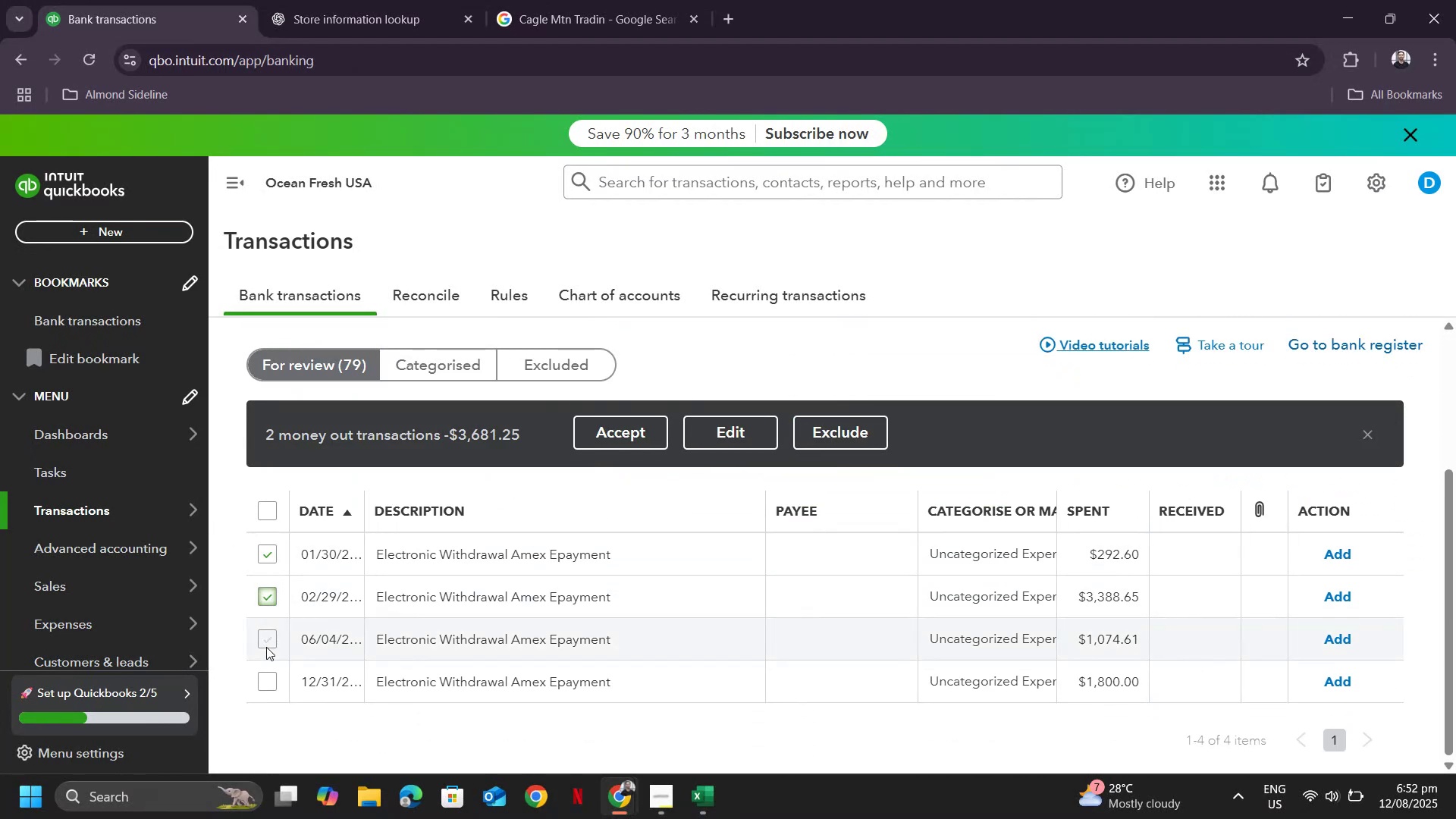 
left_click([269, 637])
 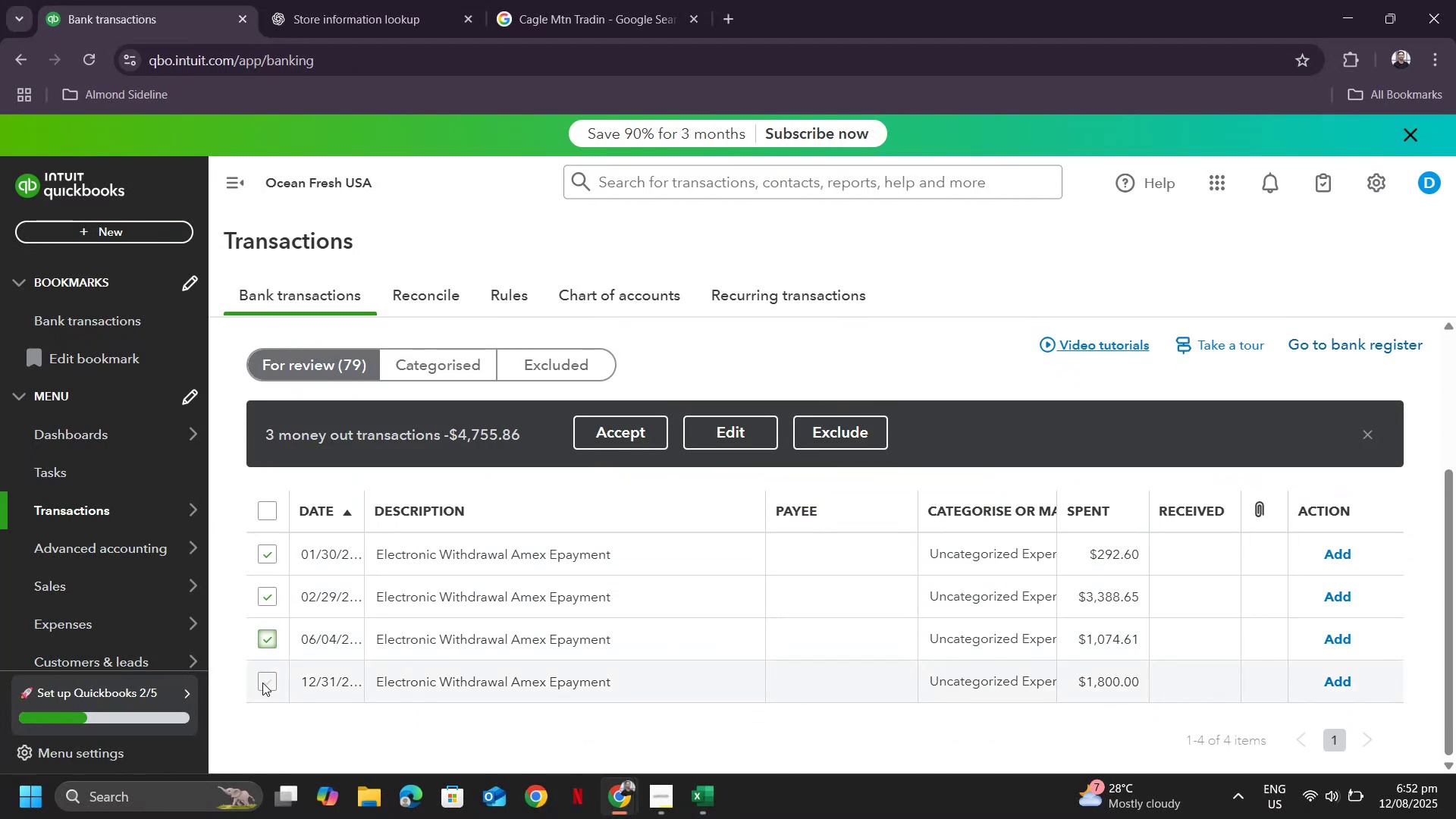 
left_click([265, 687])
 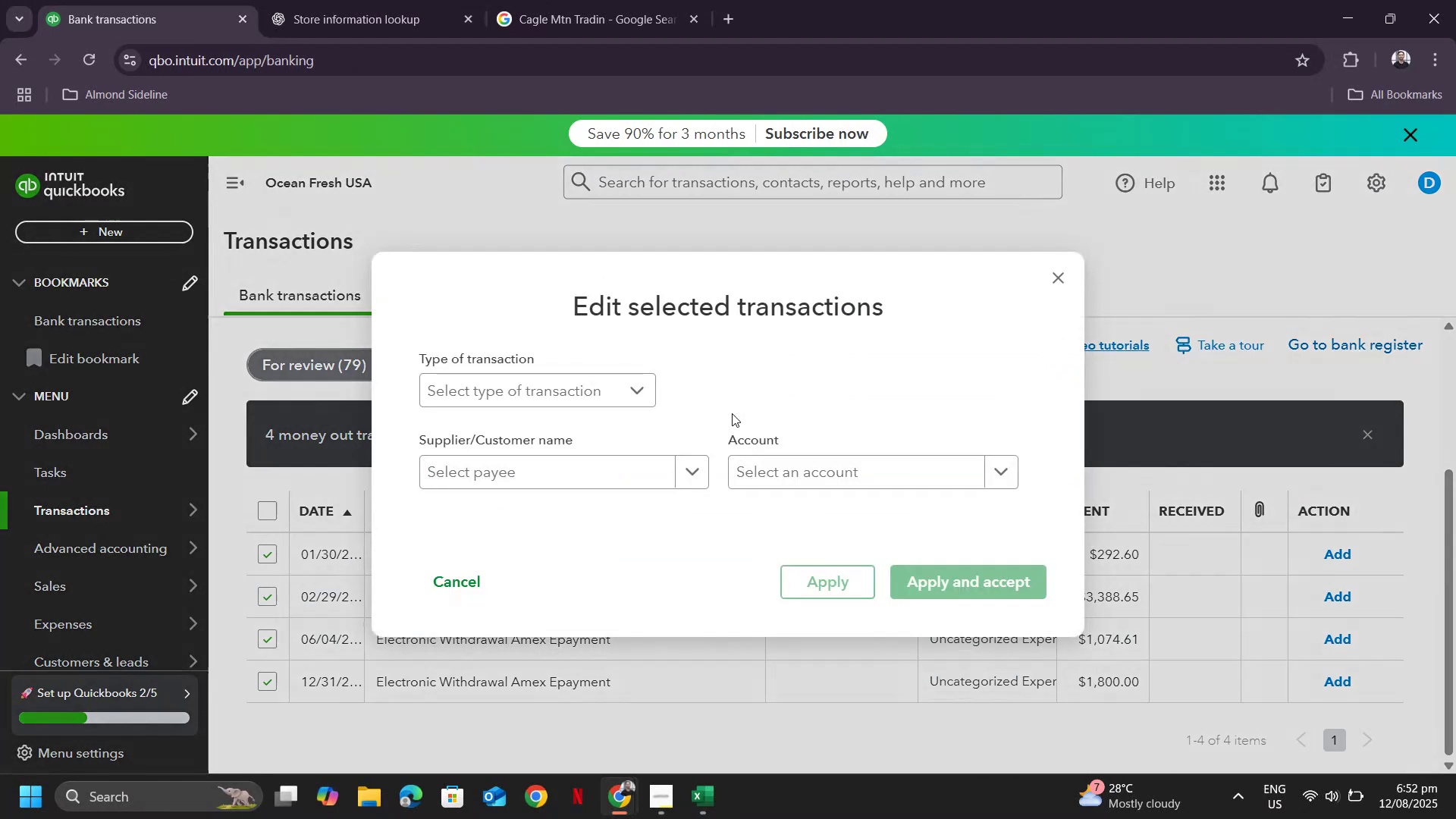 
left_click([556, 472])
 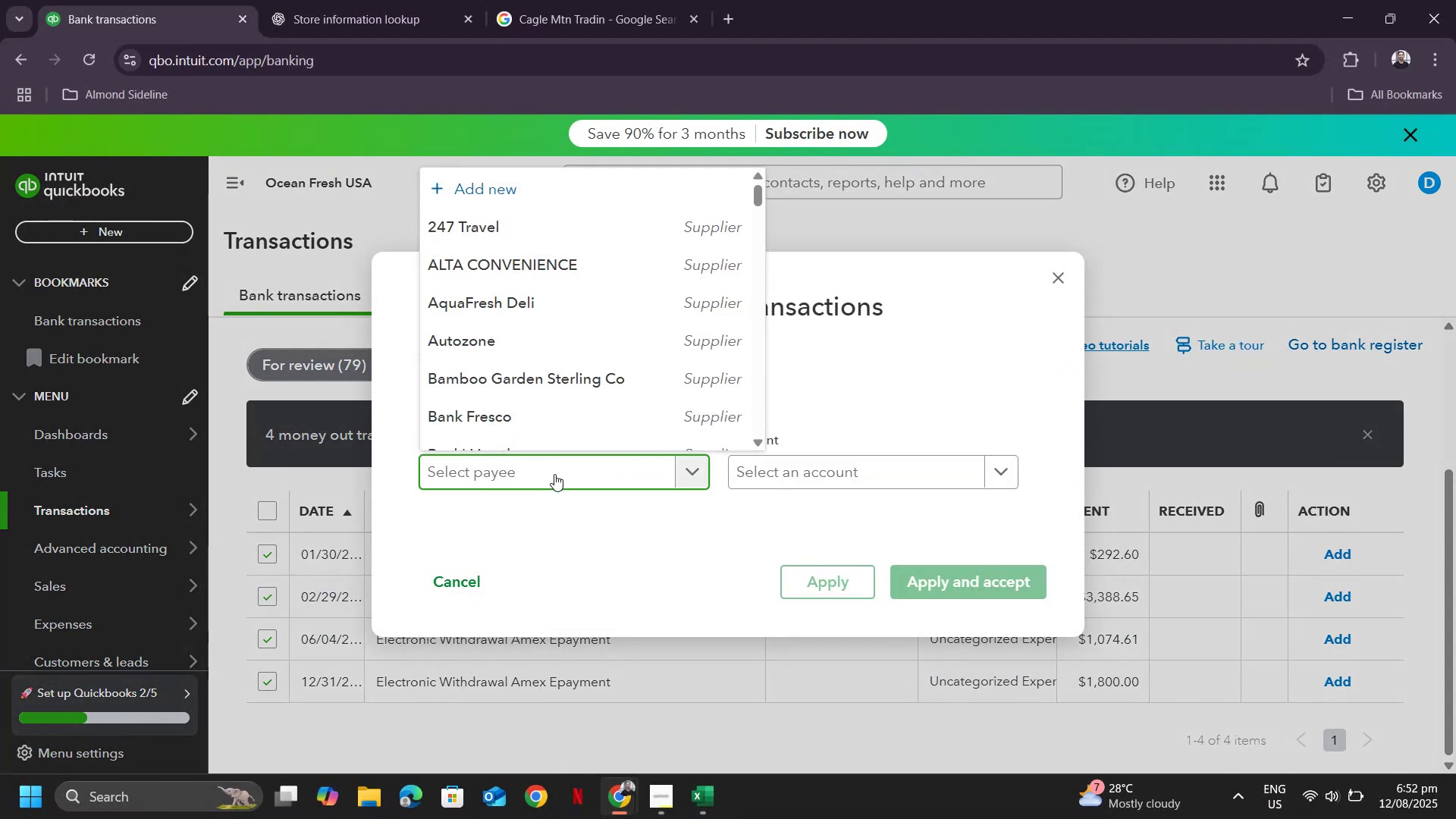 
type(Amex)
 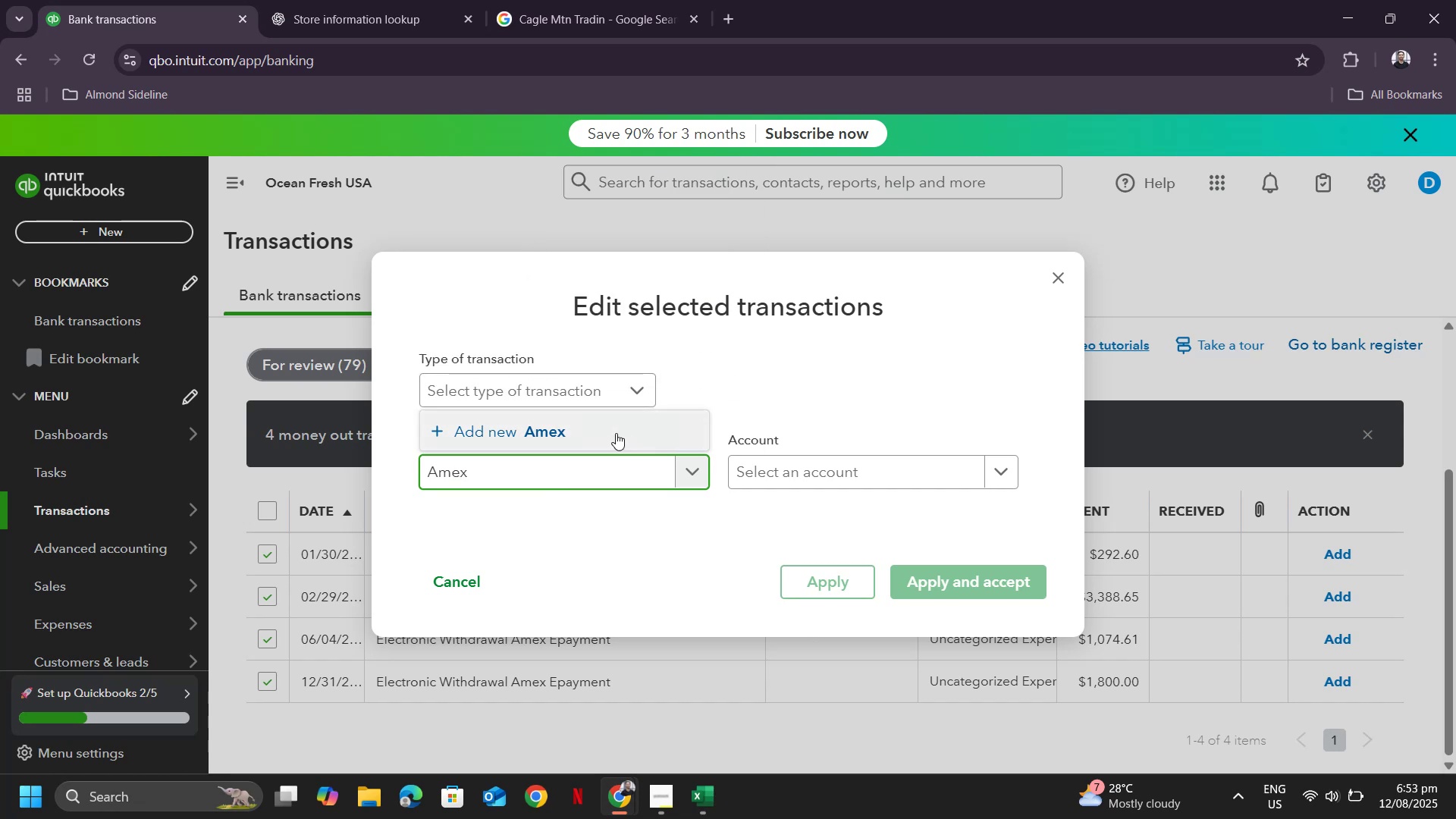 
left_click([545, 433])
 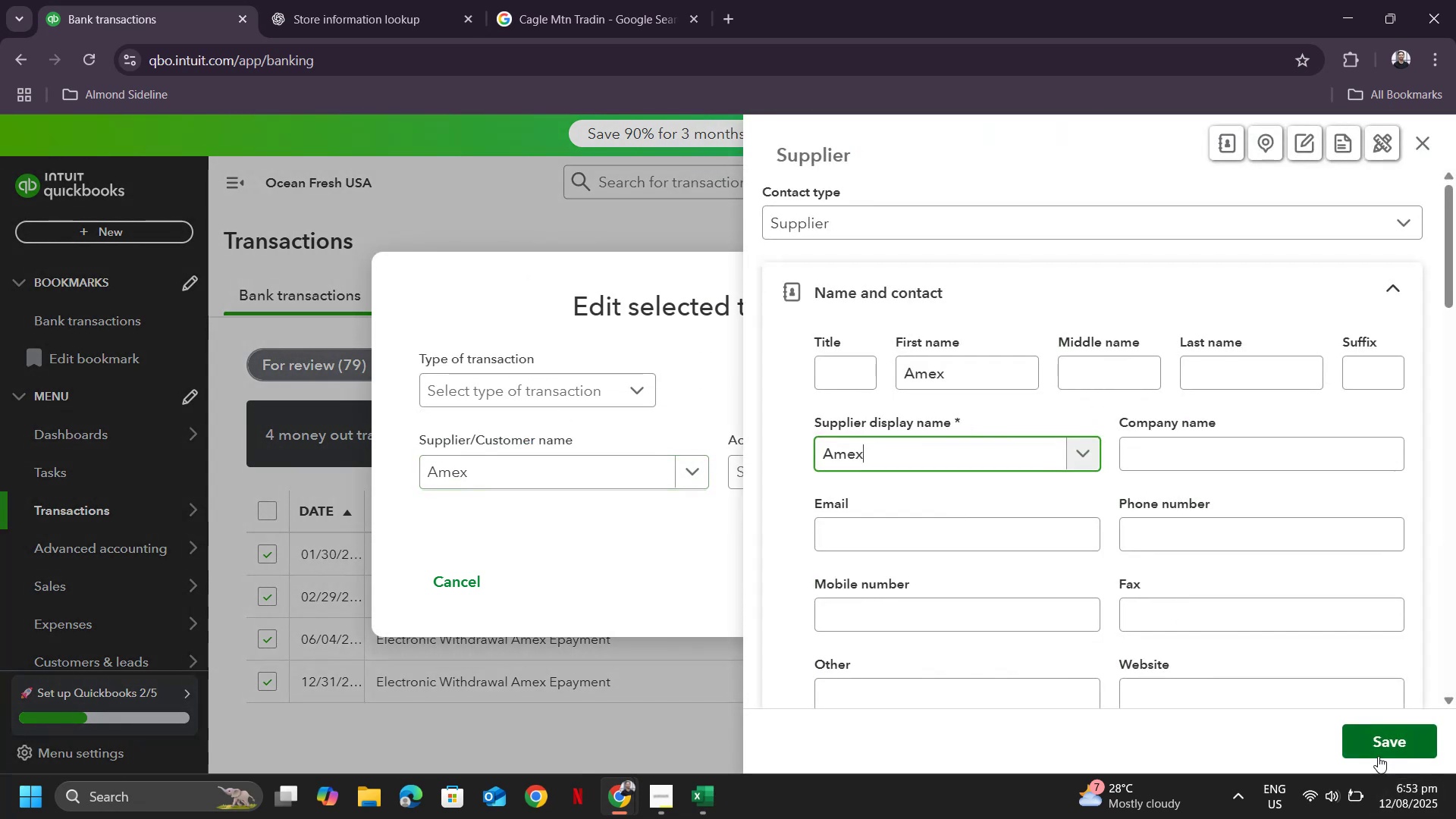 
left_click([1376, 741])
 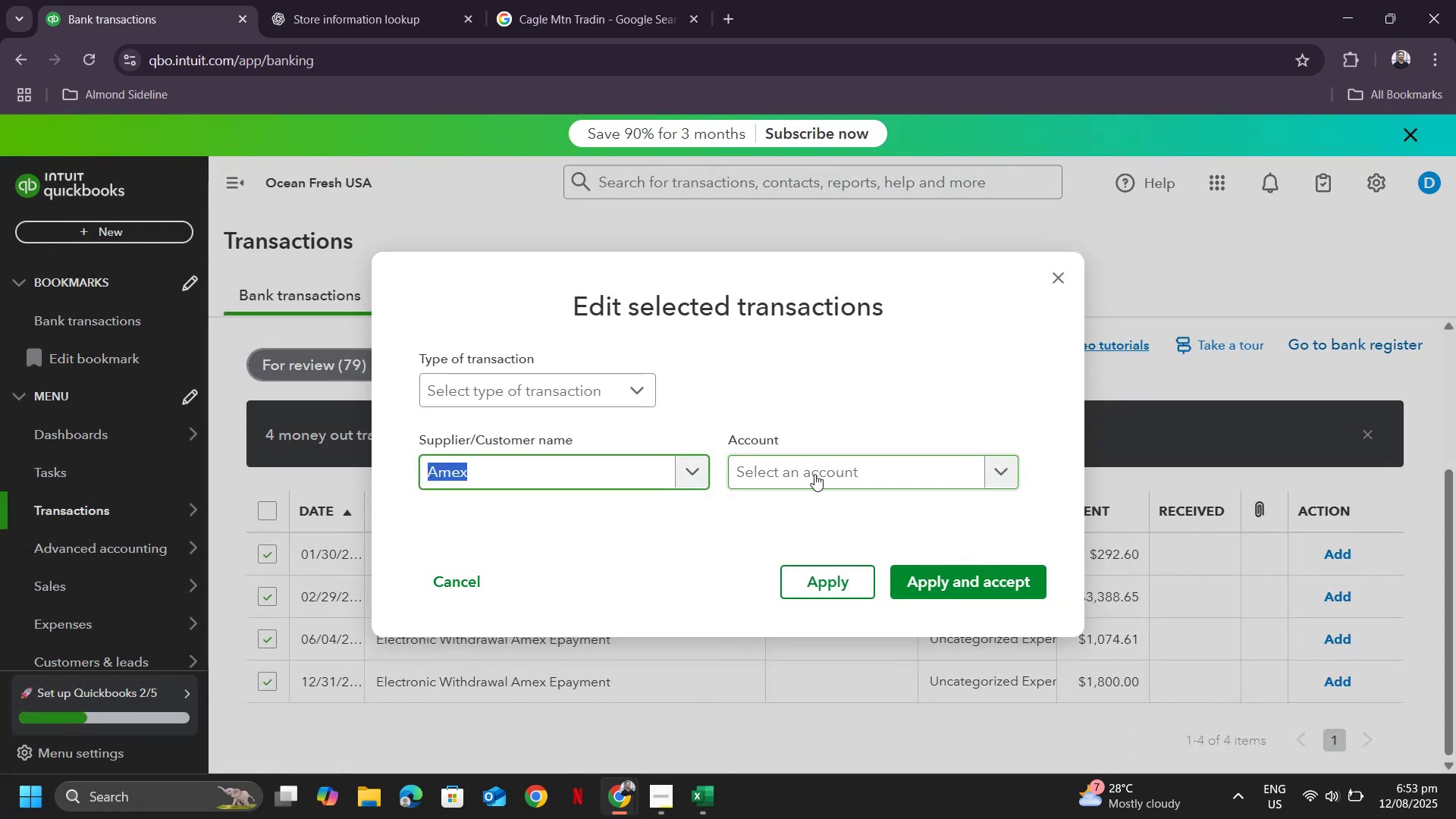 
left_click([849, 459])
 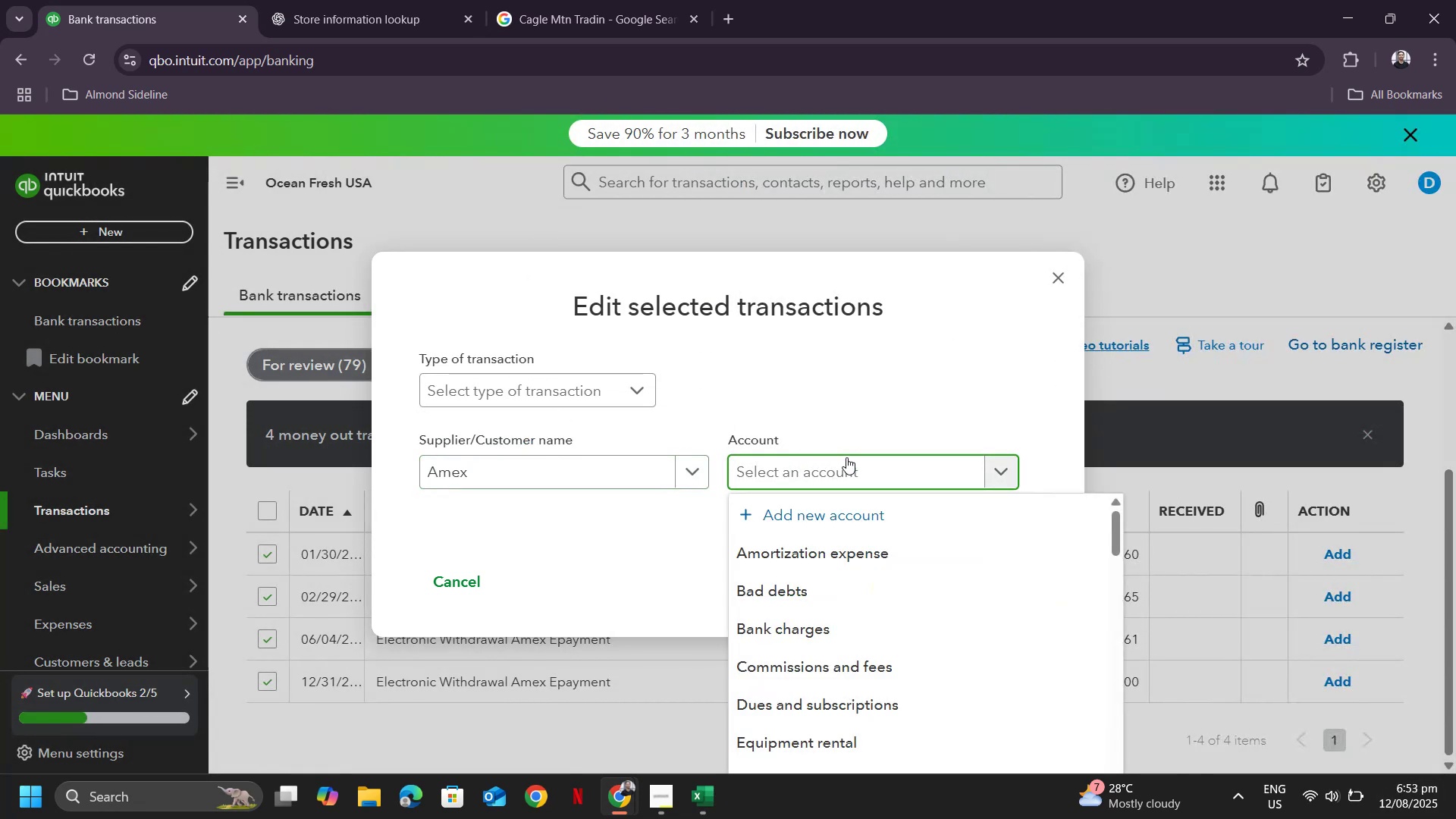 
type(purchas)
 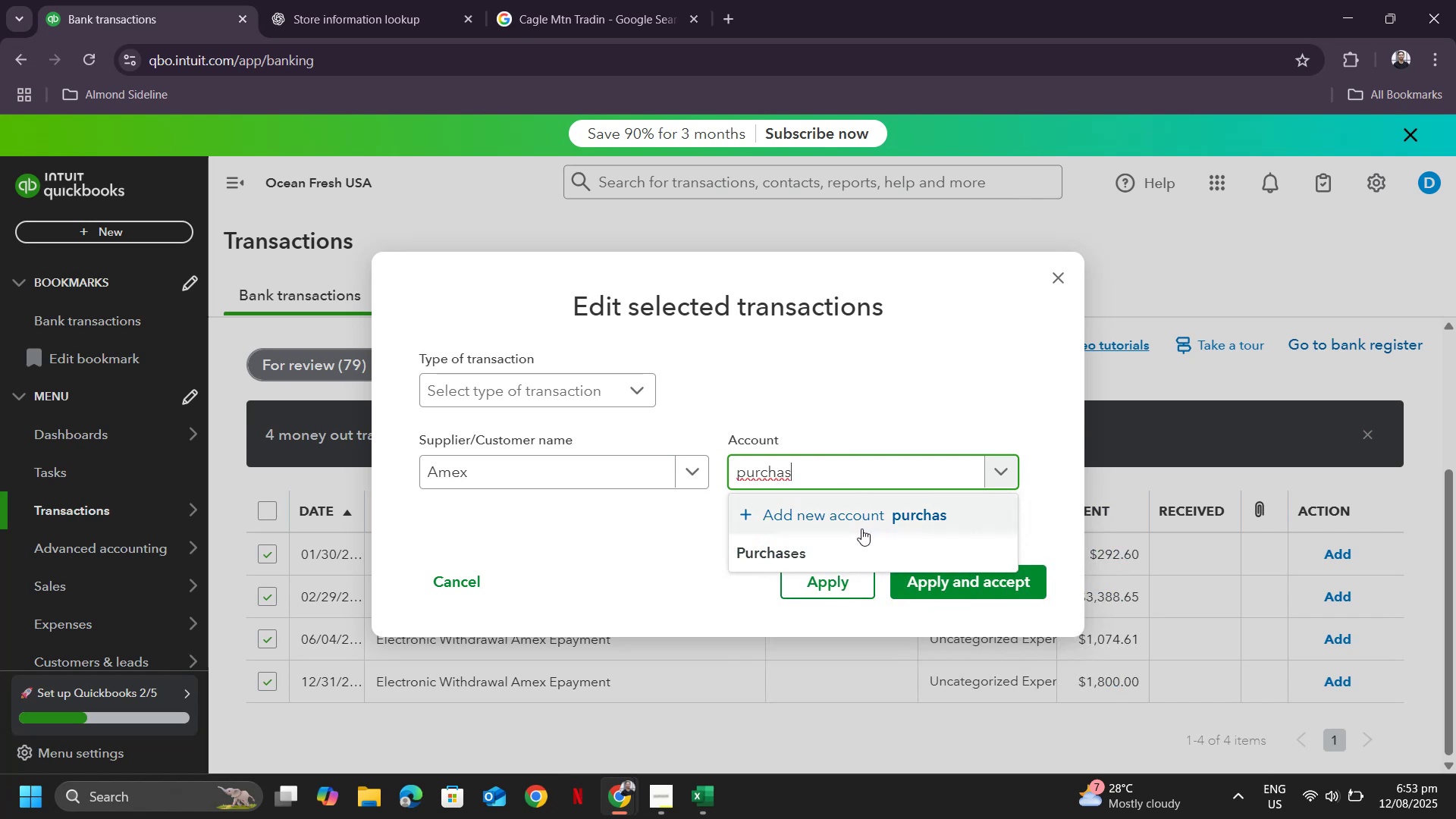 
left_click([848, 551])
 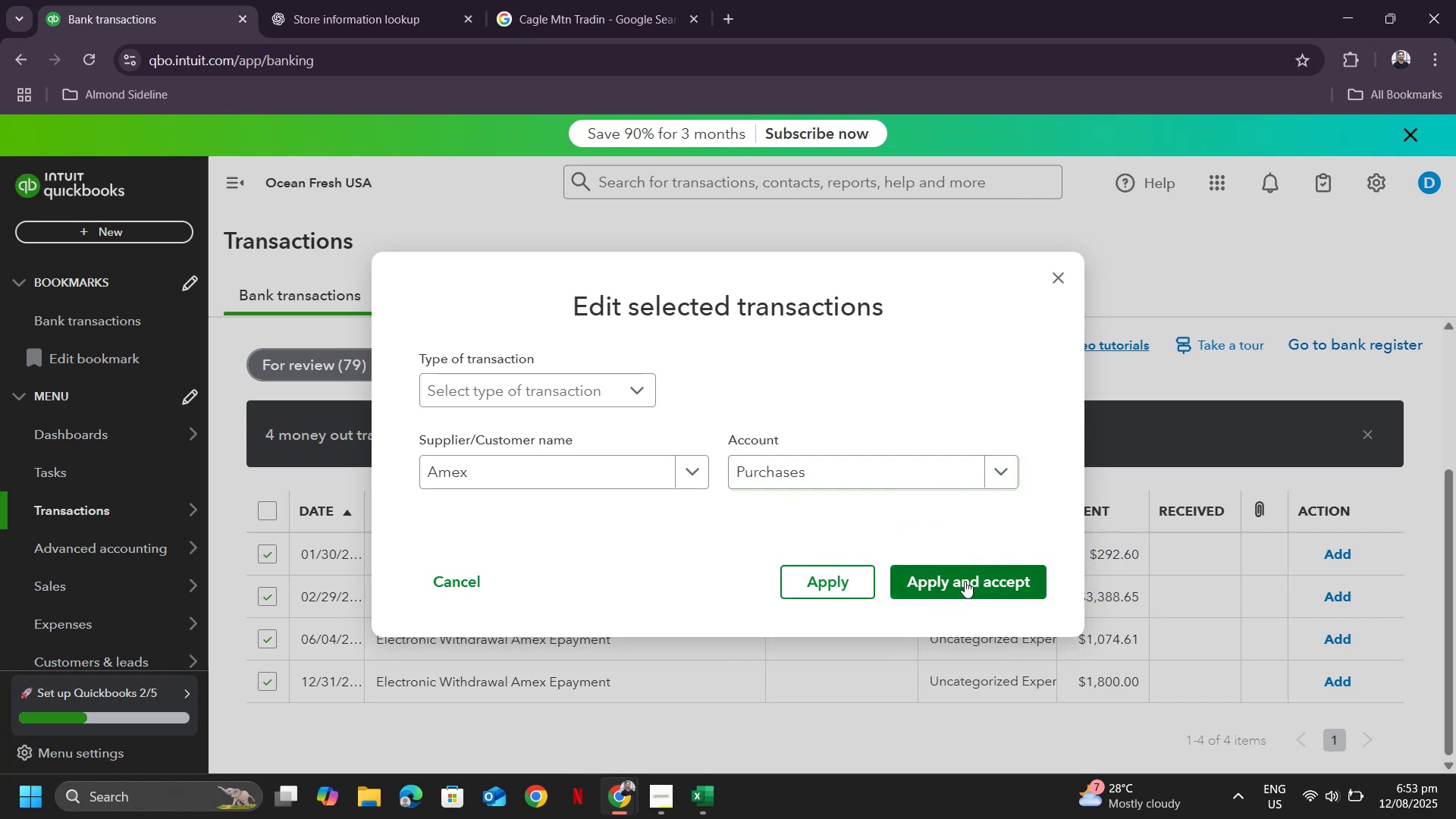 
left_click([965, 581])
 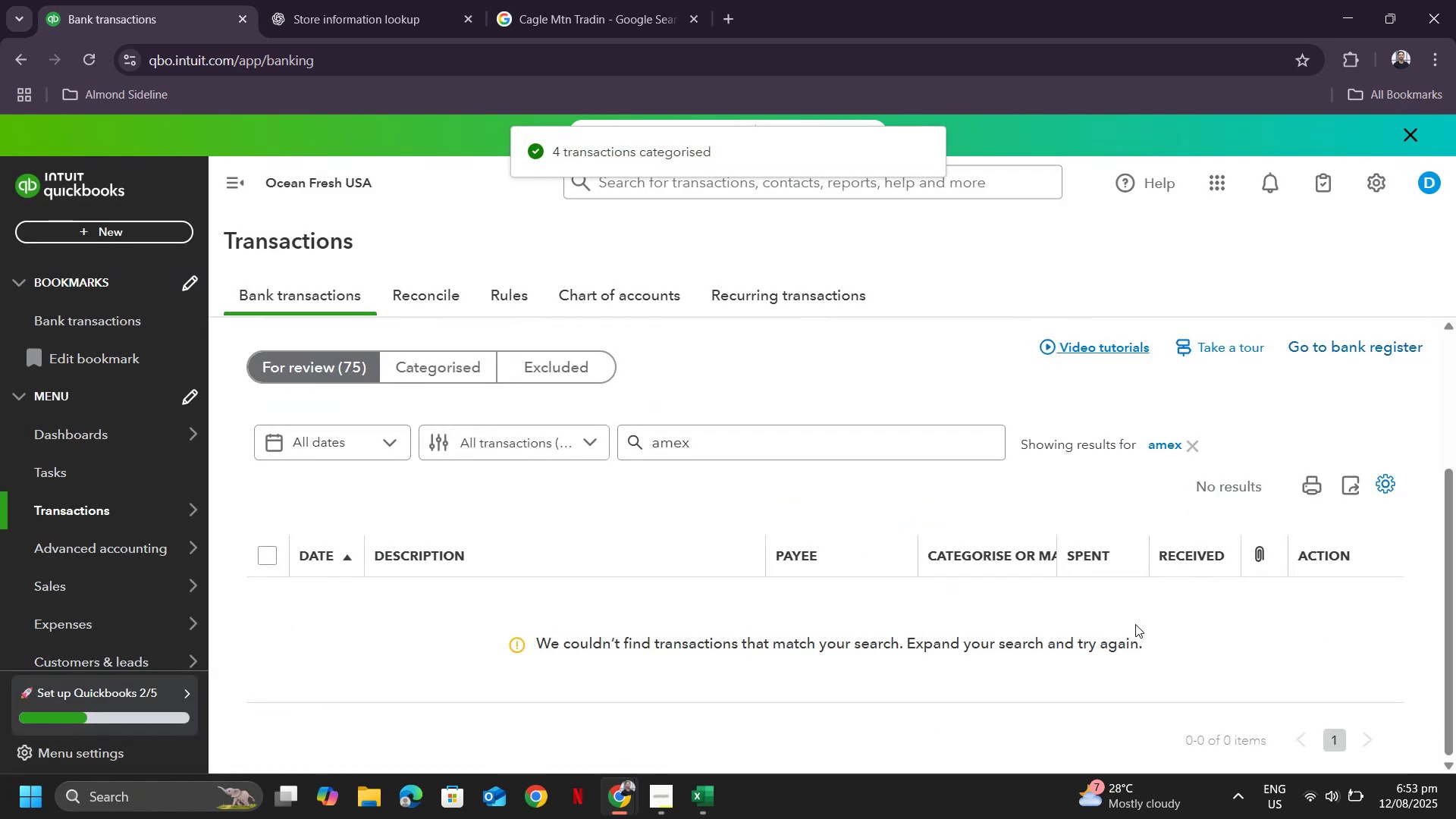 
wait(8.76)
 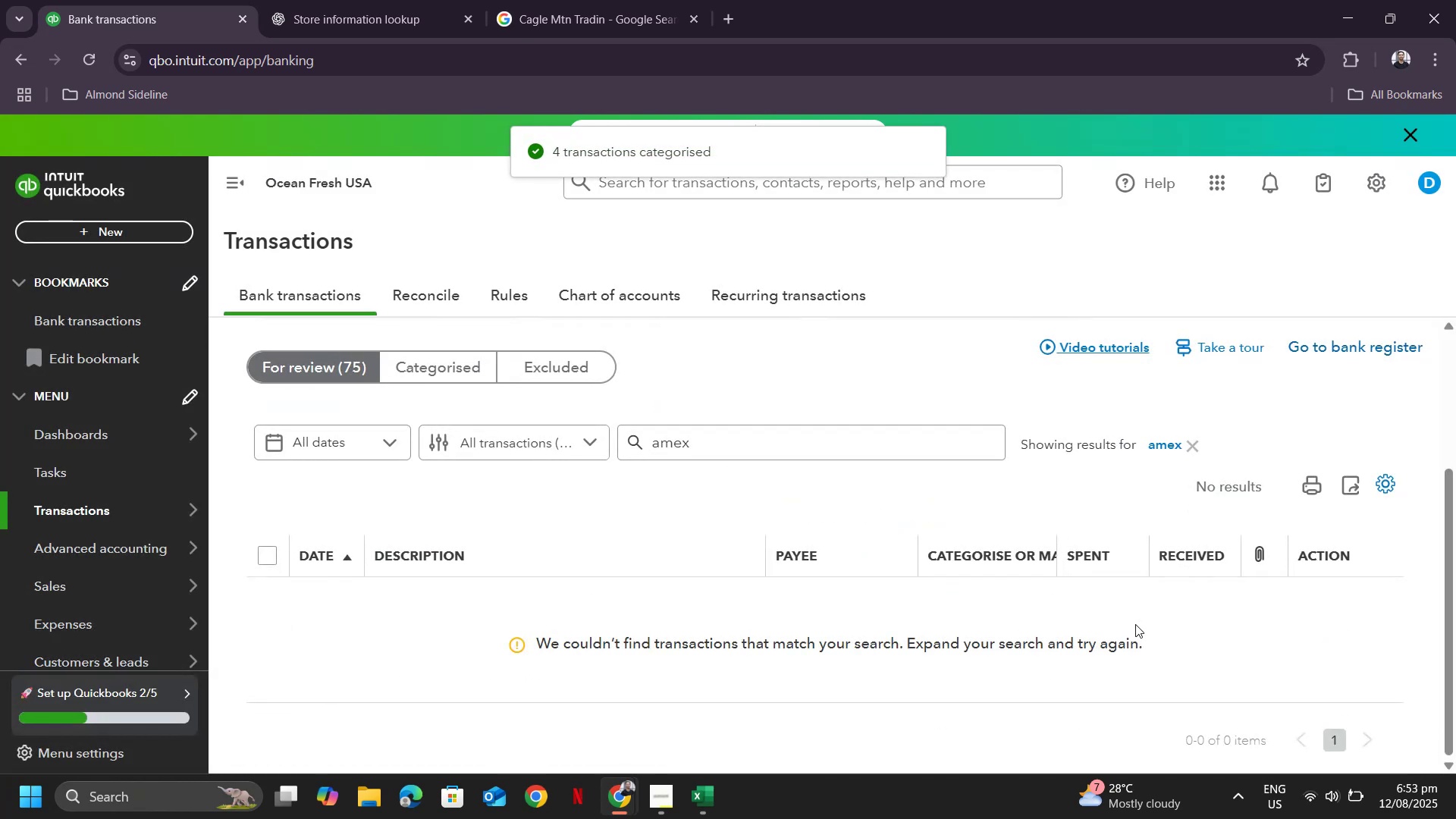 
left_click([1199, 445])
 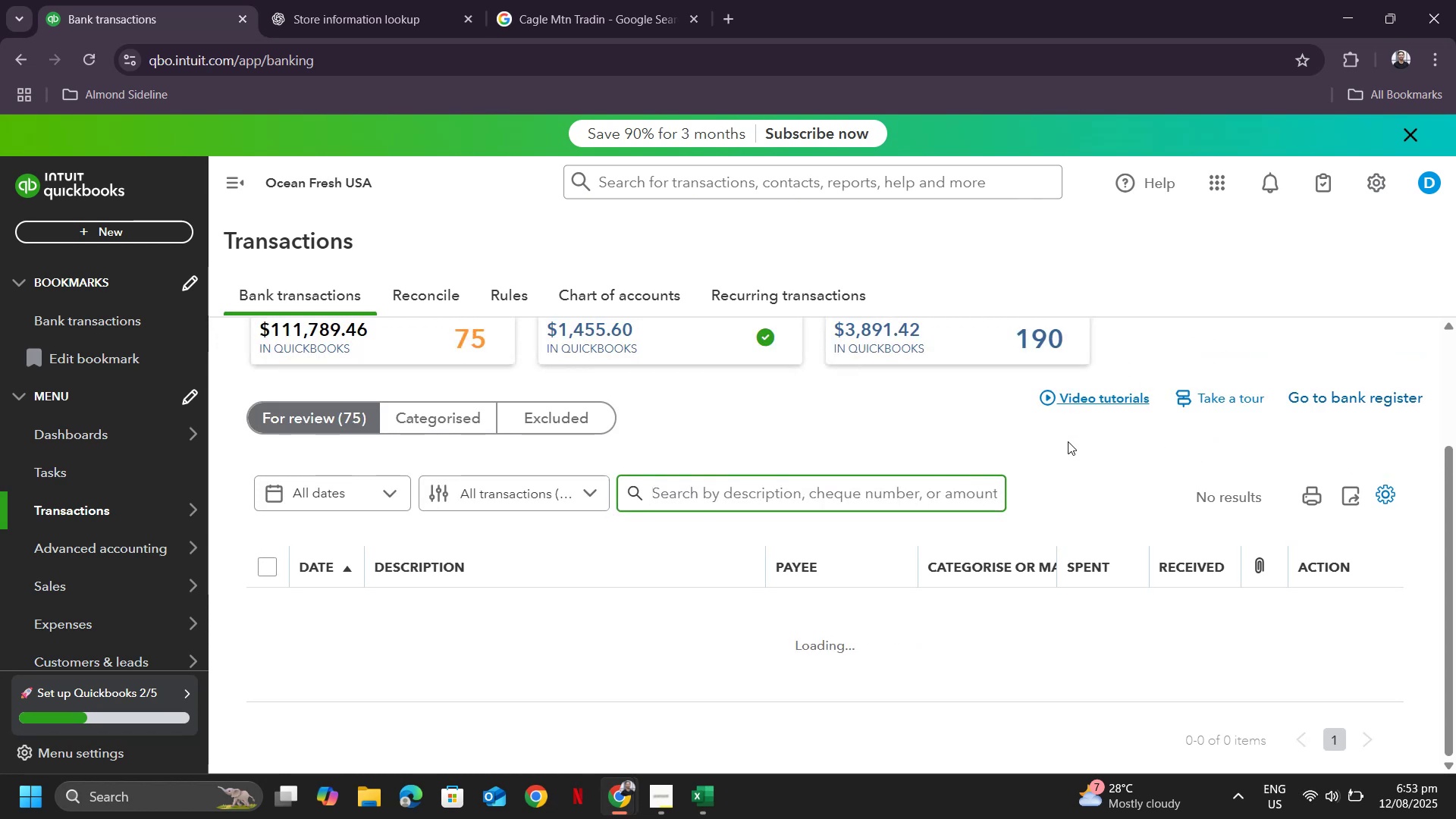 
scroll: coordinate [1031, 431], scroll_direction: down, amount: 3.0
 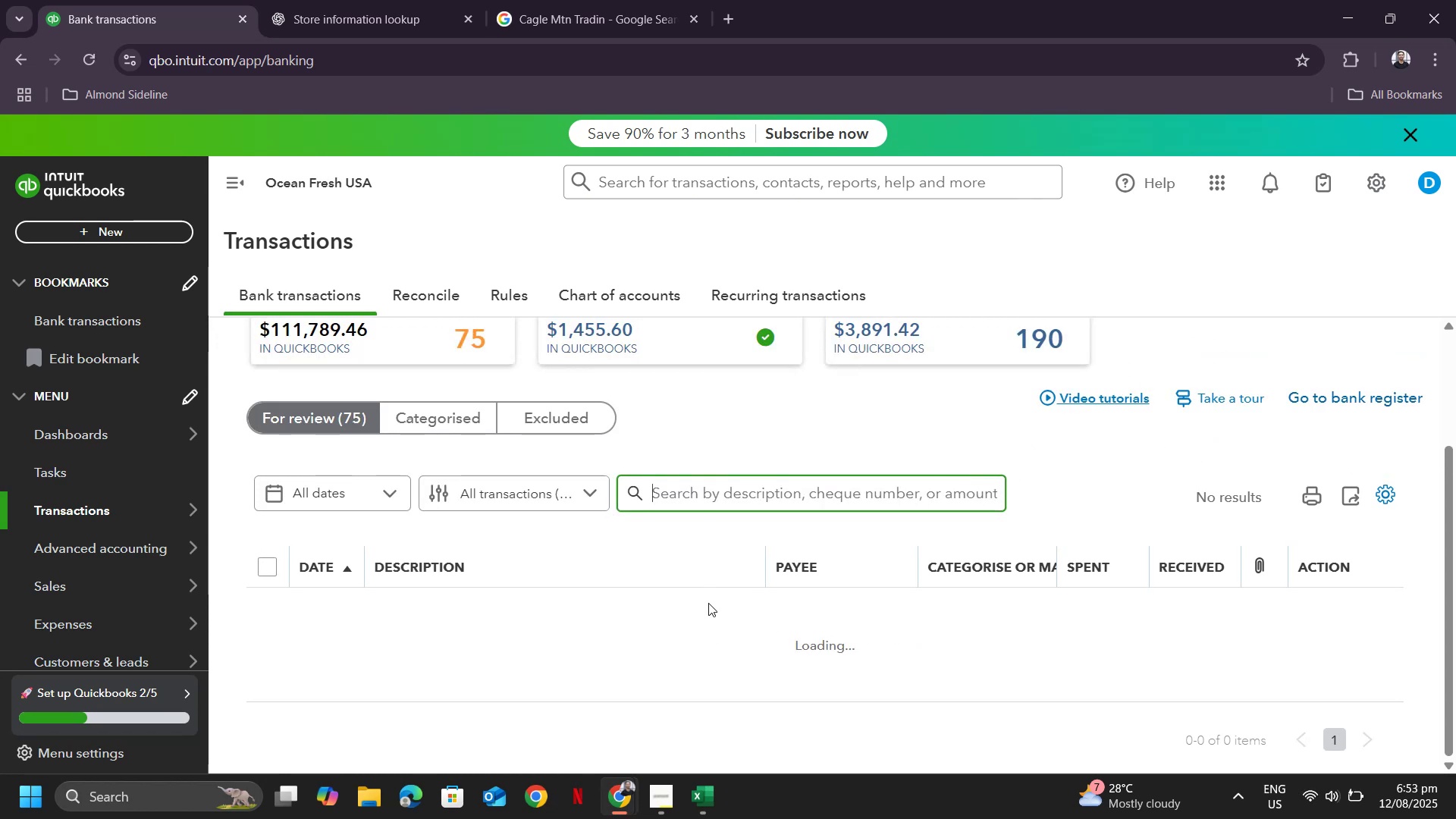 
scroll: coordinate [714, 585], scroll_direction: up, amount: 4.0
 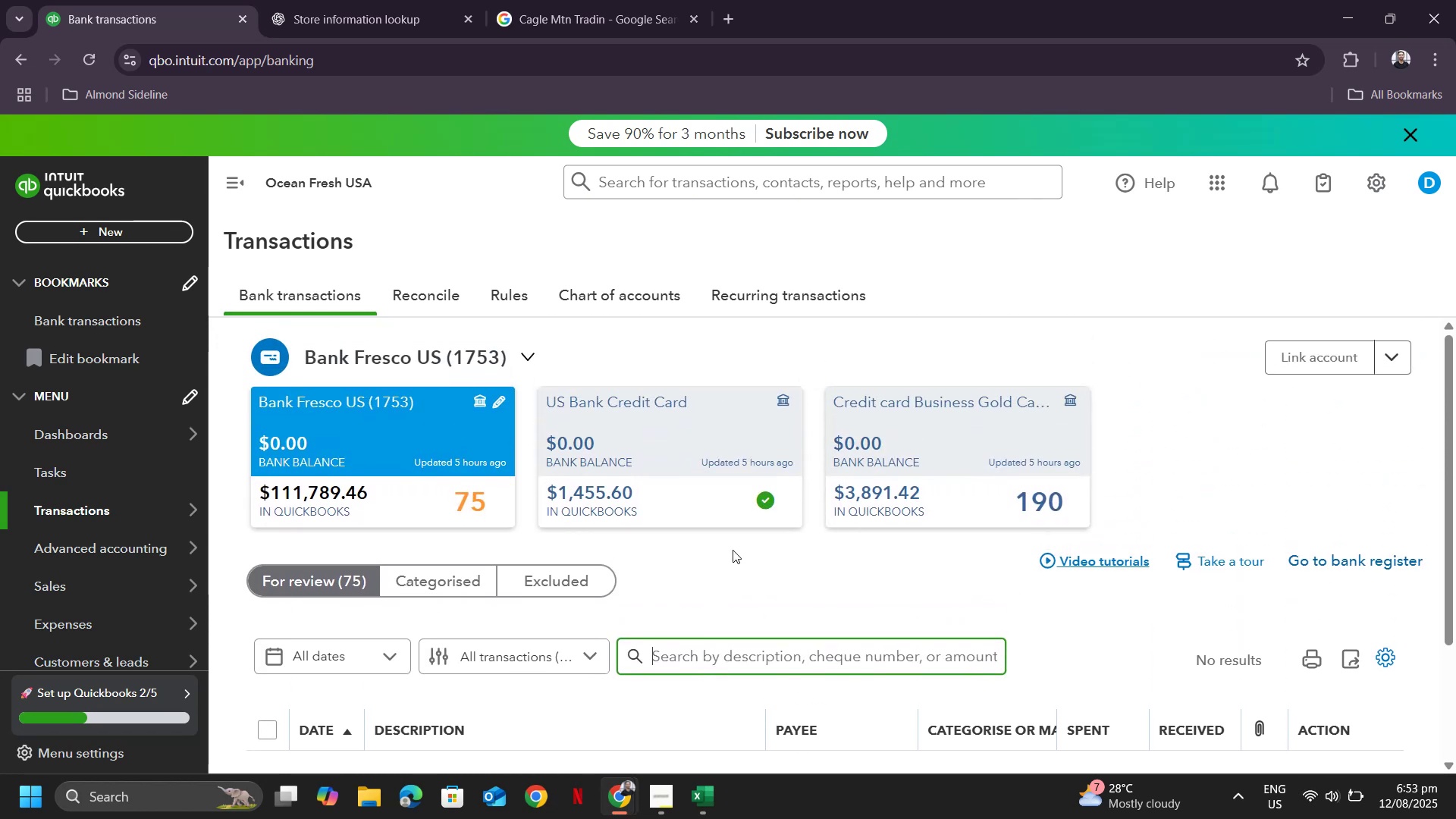 
scroll: coordinate [673, 617], scroll_direction: down, amount: 18.0
 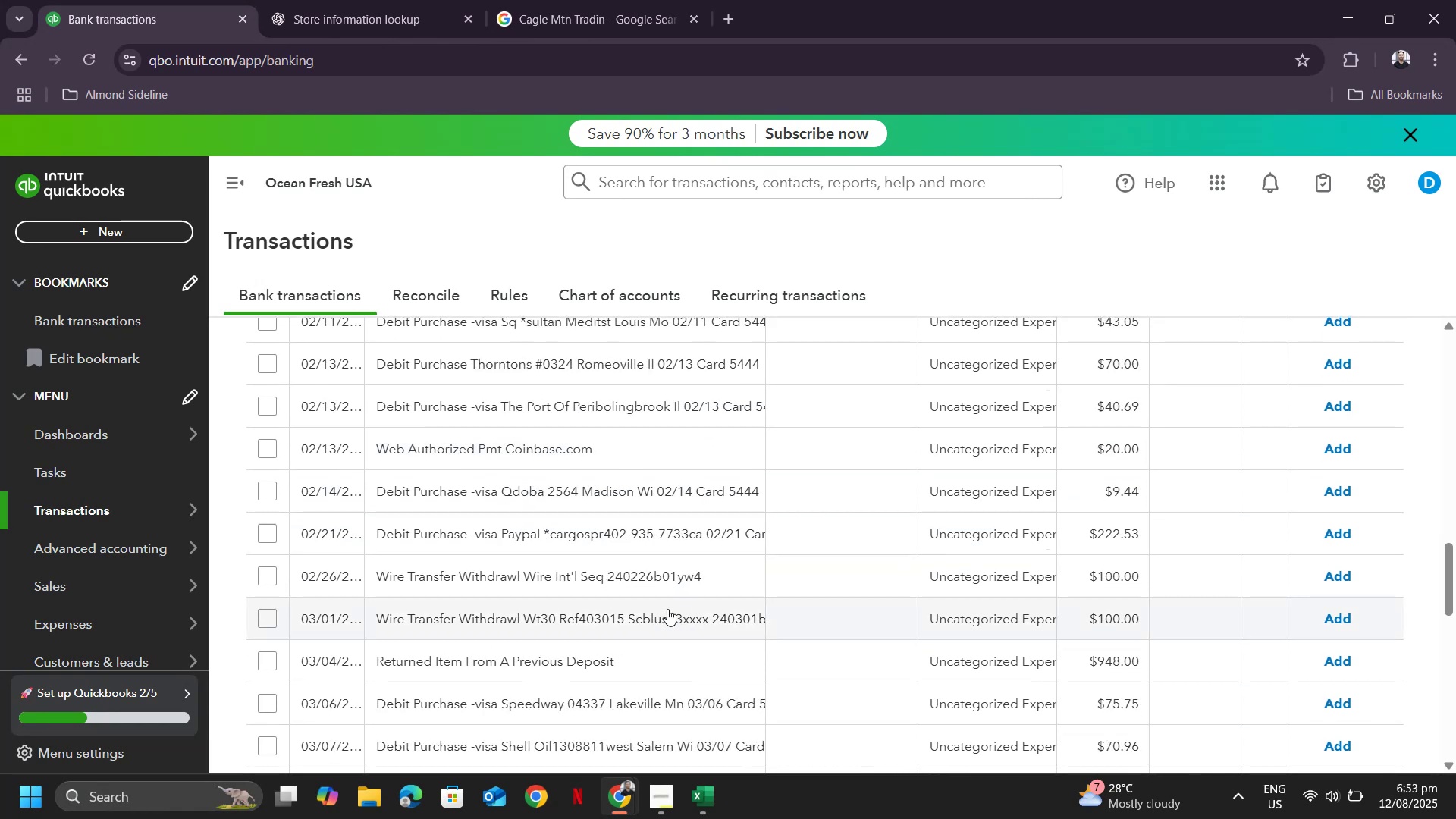 
scroll: coordinate [655, 604], scroll_direction: down, amount: 2.0
 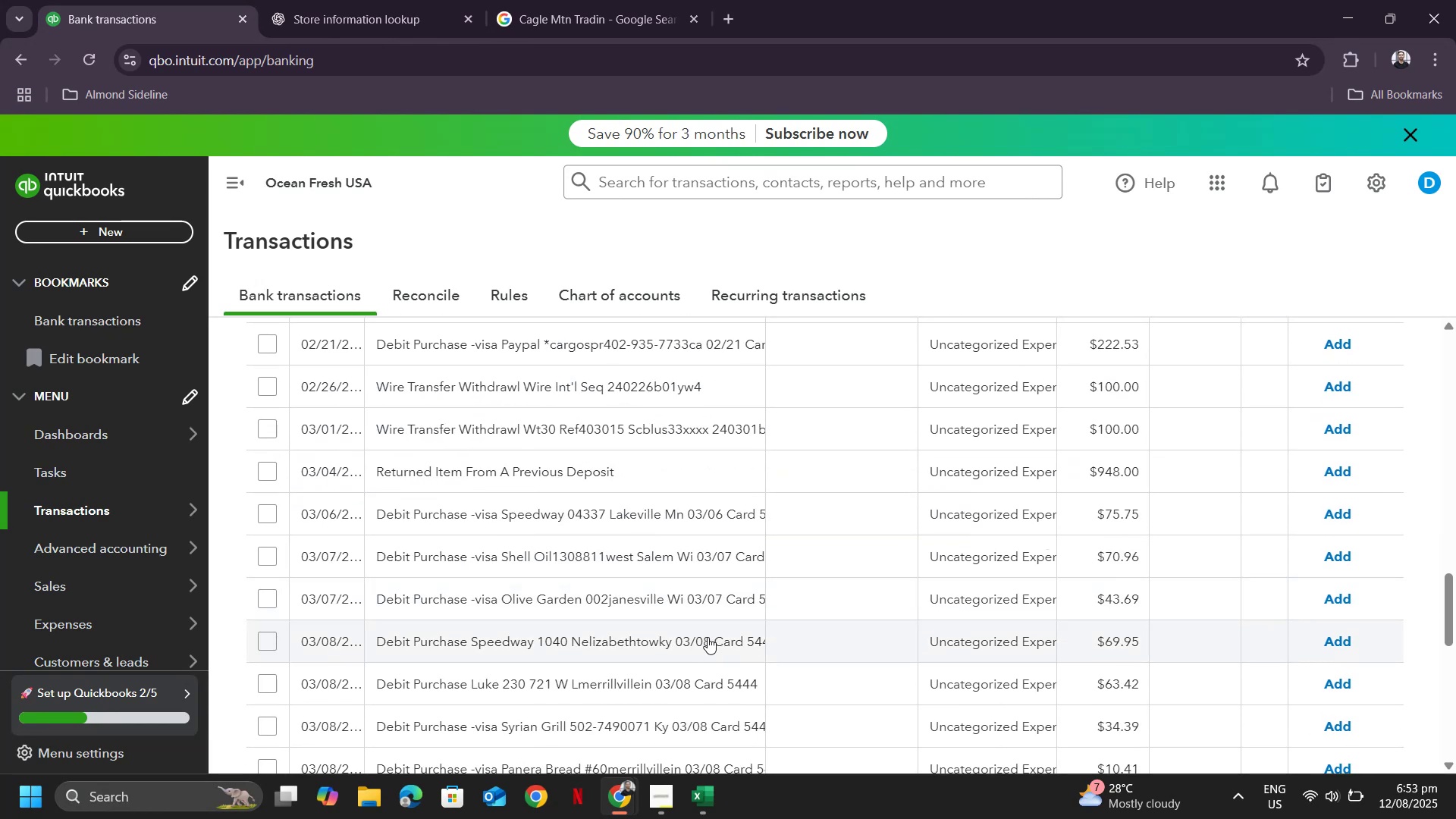 
scroll: coordinate [723, 582], scroll_direction: up, amount: 13.0
 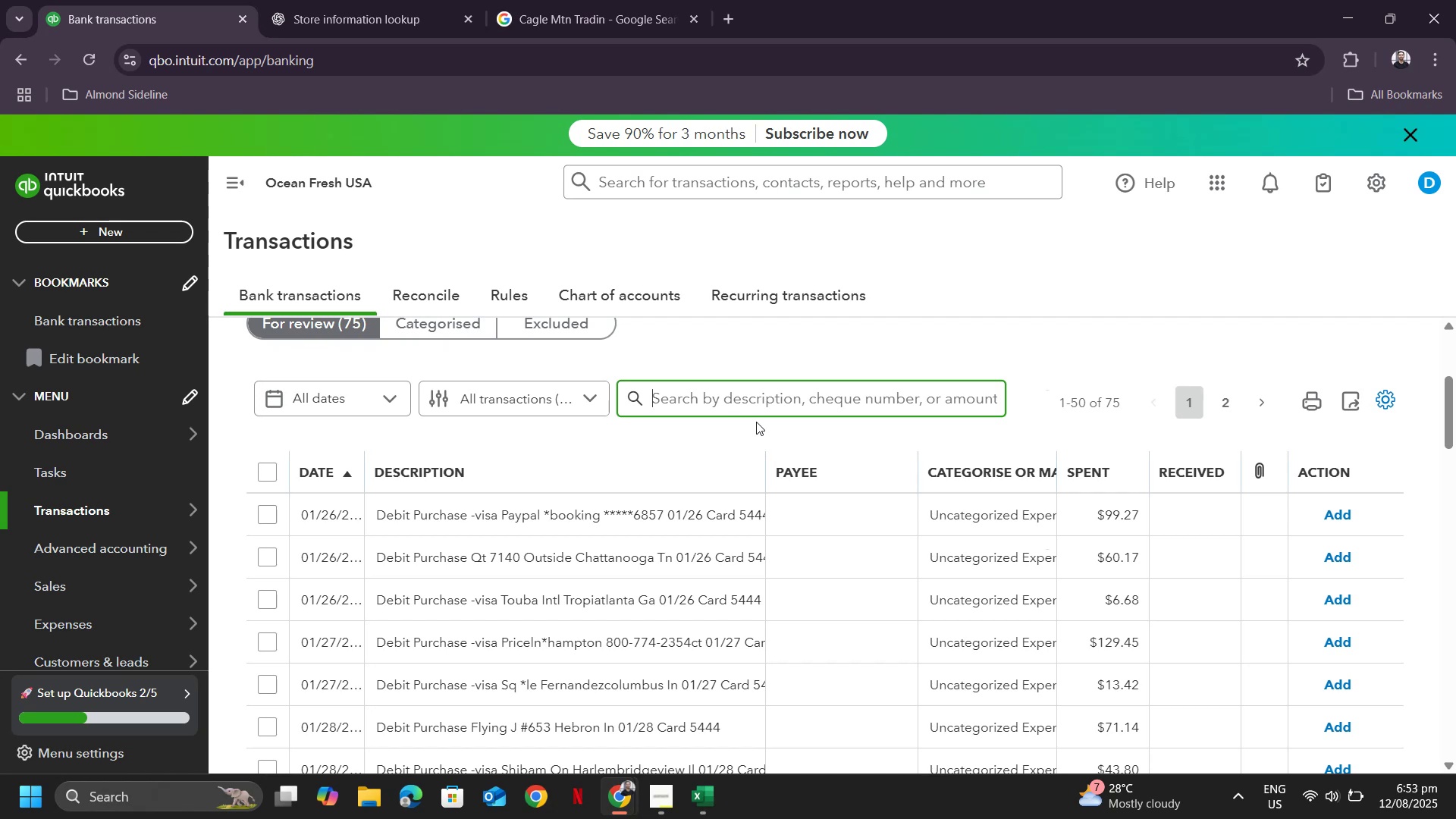 
wait(19.5)
 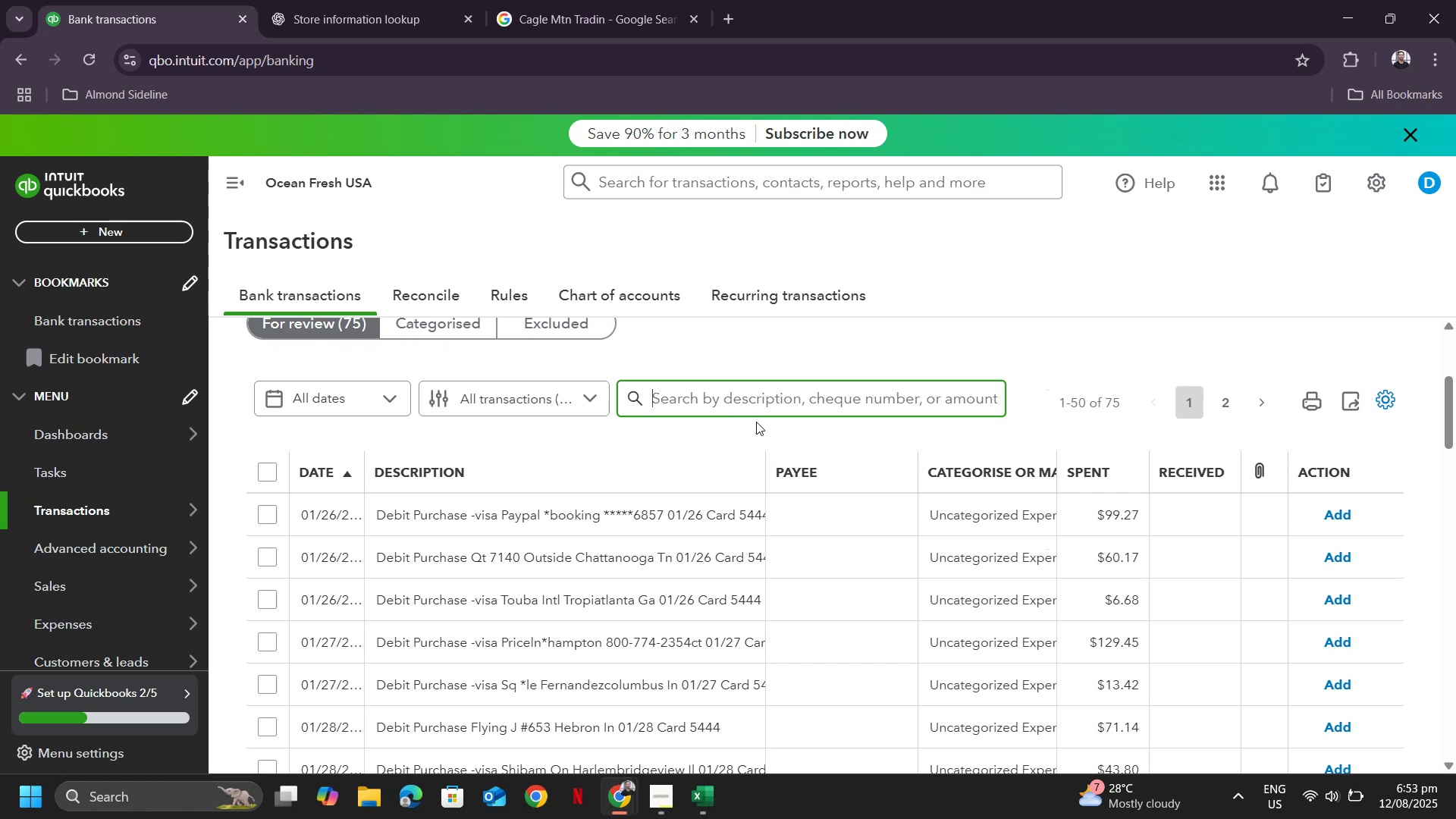 
scroll: coordinate [731, 597], scroll_direction: down, amount: 3.0
 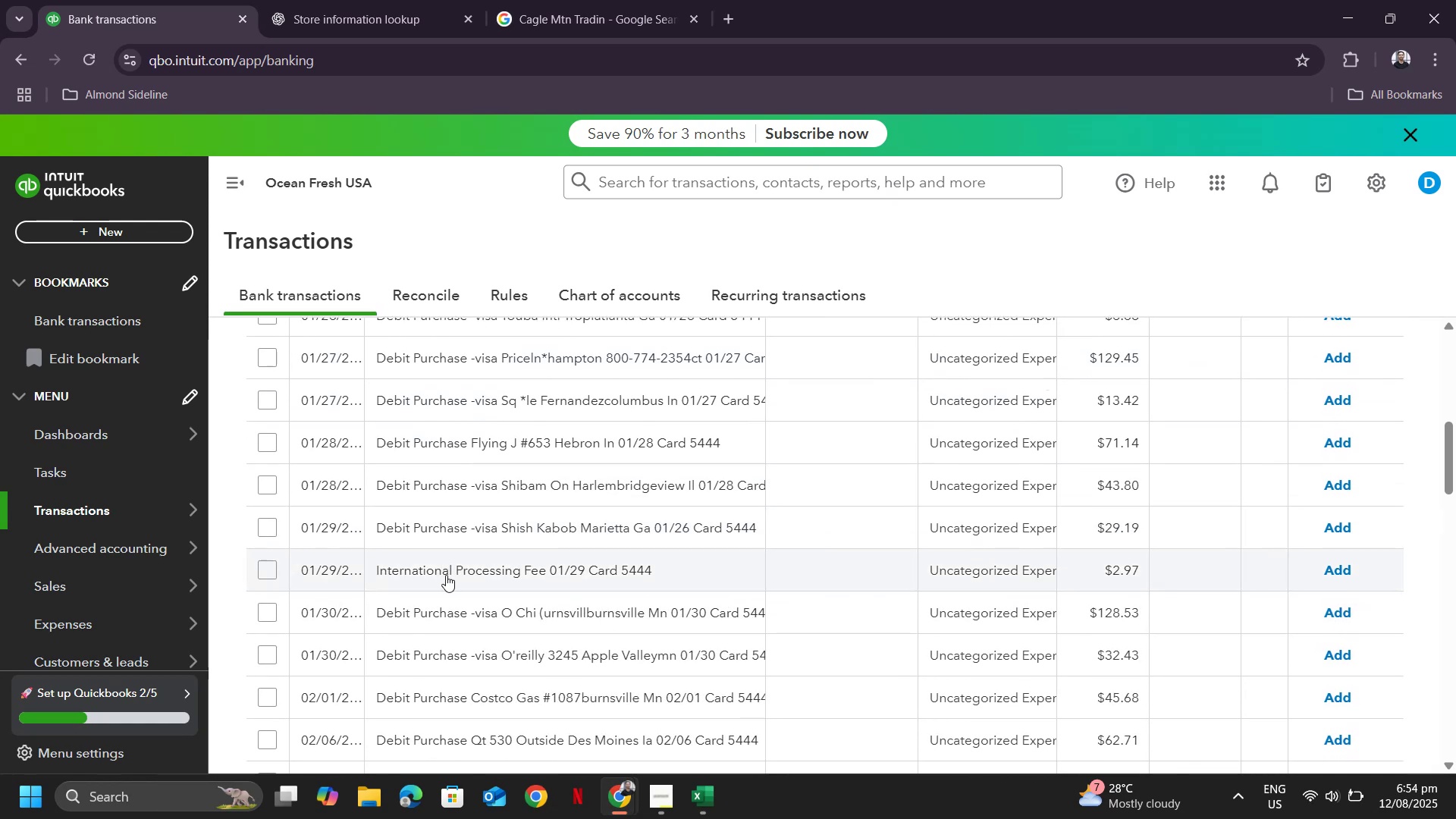 
left_click([446, 575])
 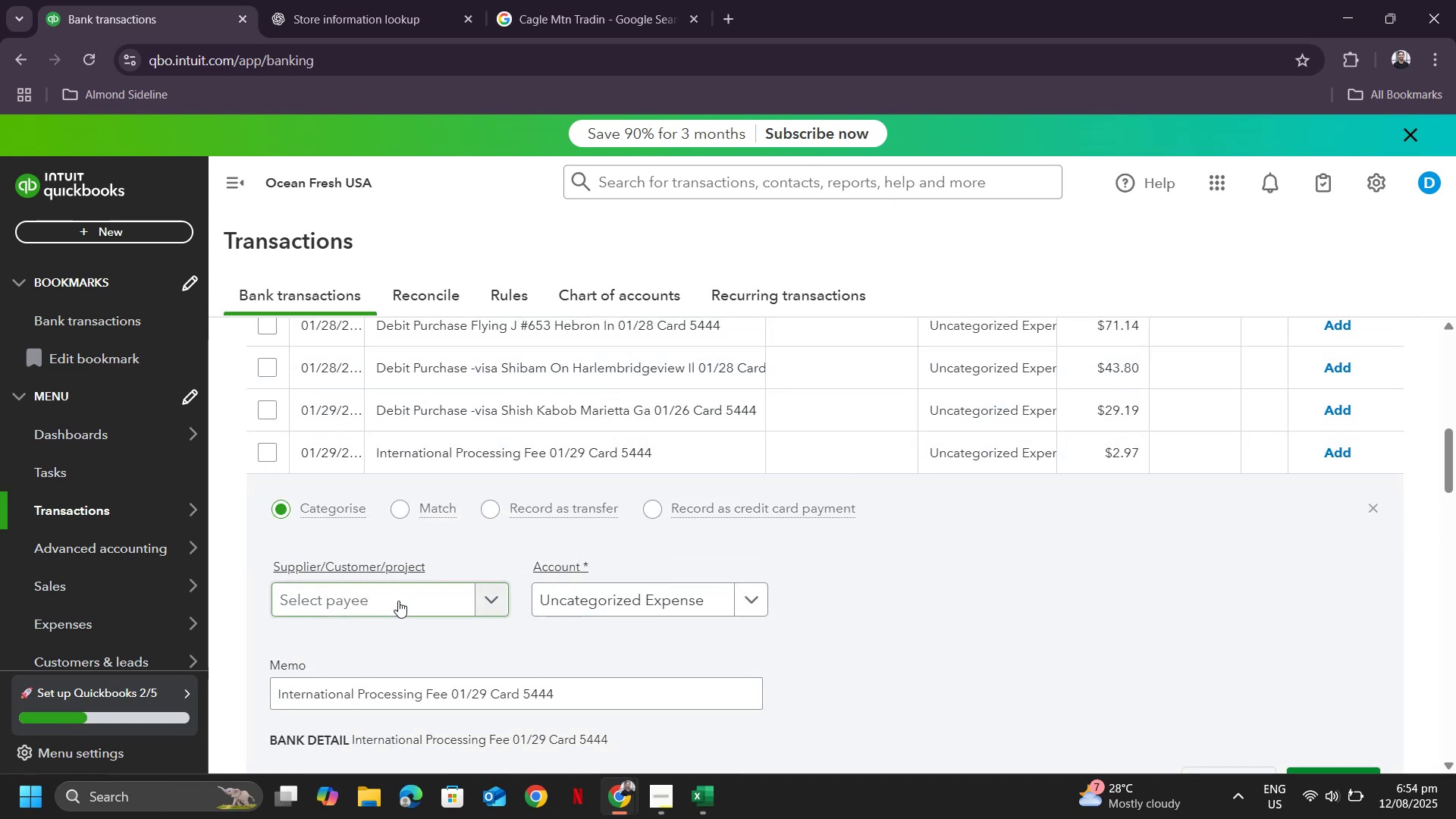 
wait(8.08)
 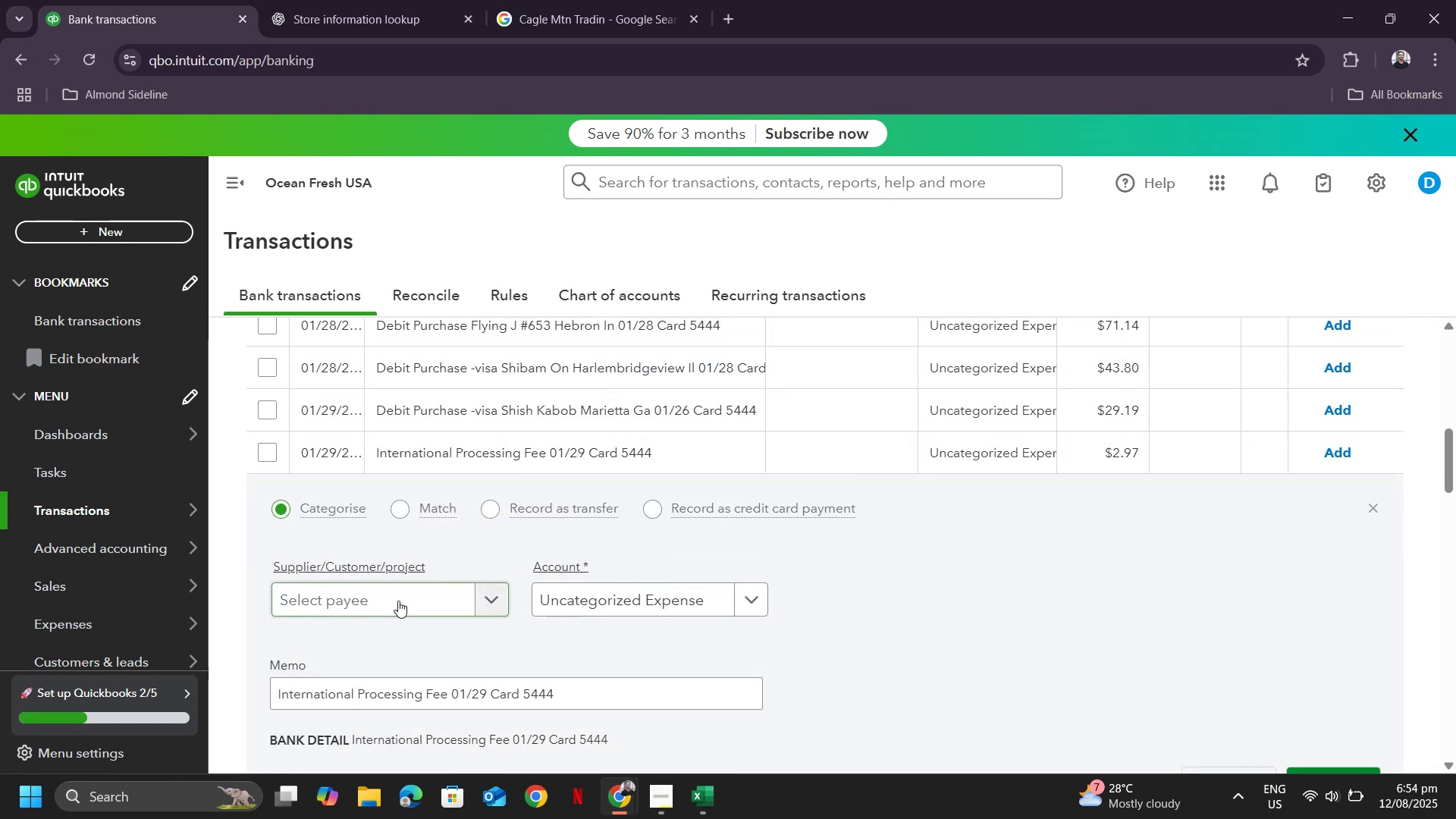 
left_click([485, 604])
 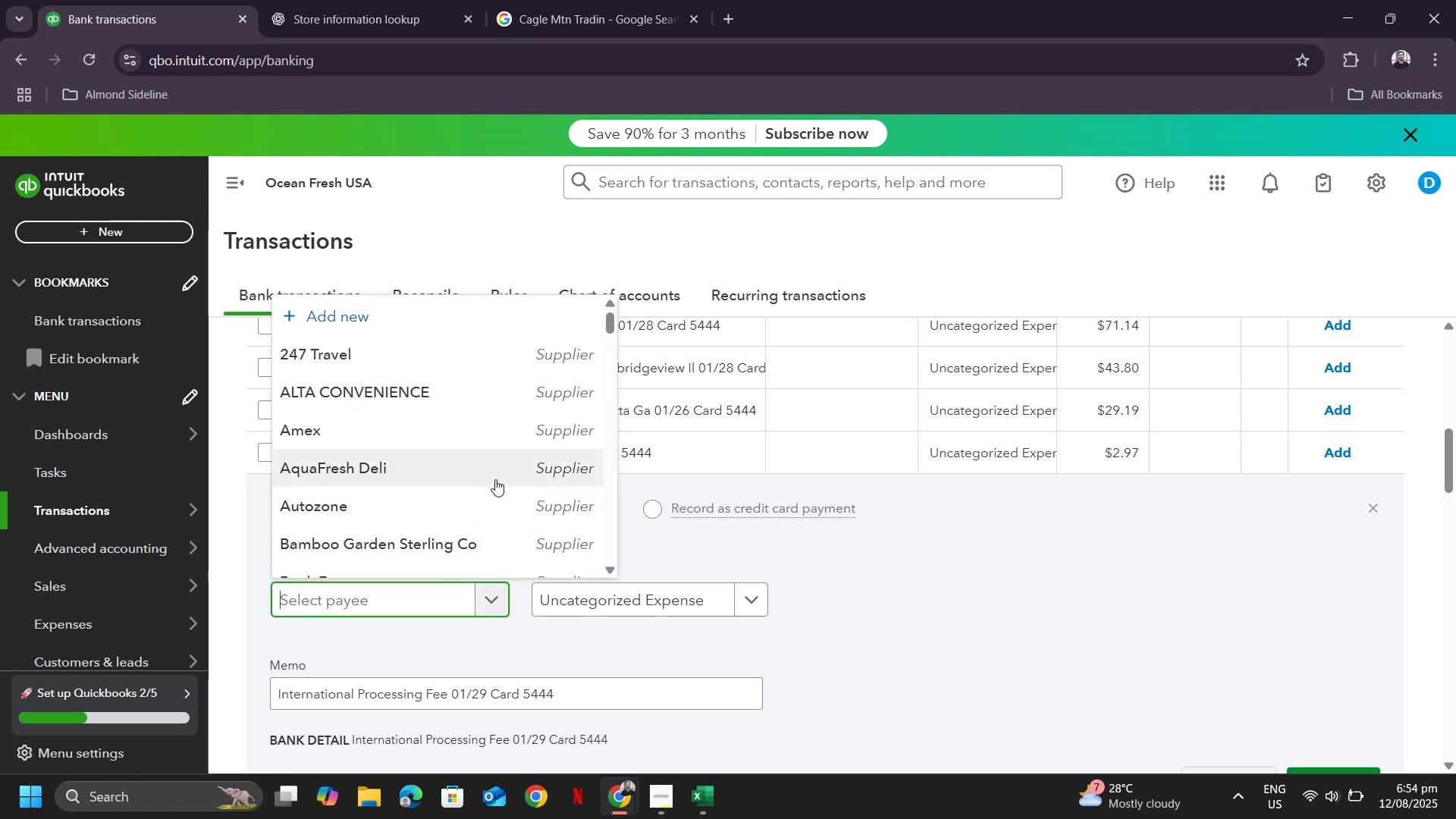 
left_click([1108, 607])
 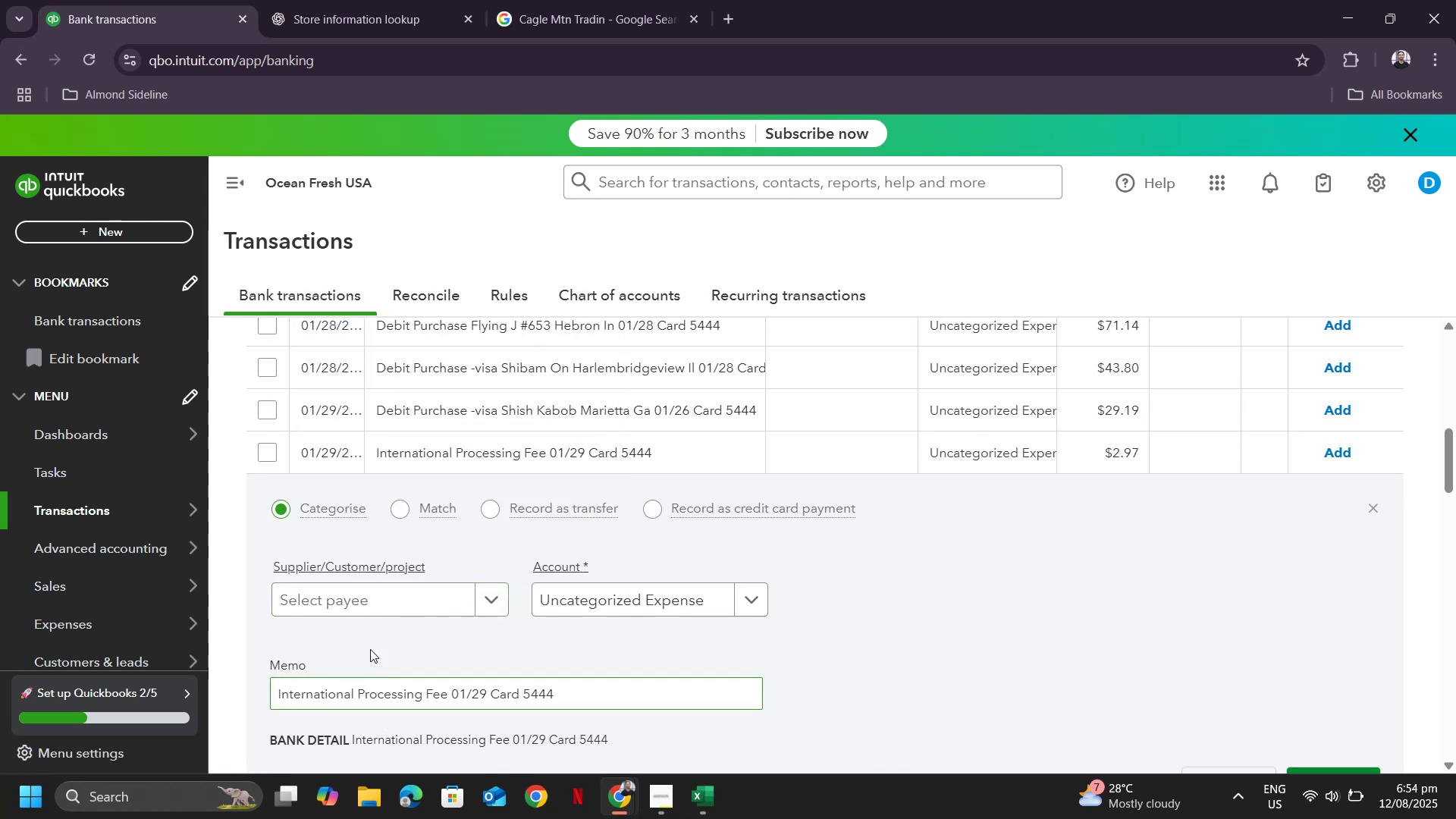 
left_click([482, 584])
 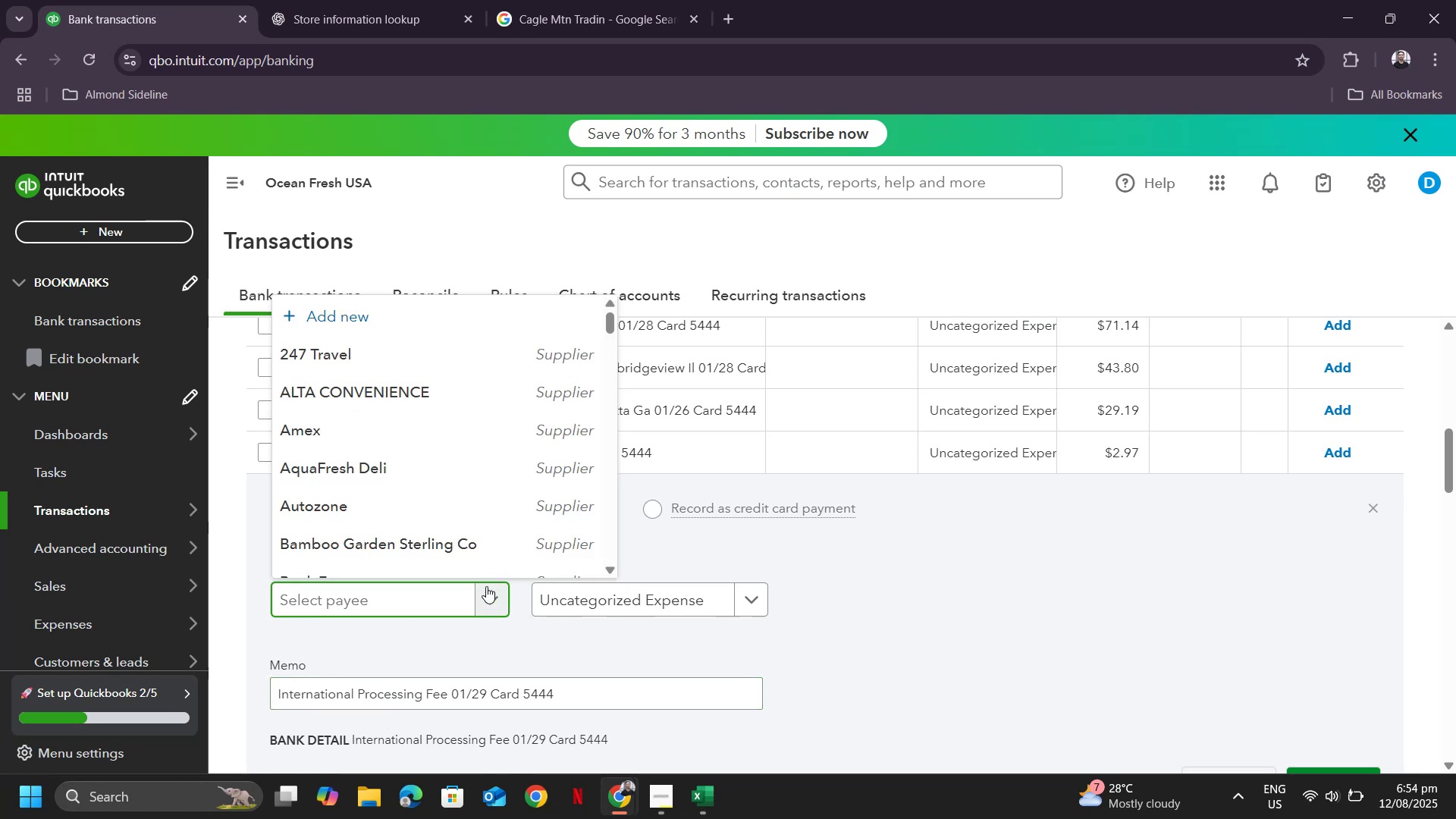 
scroll: coordinate [466, 526], scroll_direction: down, amount: 9.0
 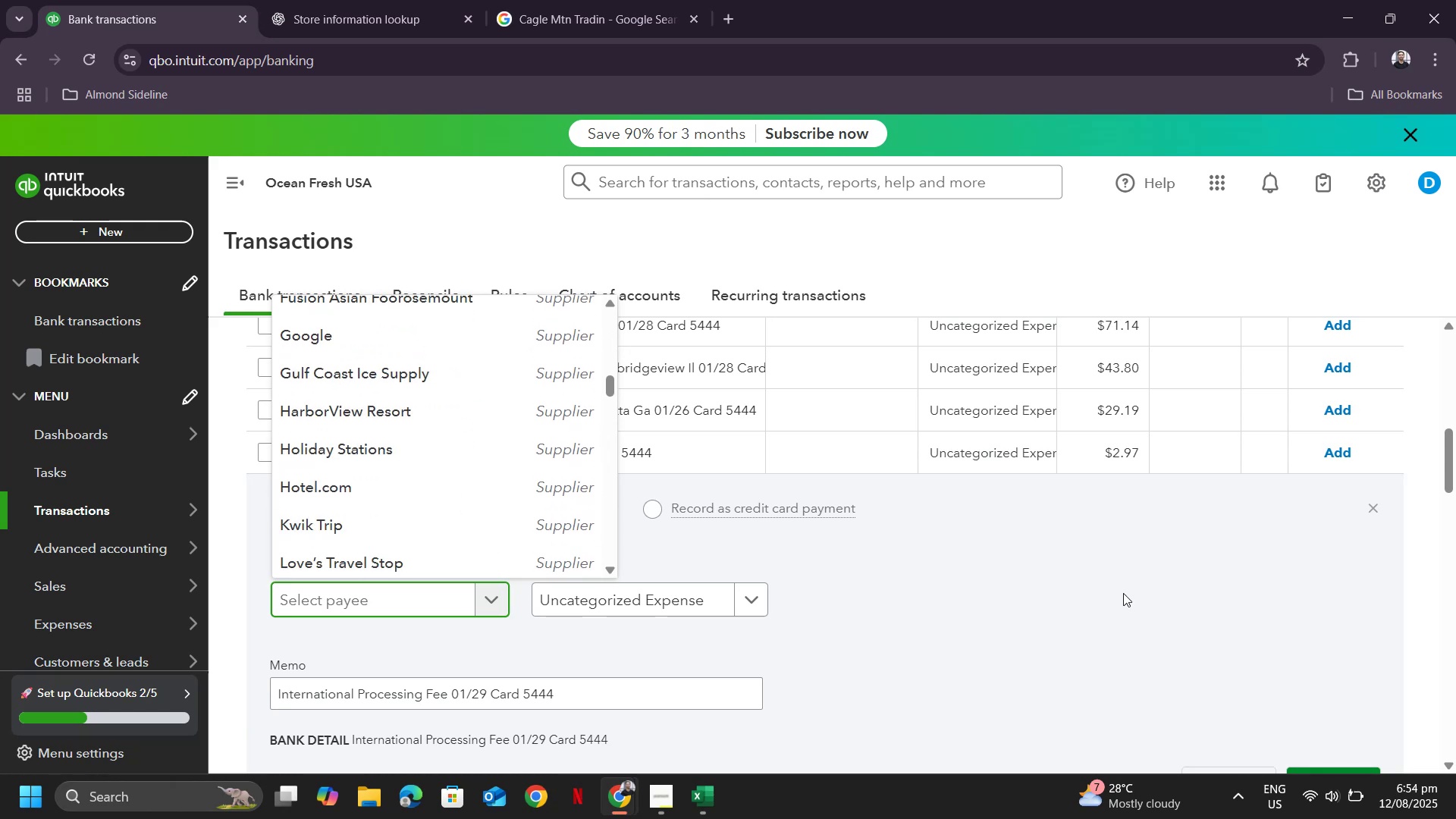 
left_click([1123, 593])
 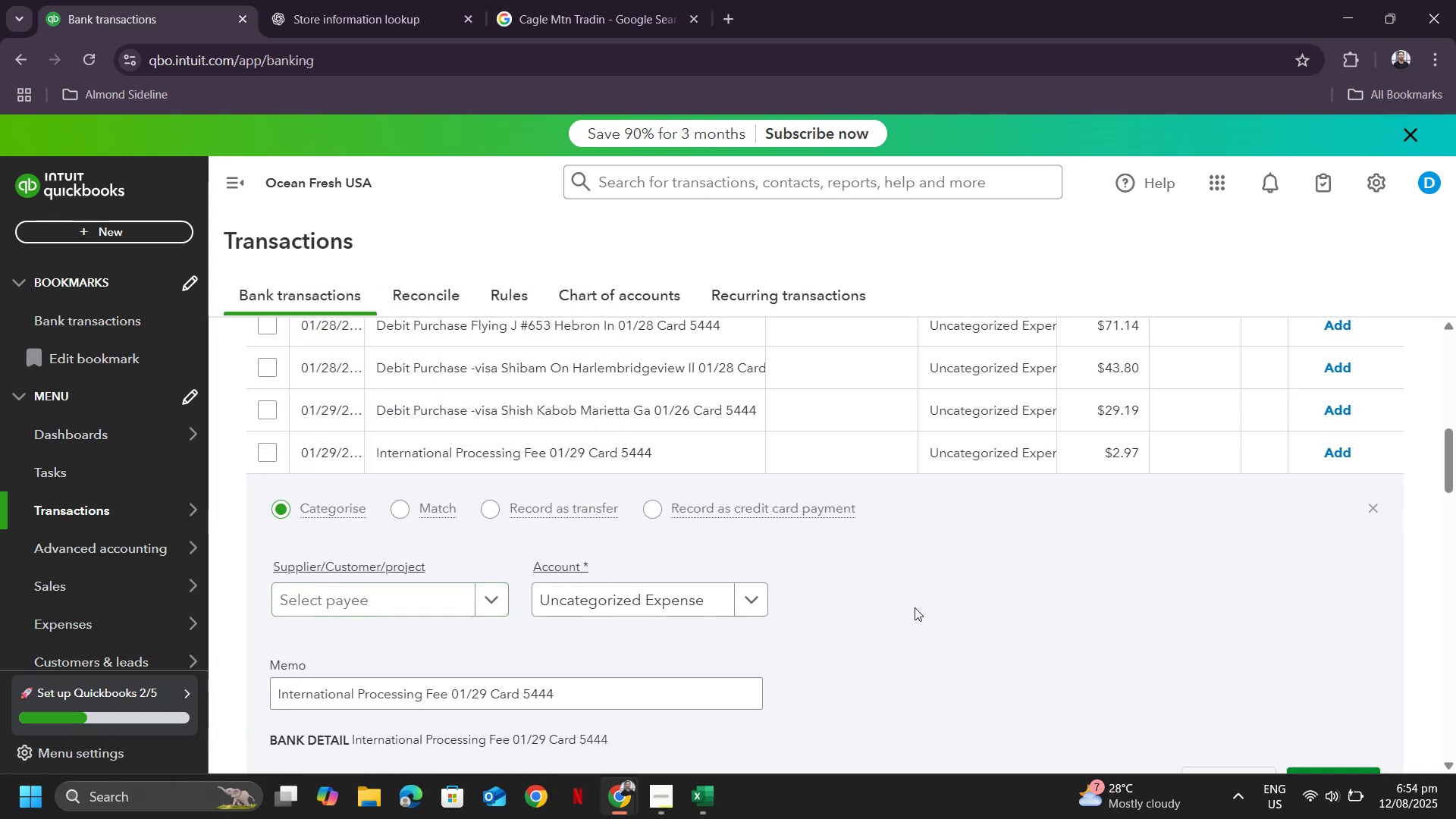 
scroll: coordinate [833, 549], scroll_direction: up, amount: 7.0
 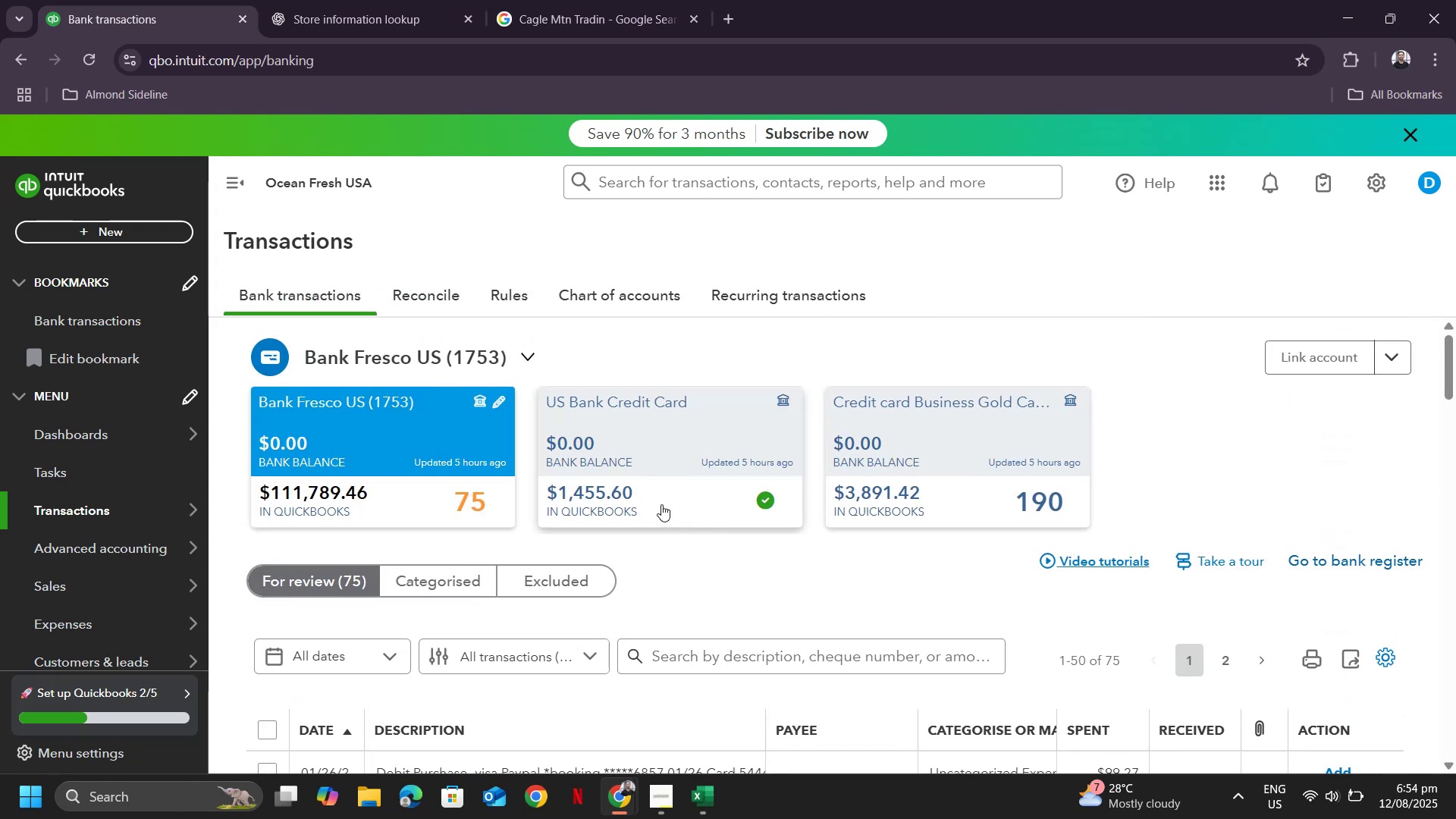 
scroll: coordinate [661, 507], scroll_direction: down, amount: 6.0
 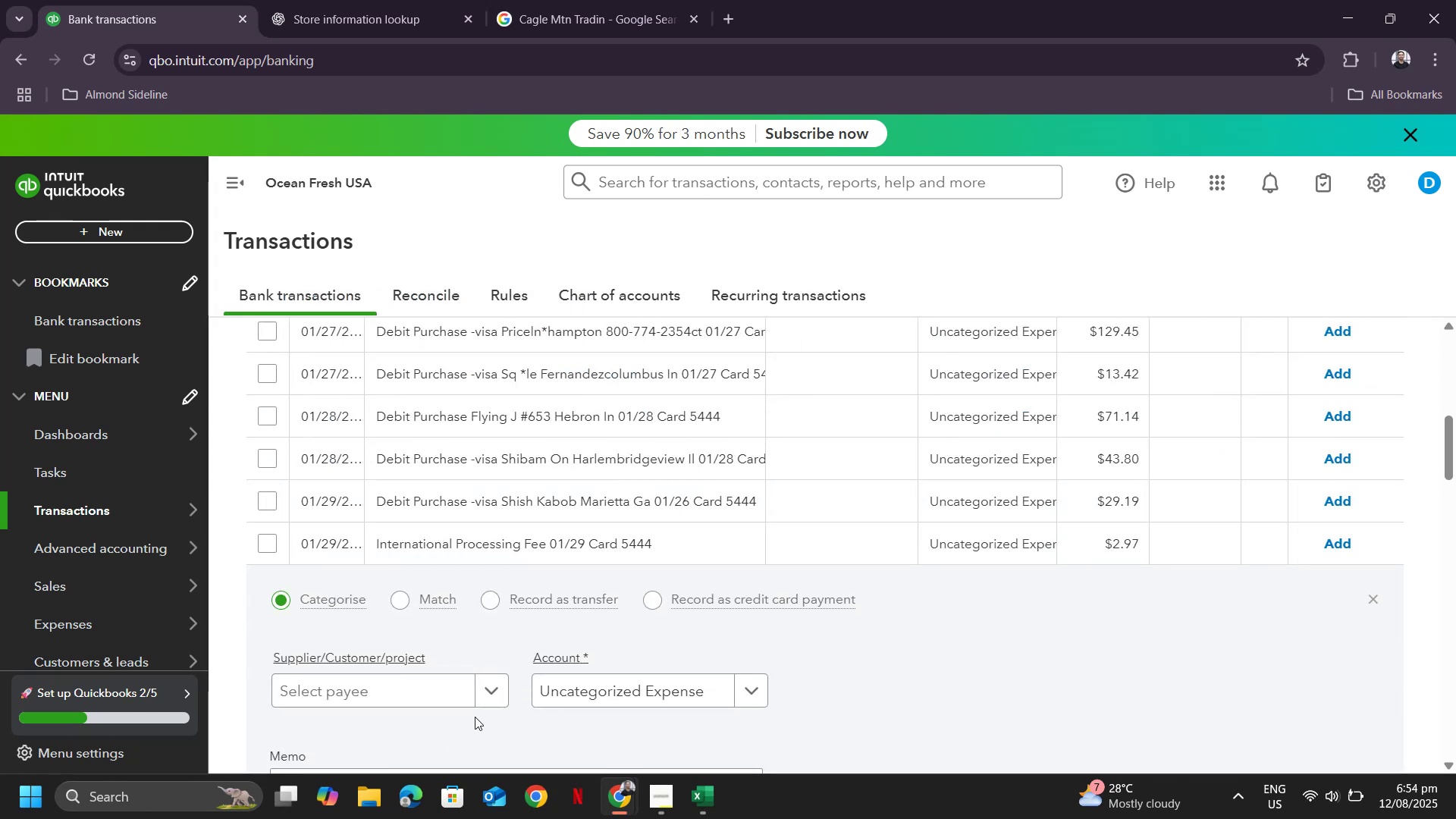 
left_click([491, 692])
 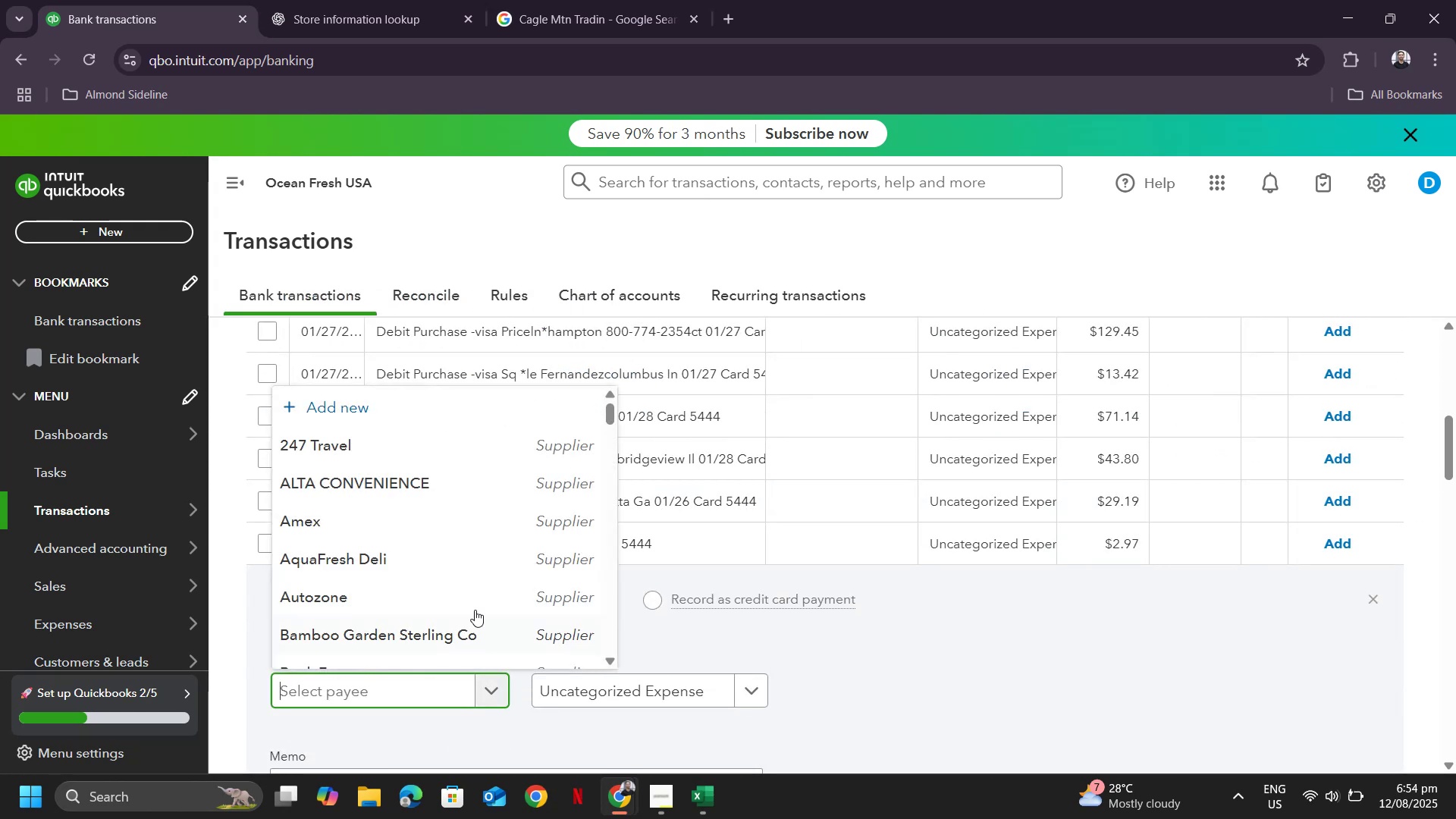 
scroll: coordinate [406, 554], scroll_direction: down, amount: 1.0
 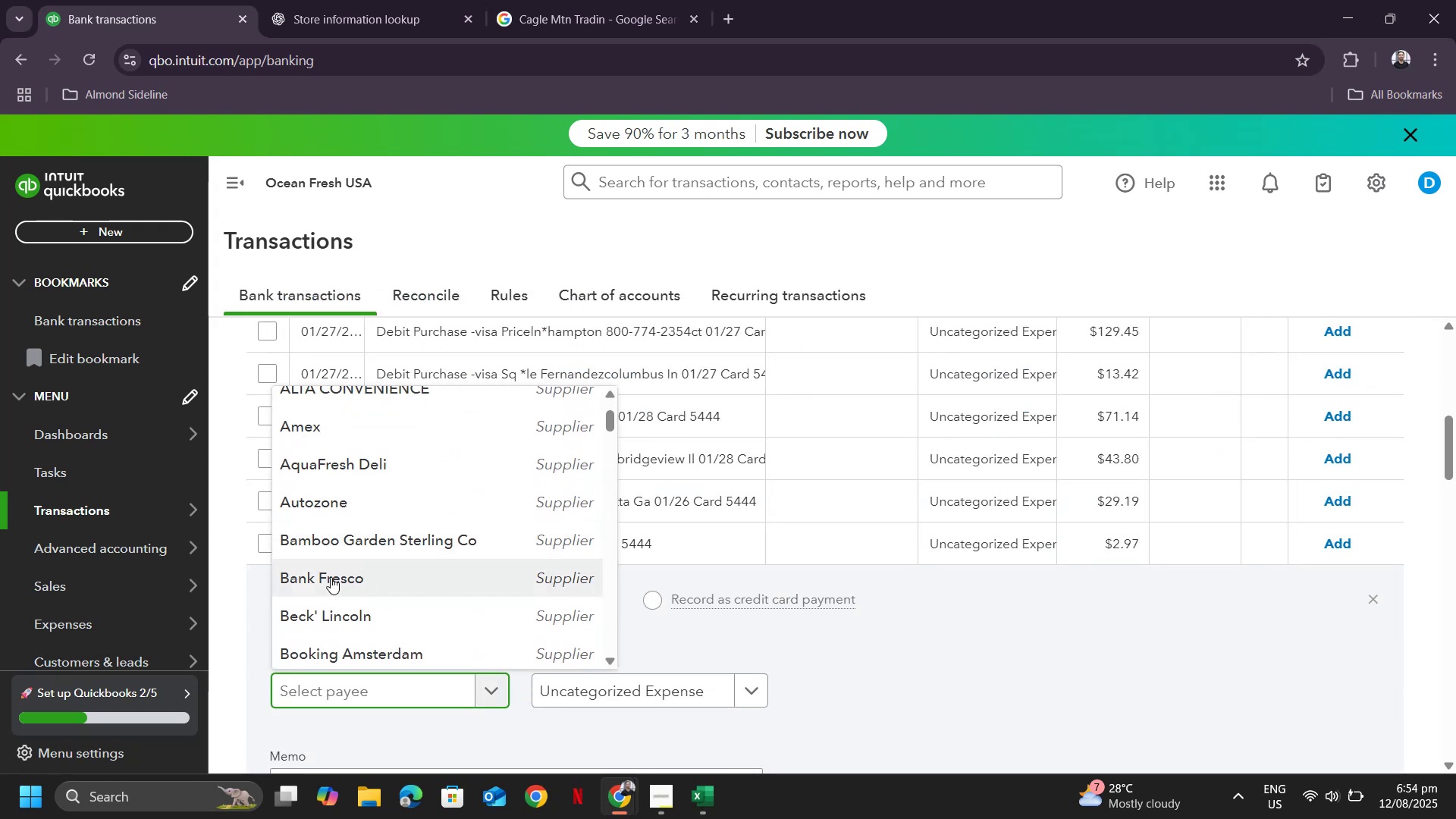 
left_click([325, 577])
 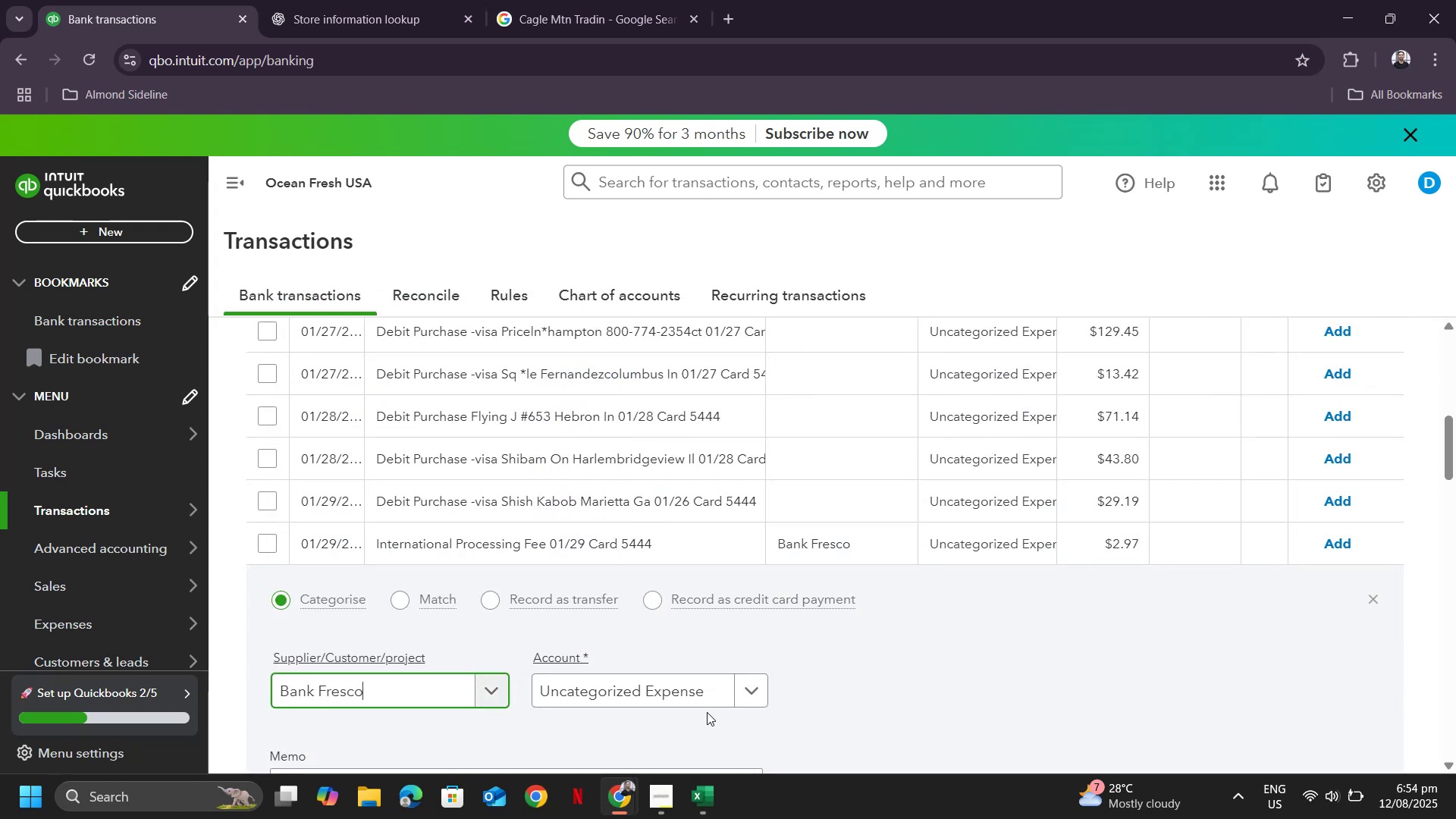 
left_click([733, 676])
 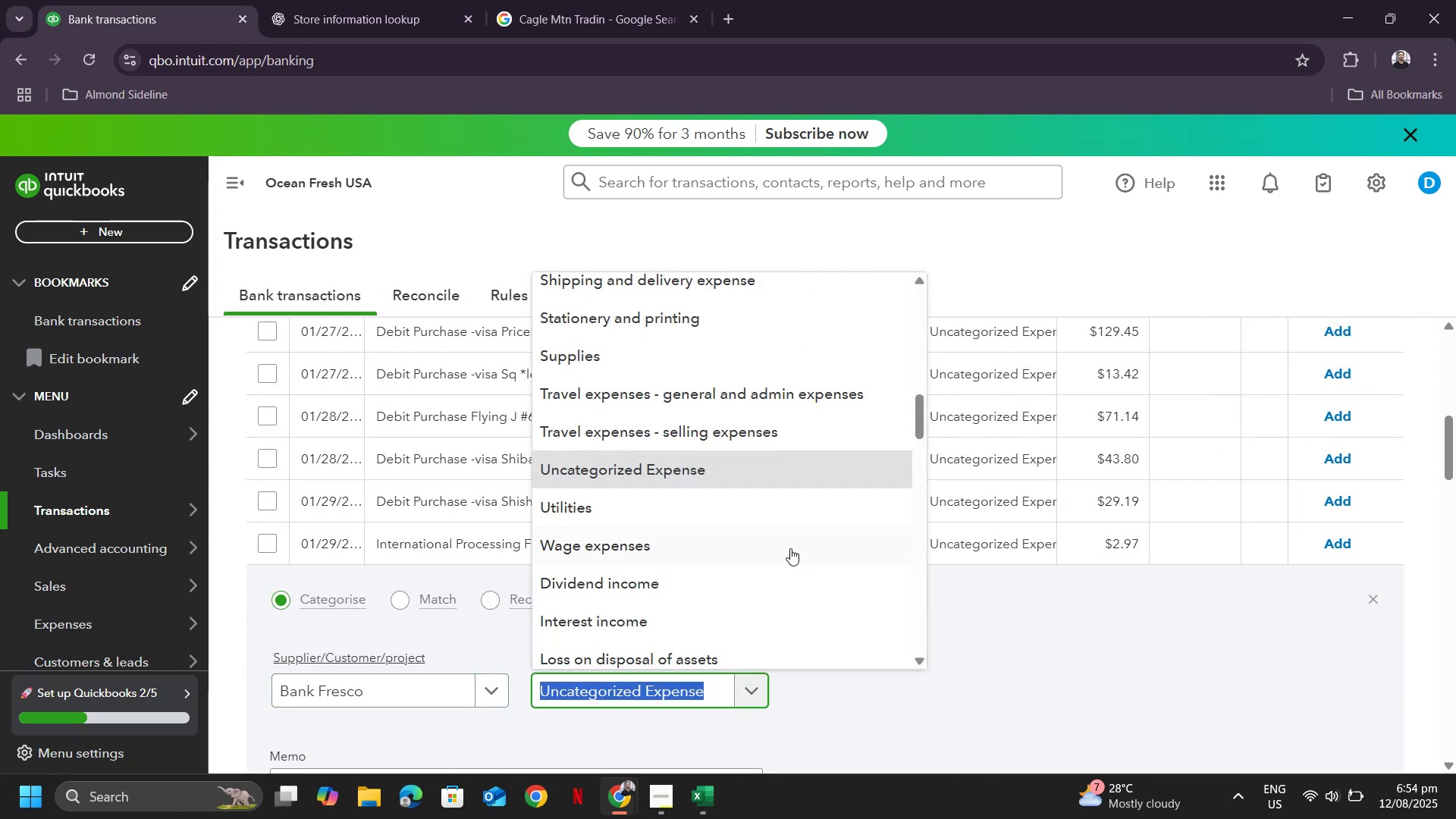 
scroll: coordinate [622, 394], scroll_direction: up, amount: 17.0
 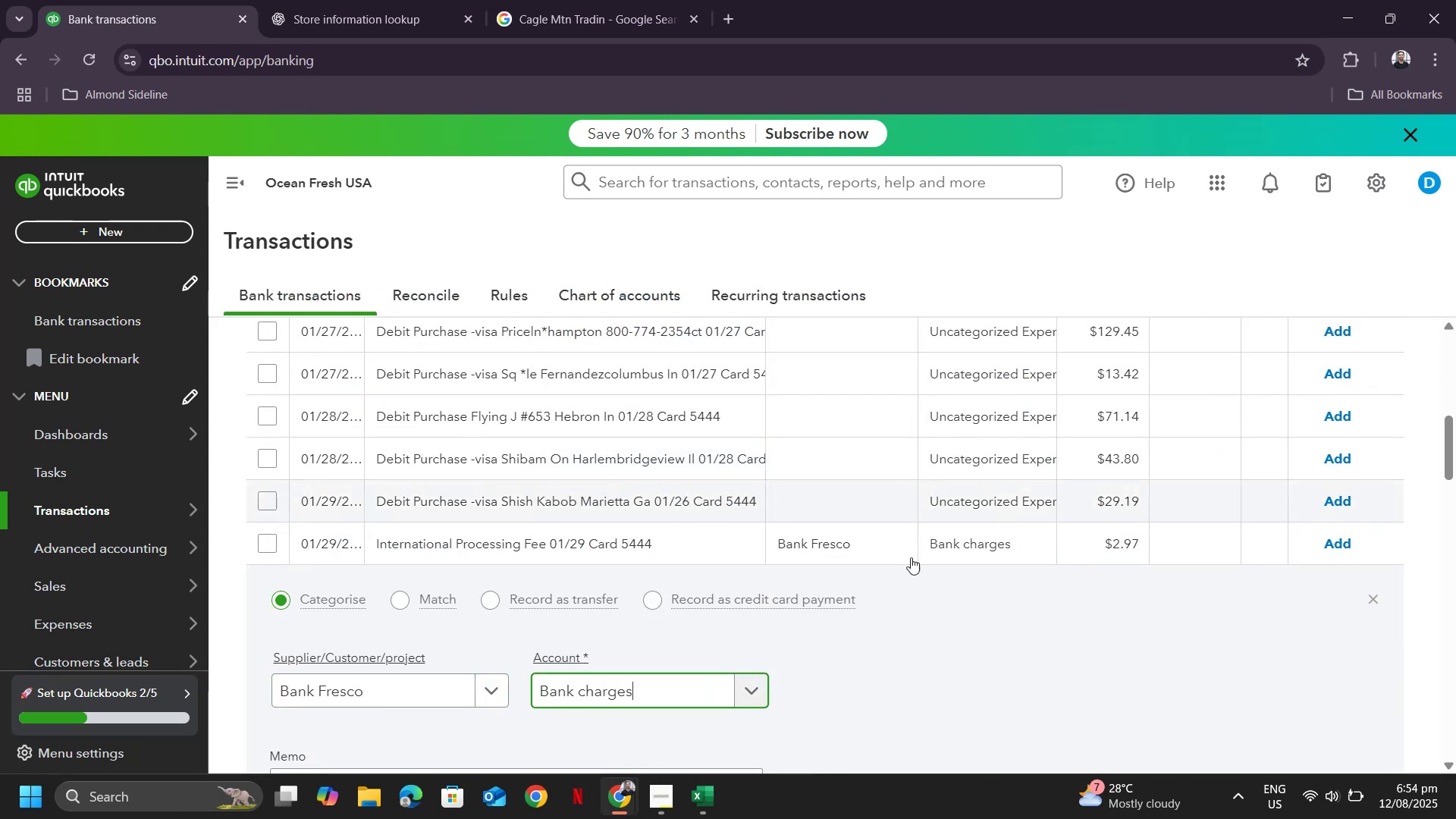 
scroll: coordinate [1098, 704], scroll_direction: down, amount: 3.0
 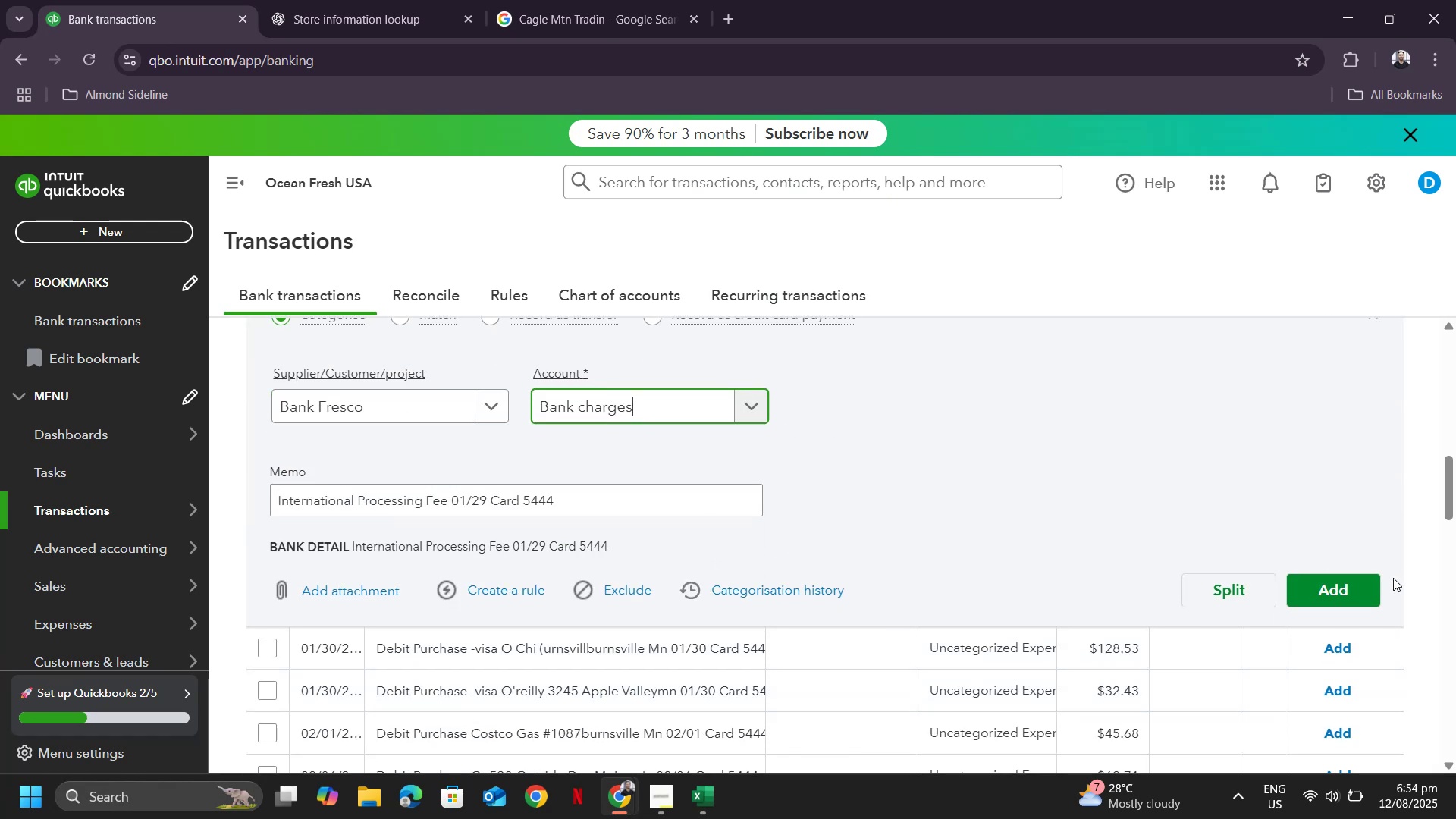 
left_click([1331, 590])
 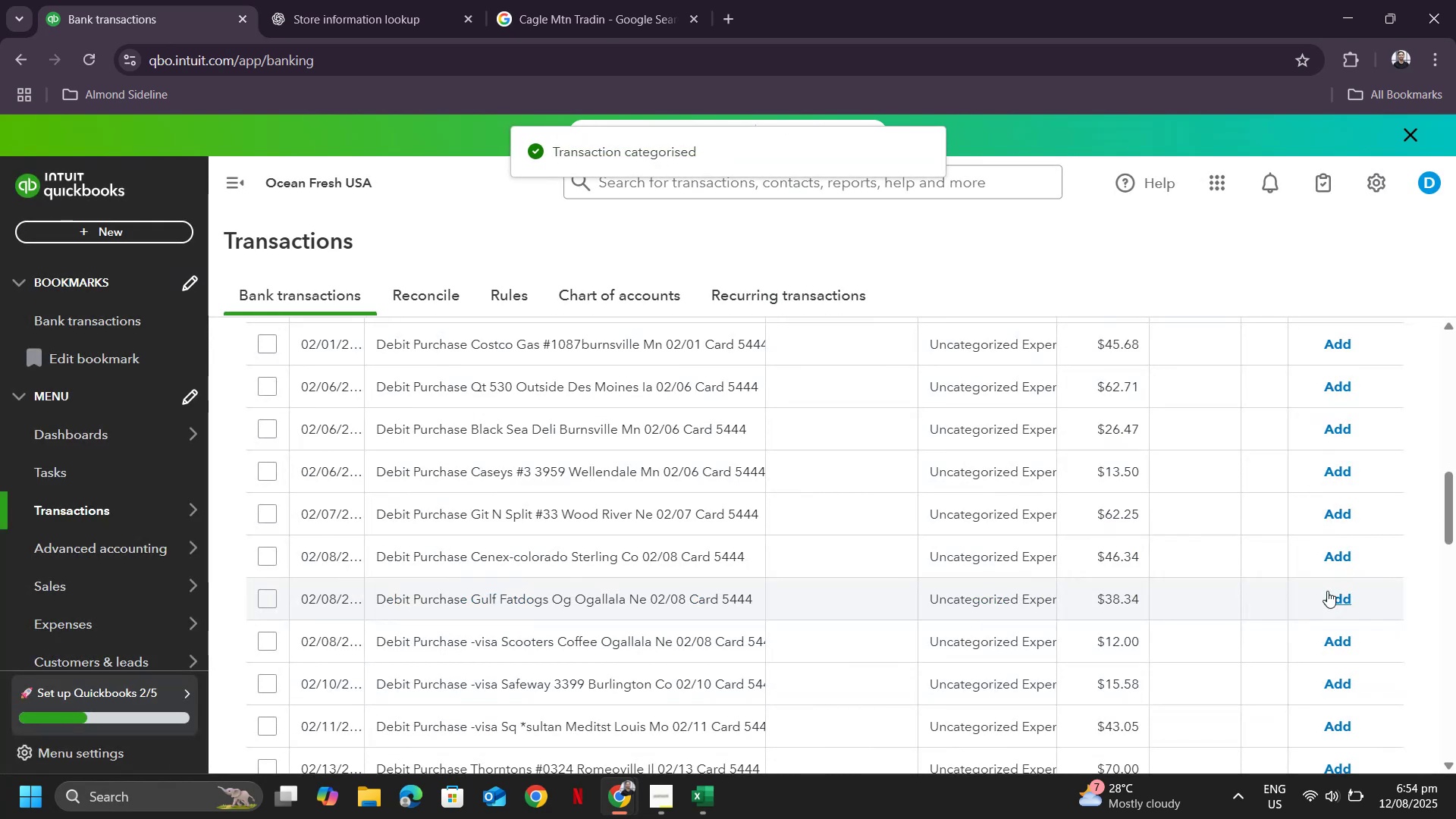 
scroll: coordinate [1035, 618], scroll_direction: up, amount: 12.0
 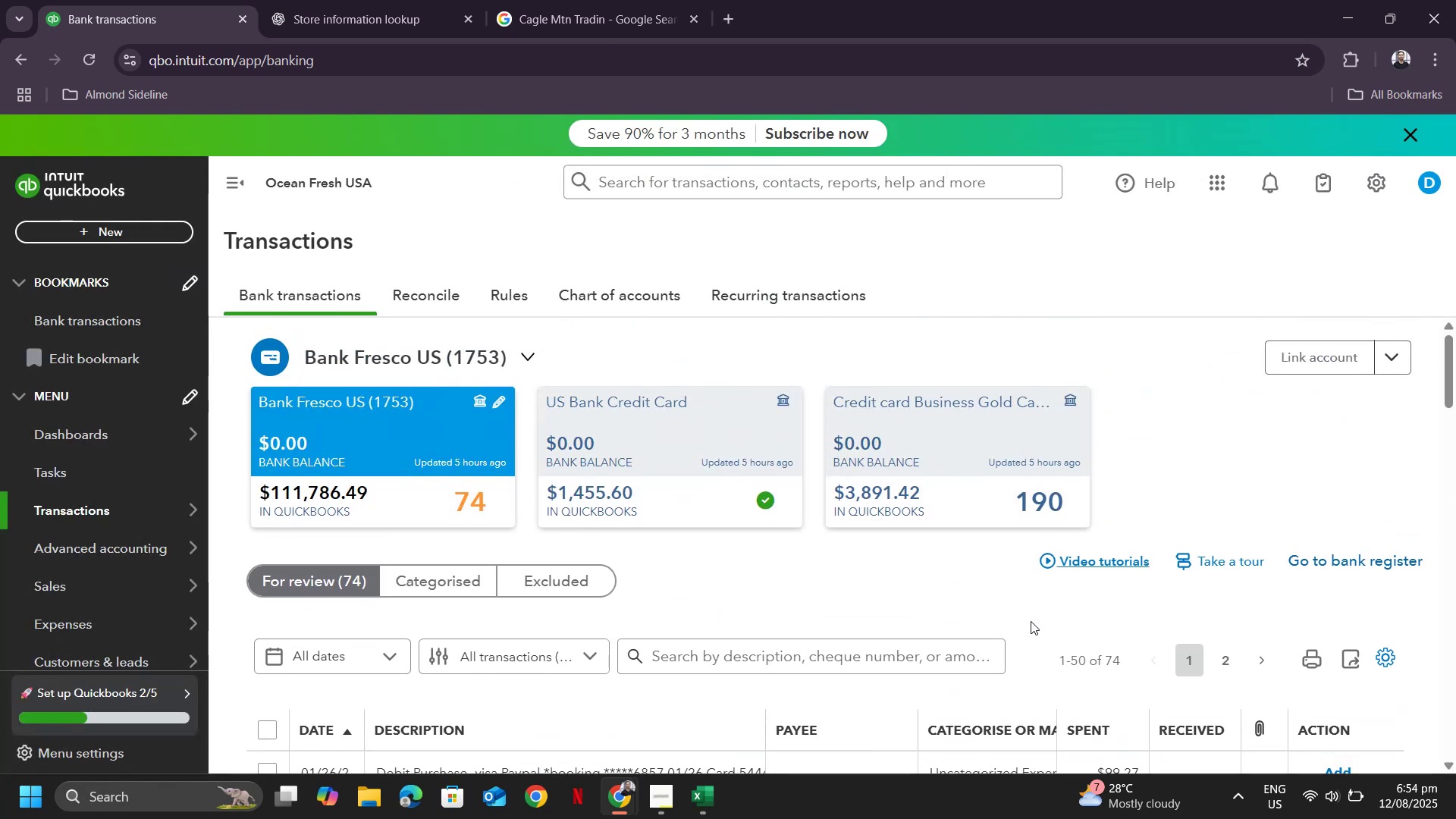 
key(Alt+Tab)
 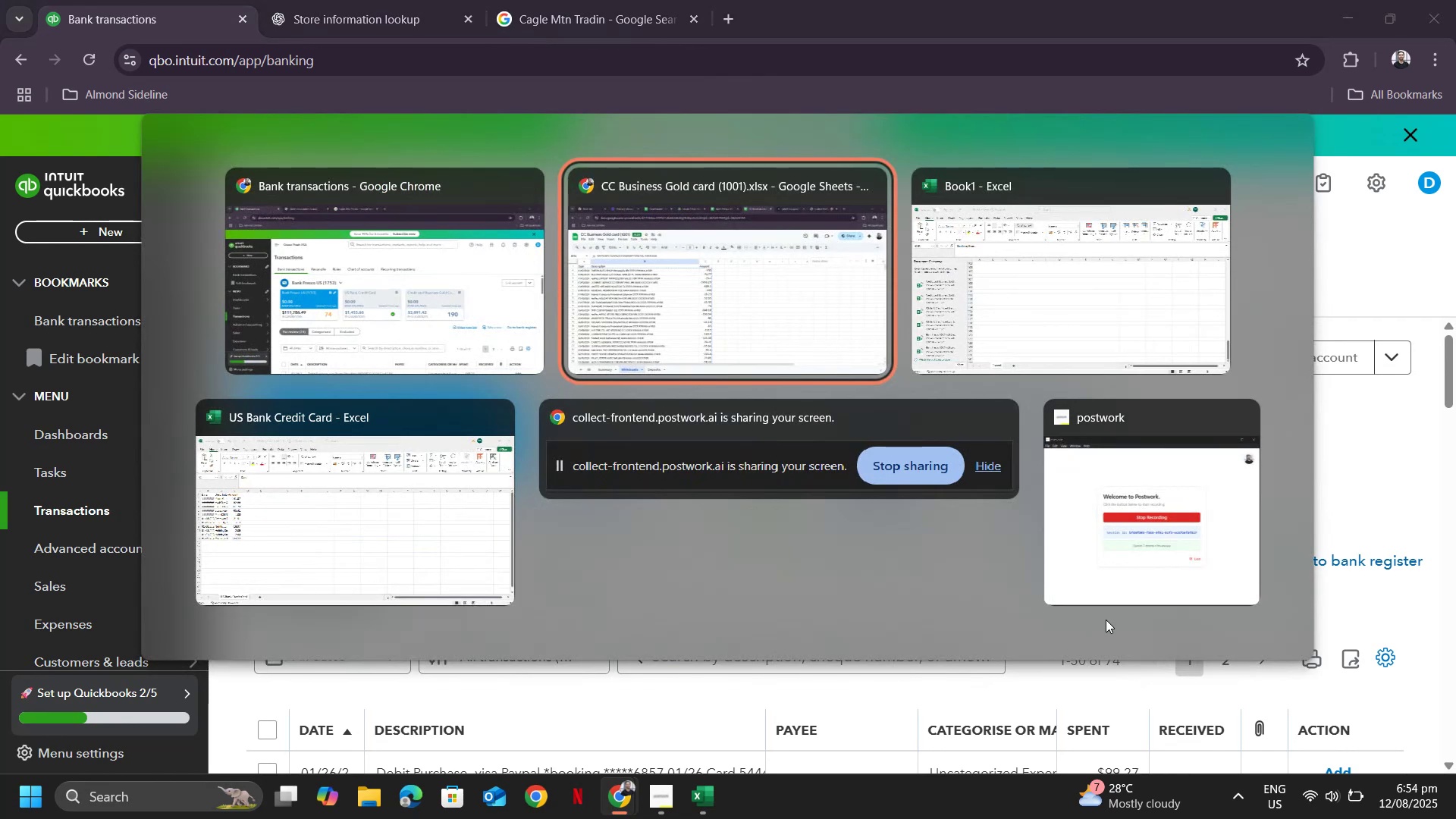 
key(Alt+Tab)
 